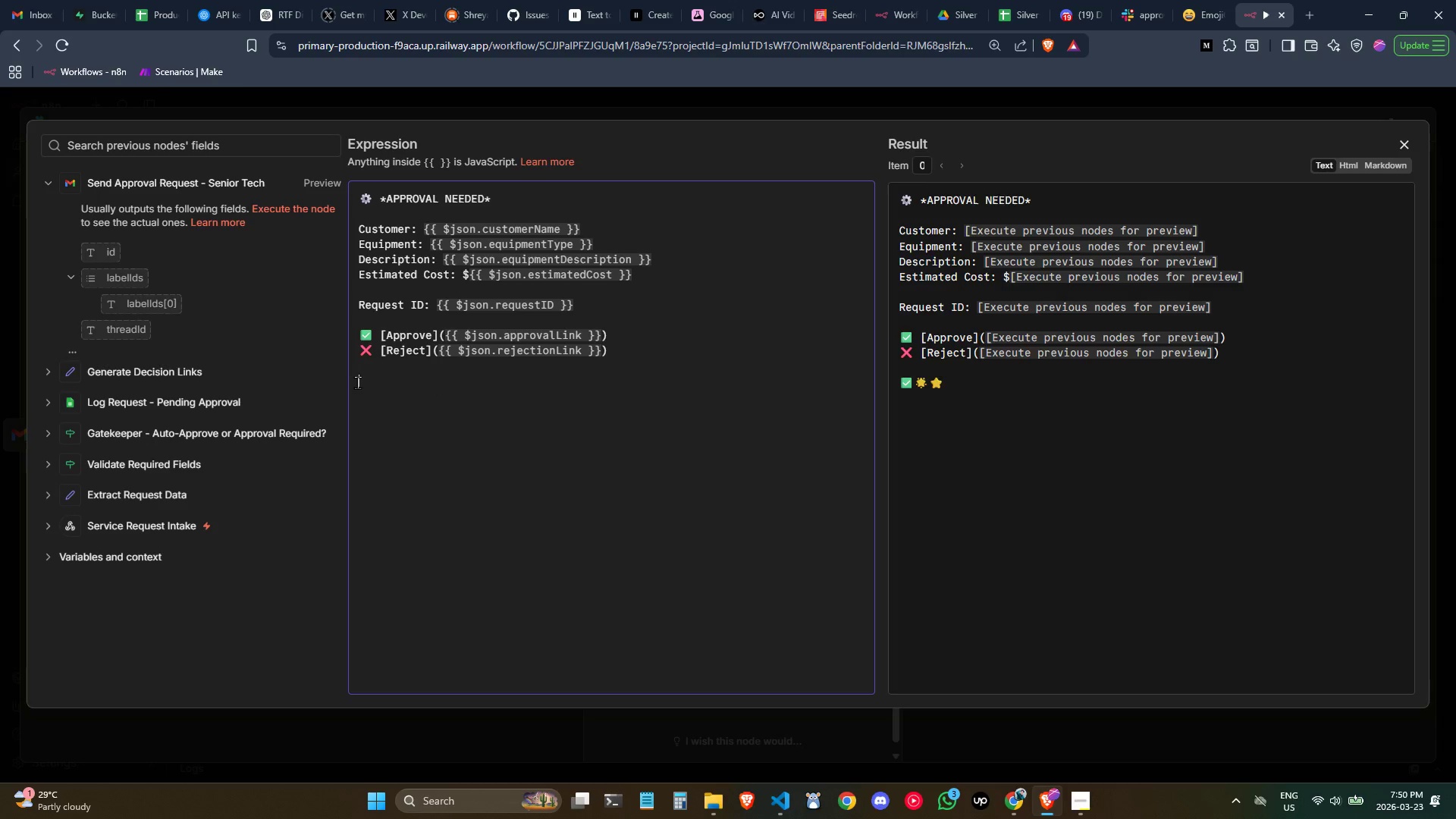 
key(Backspace)
 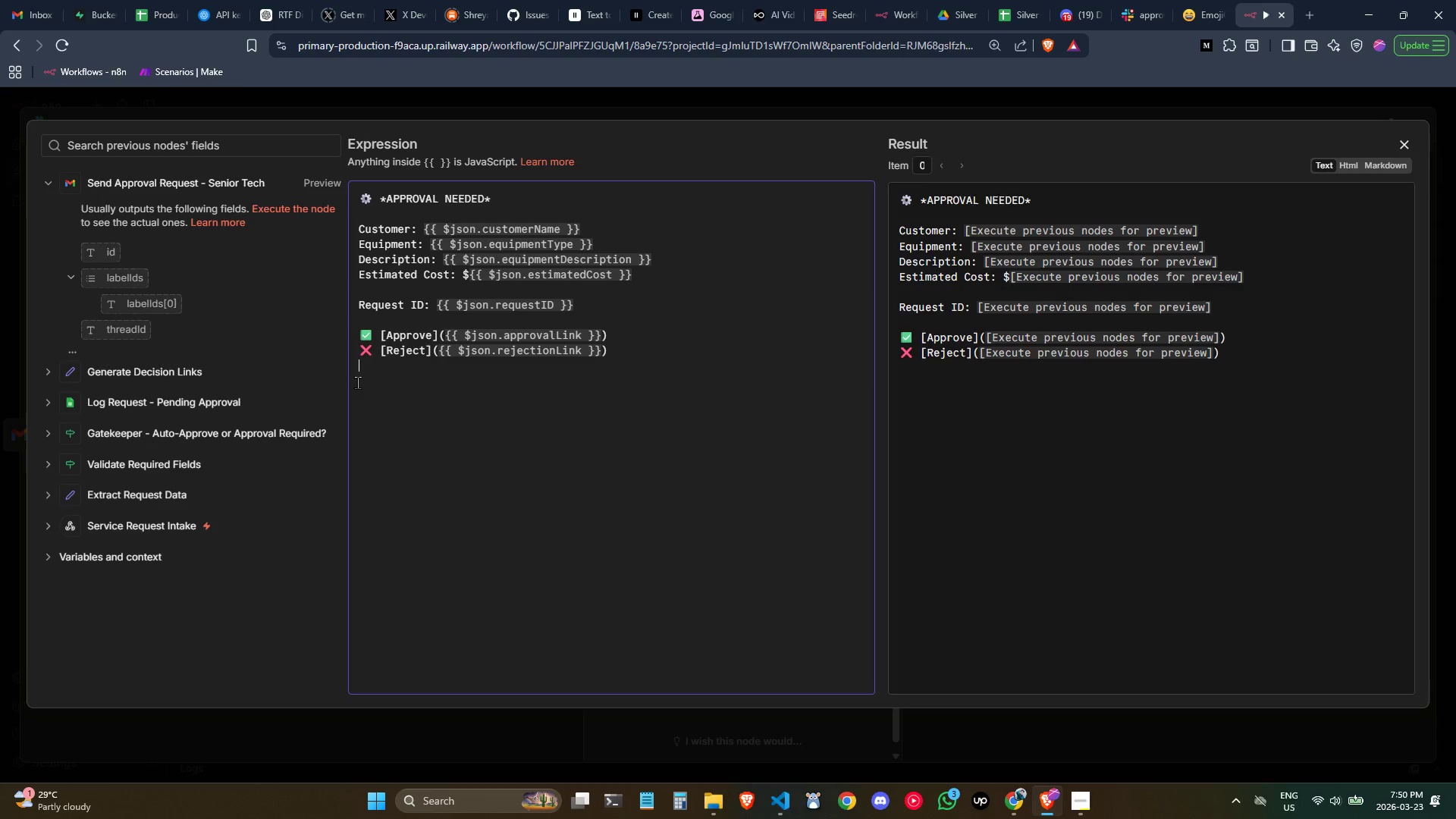 
key(Backspace)
 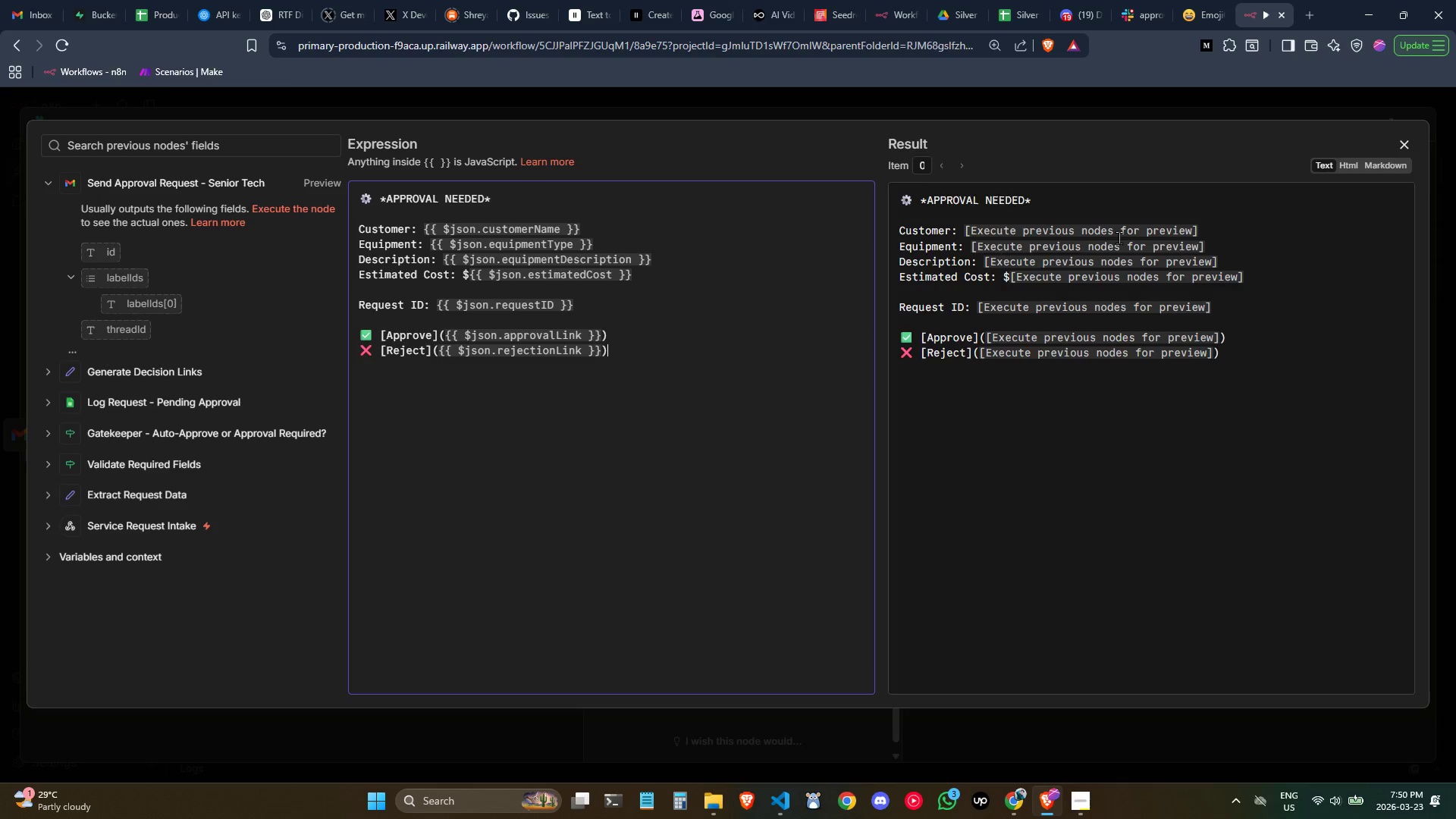 
left_click([1401, 144])
 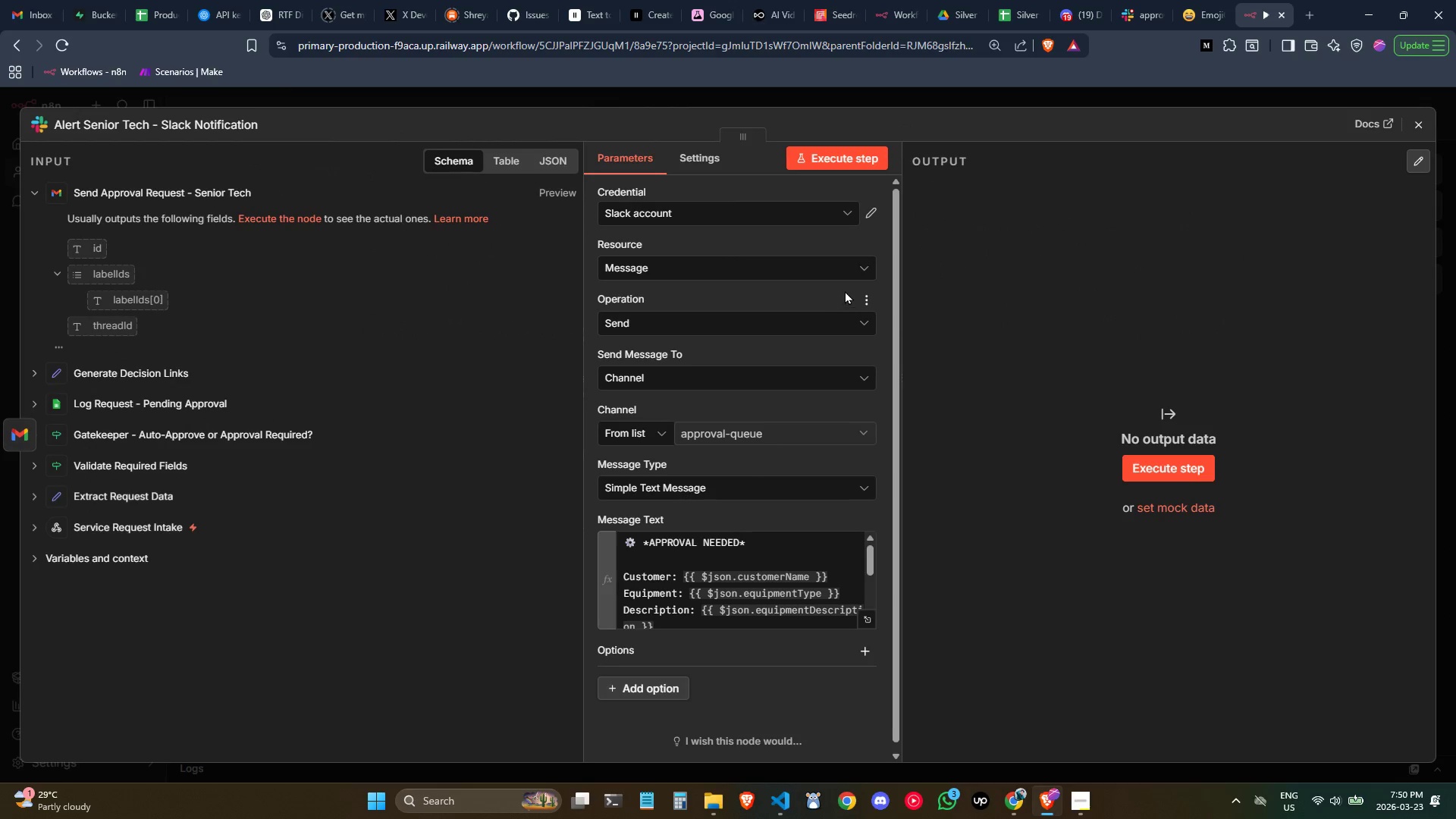 
scroll: coordinate [839, 302], scroll_direction: down, amount: 1.0
 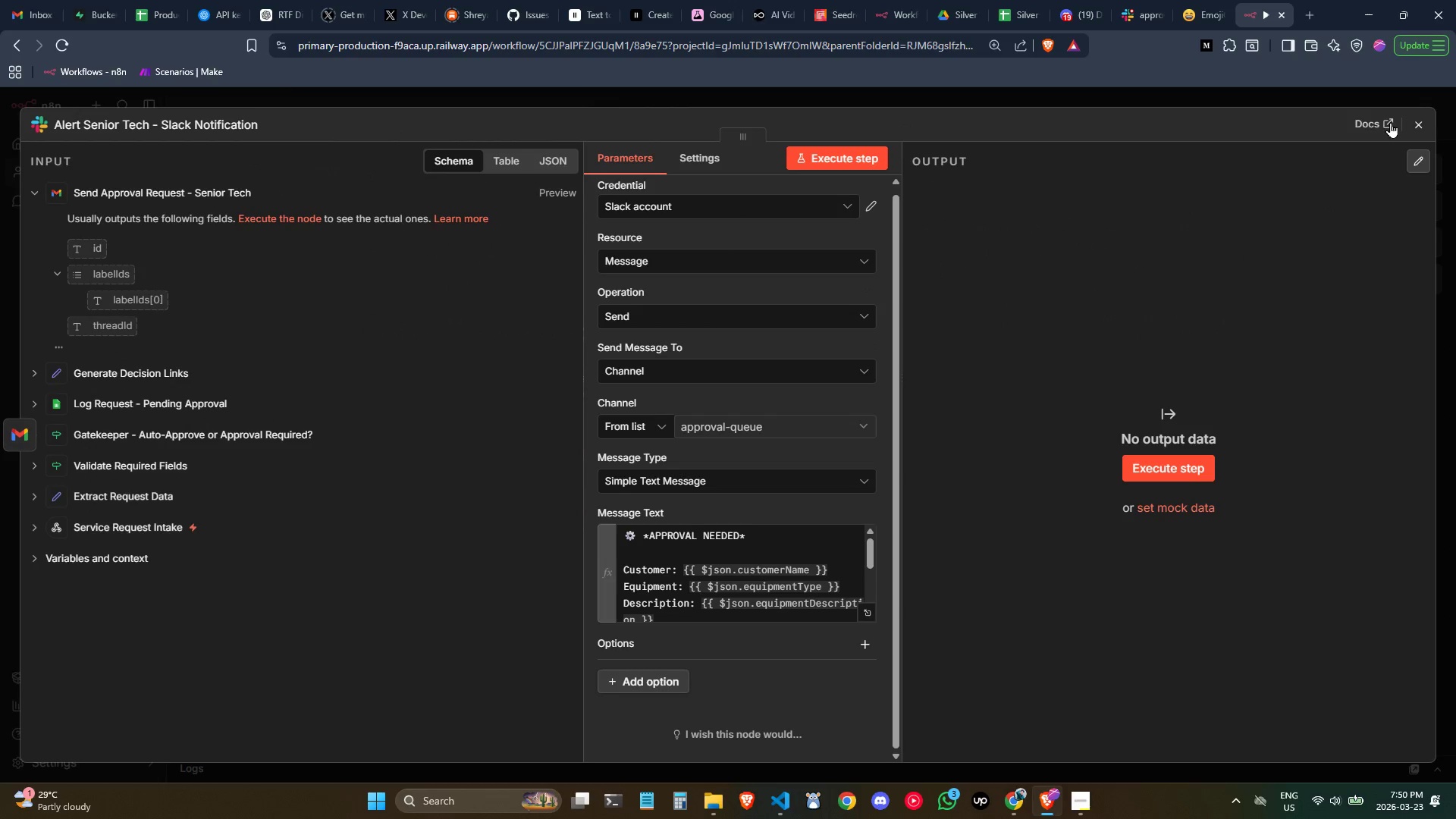 
left_click([1411, 124])
 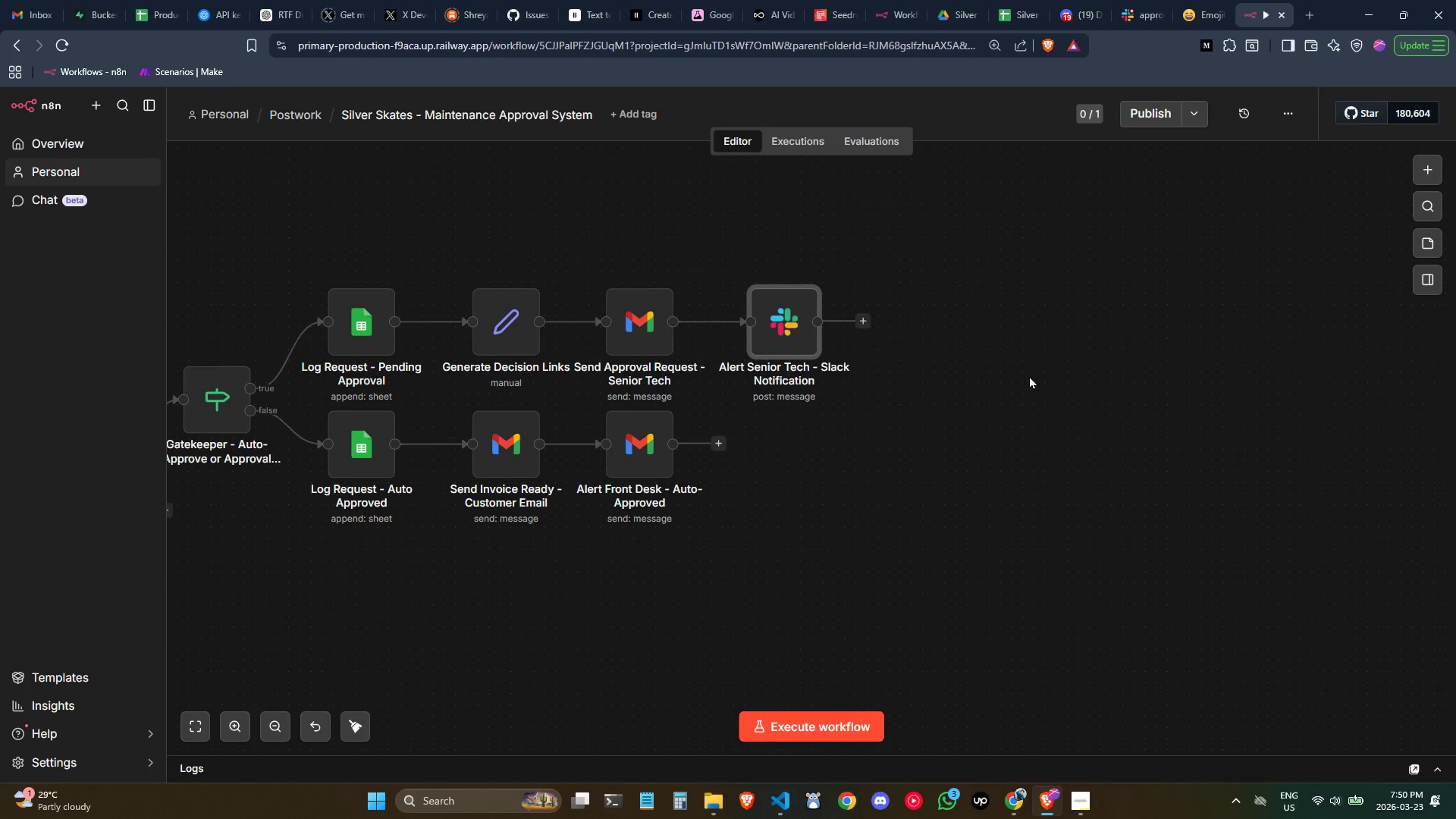 
wait(7.72)
 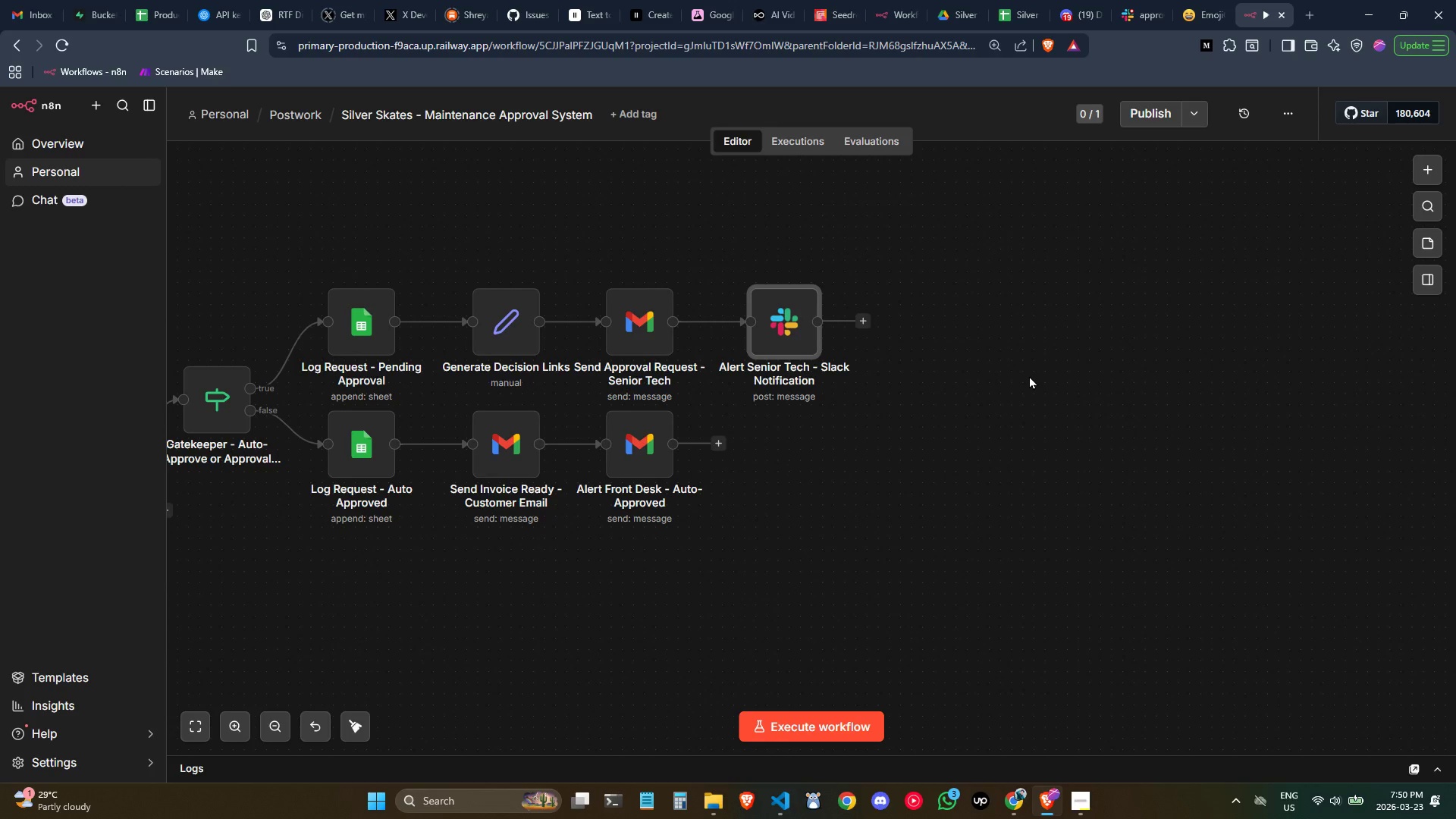 
right_click([643, 337])
 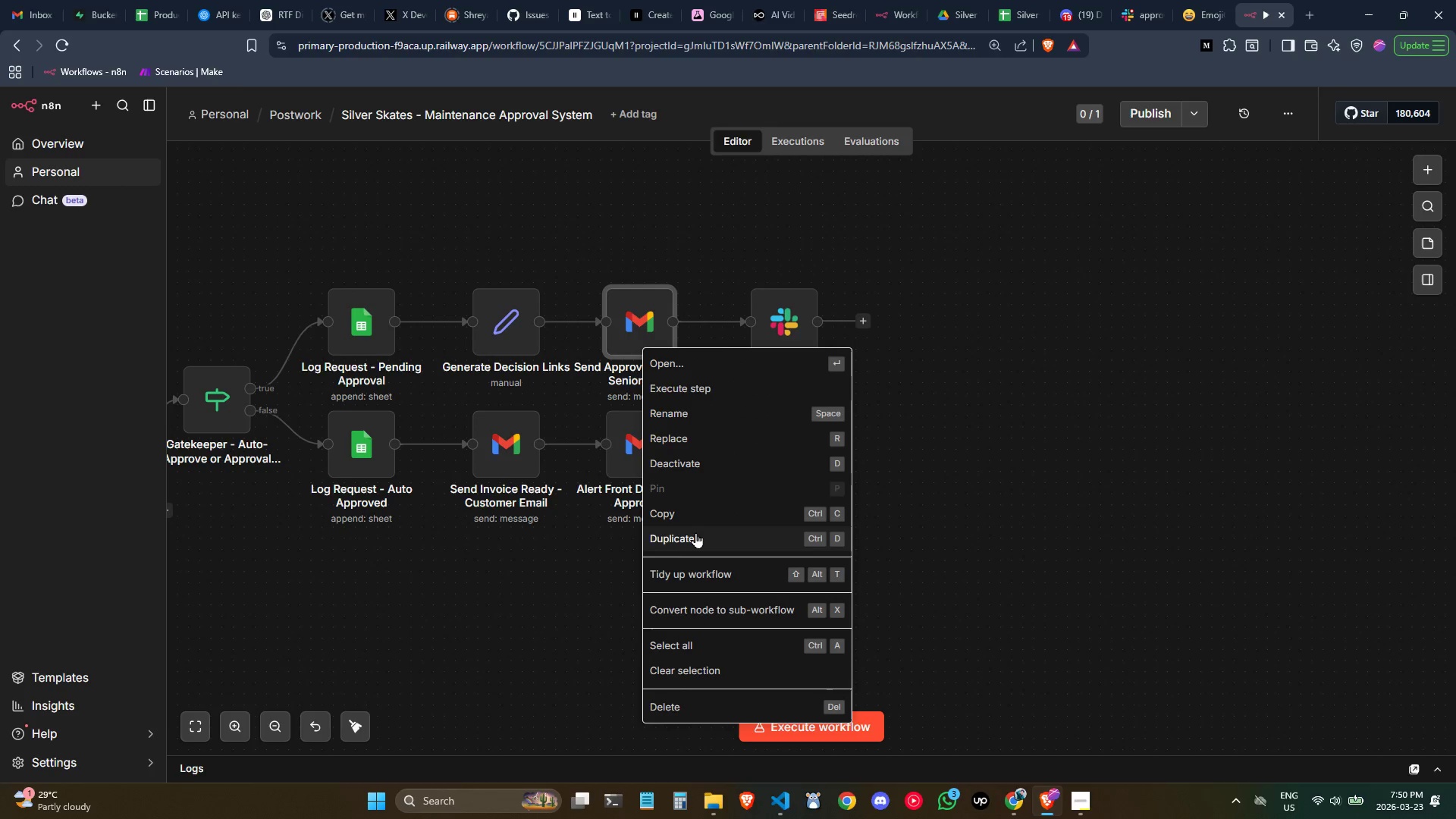 
left_click([698, 534])
 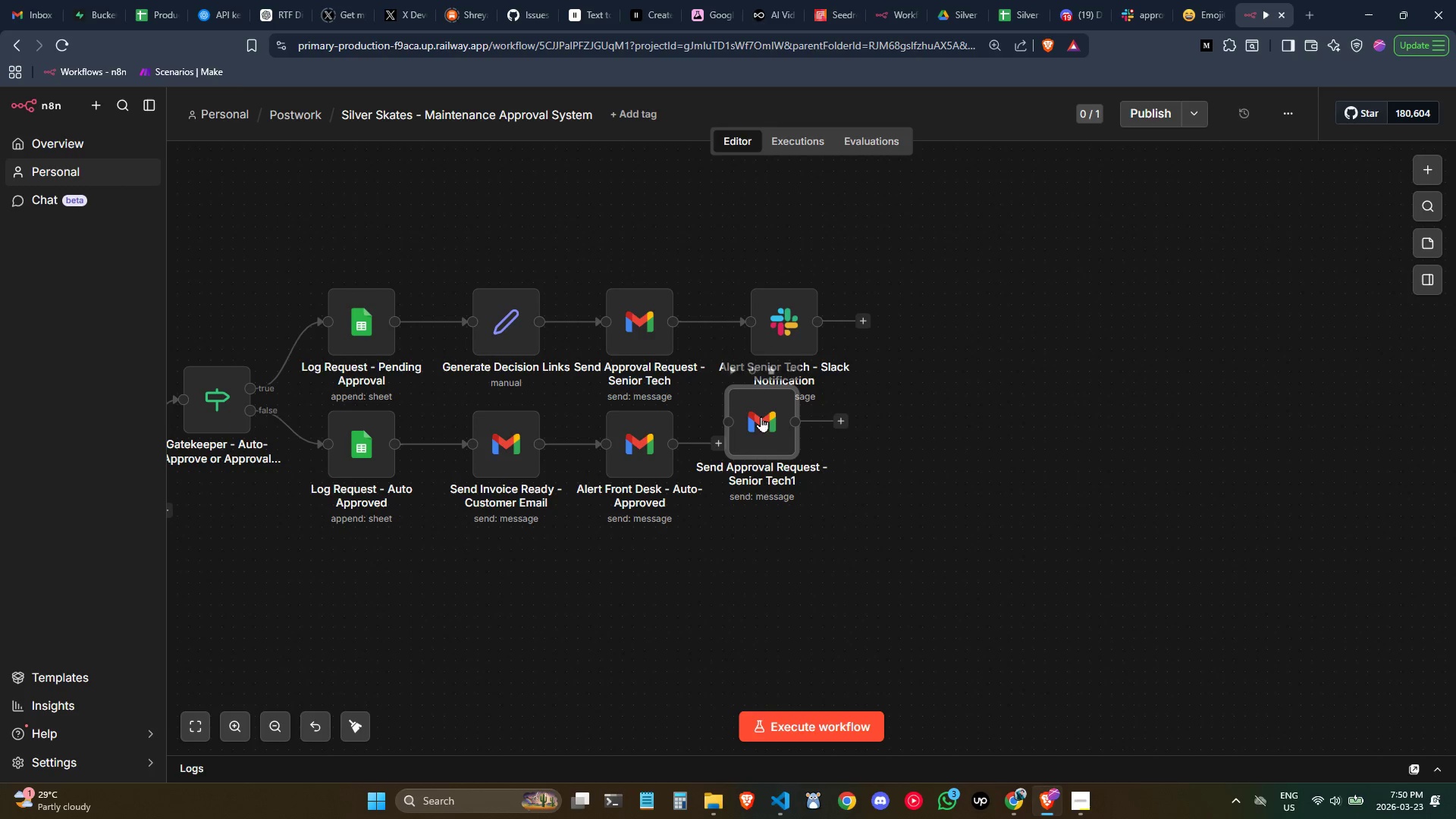 
left_click_drag(start_coordinate=[758, 426], to_coordinate=[959, 315])
 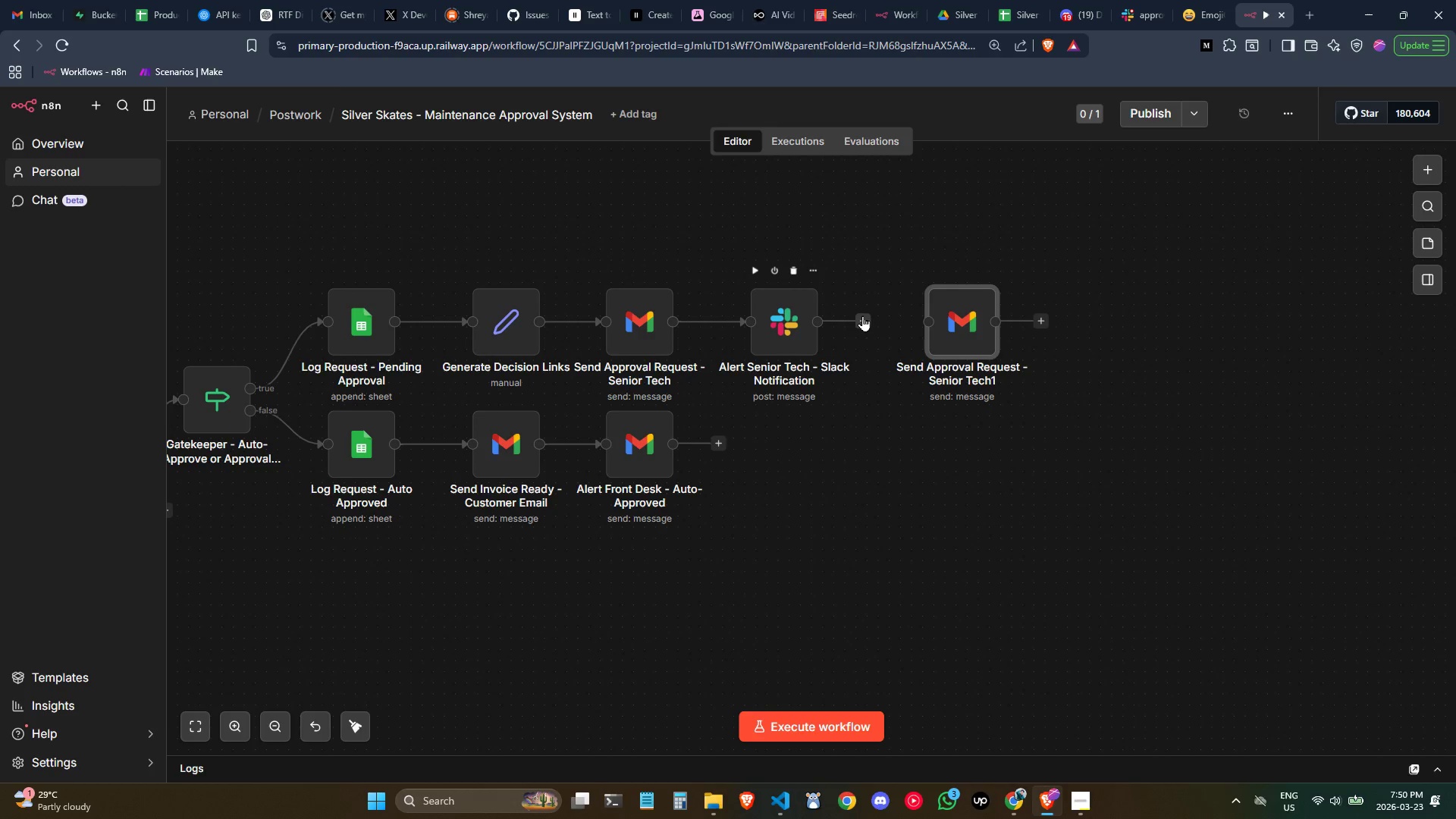 
left_click_drag(start_coordinate=[862, 315], to_coordinate=[934, 325])
 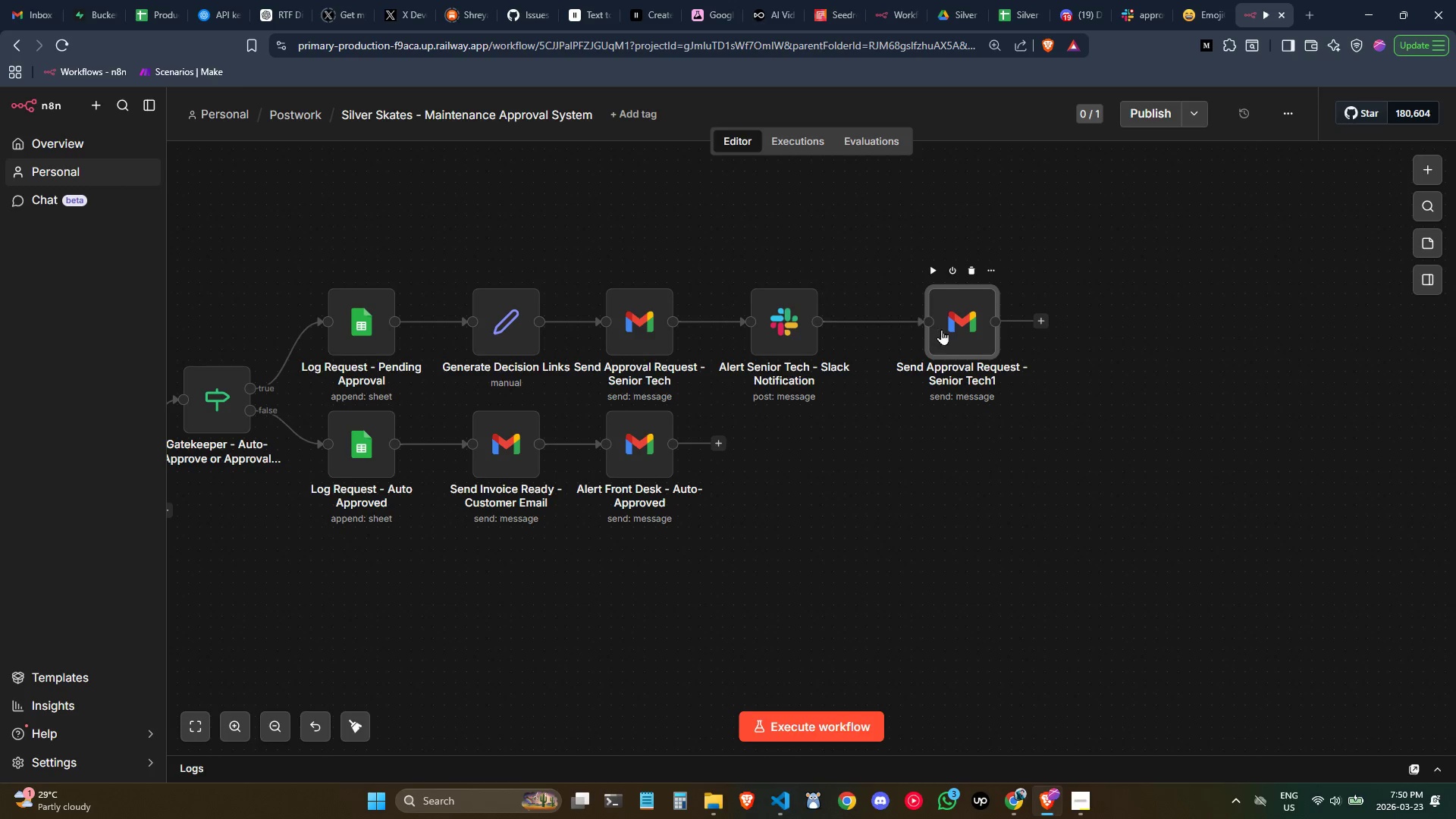 
left_click_drag(start_coordinate=[942, 330], to_coordinate=[907, 330])
 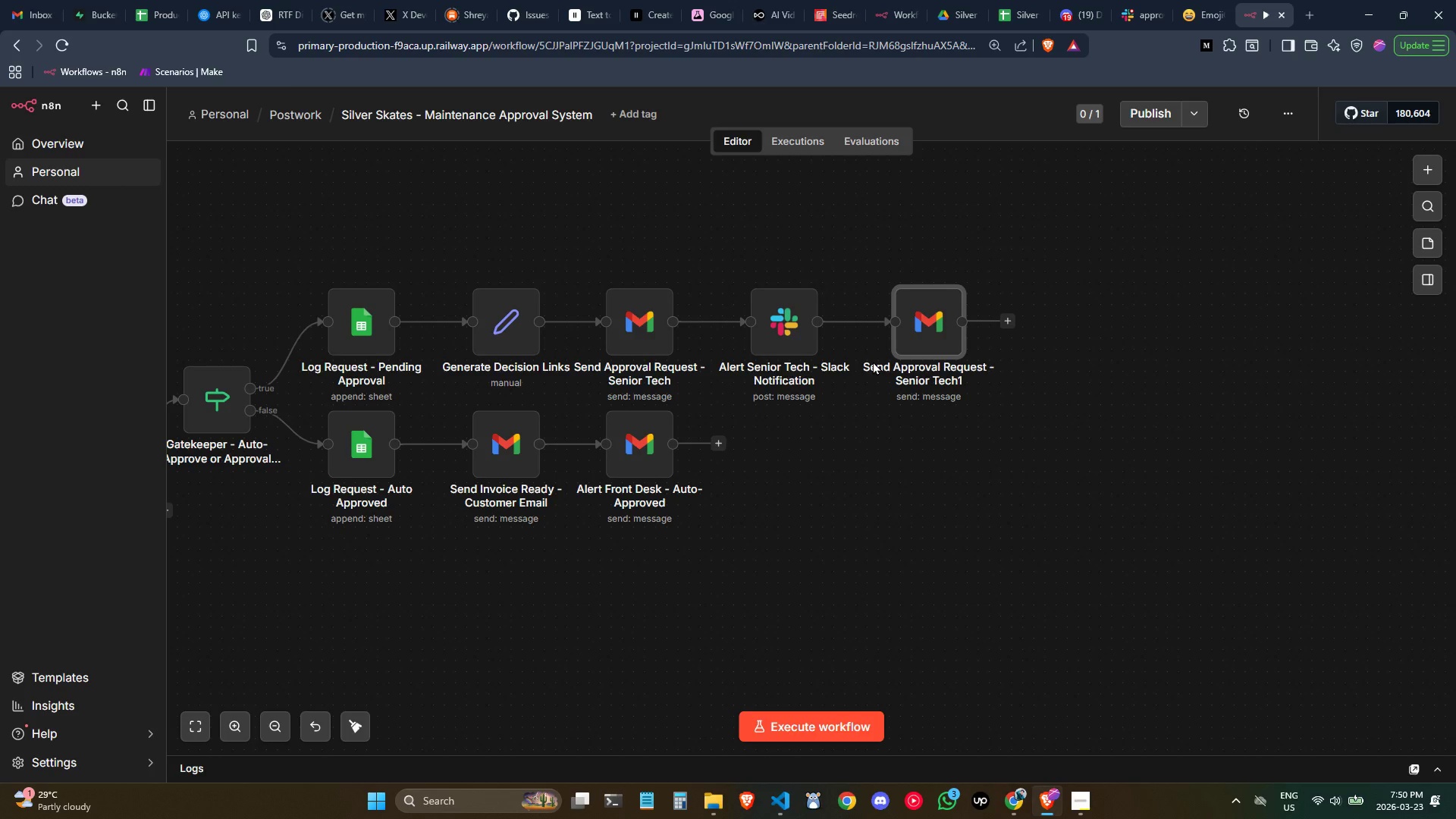 
wait(5.14)
 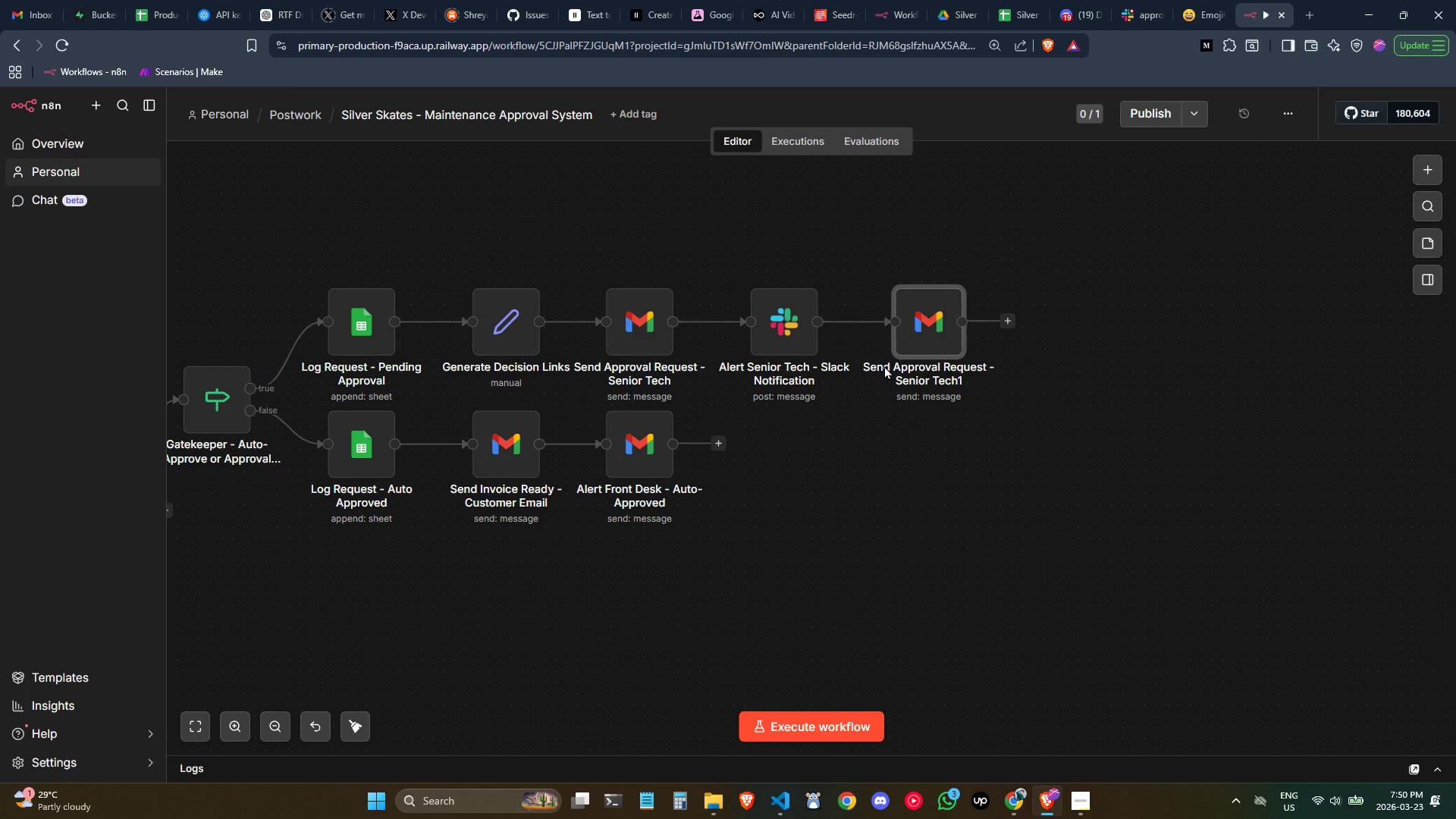 
double_click([950, 341])
 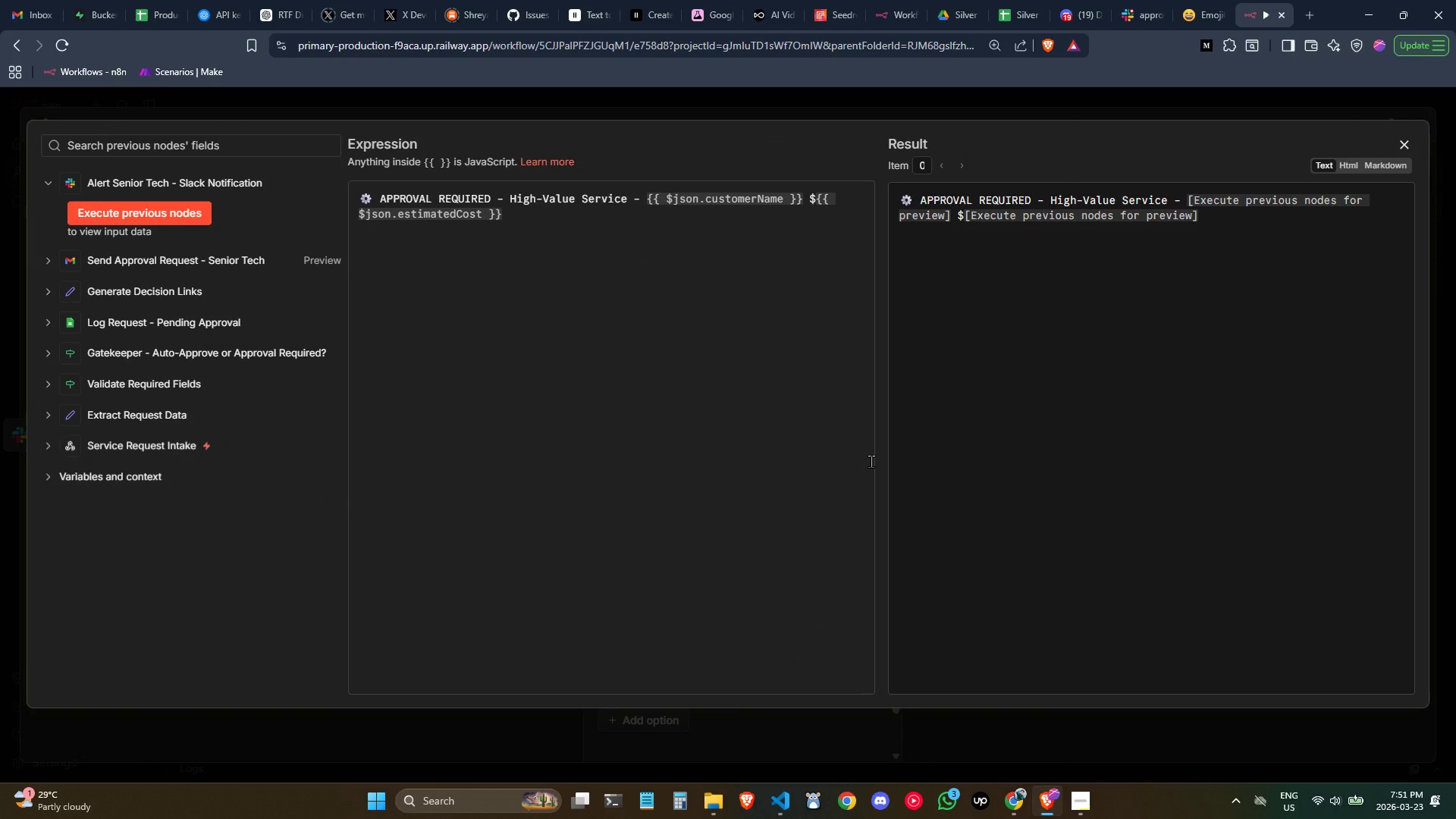 
wait(42.55)
 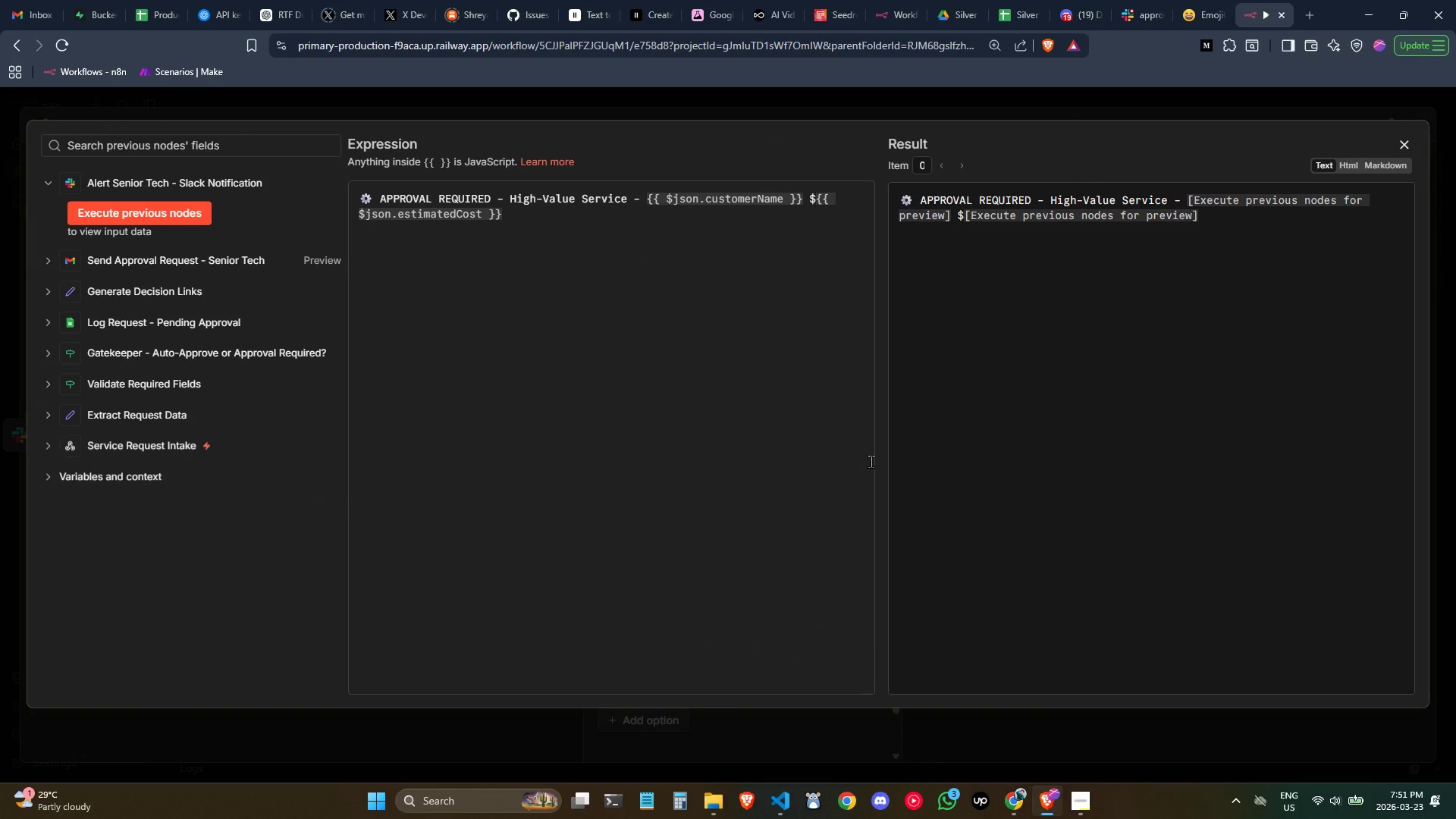 
left_click([788, 410])
 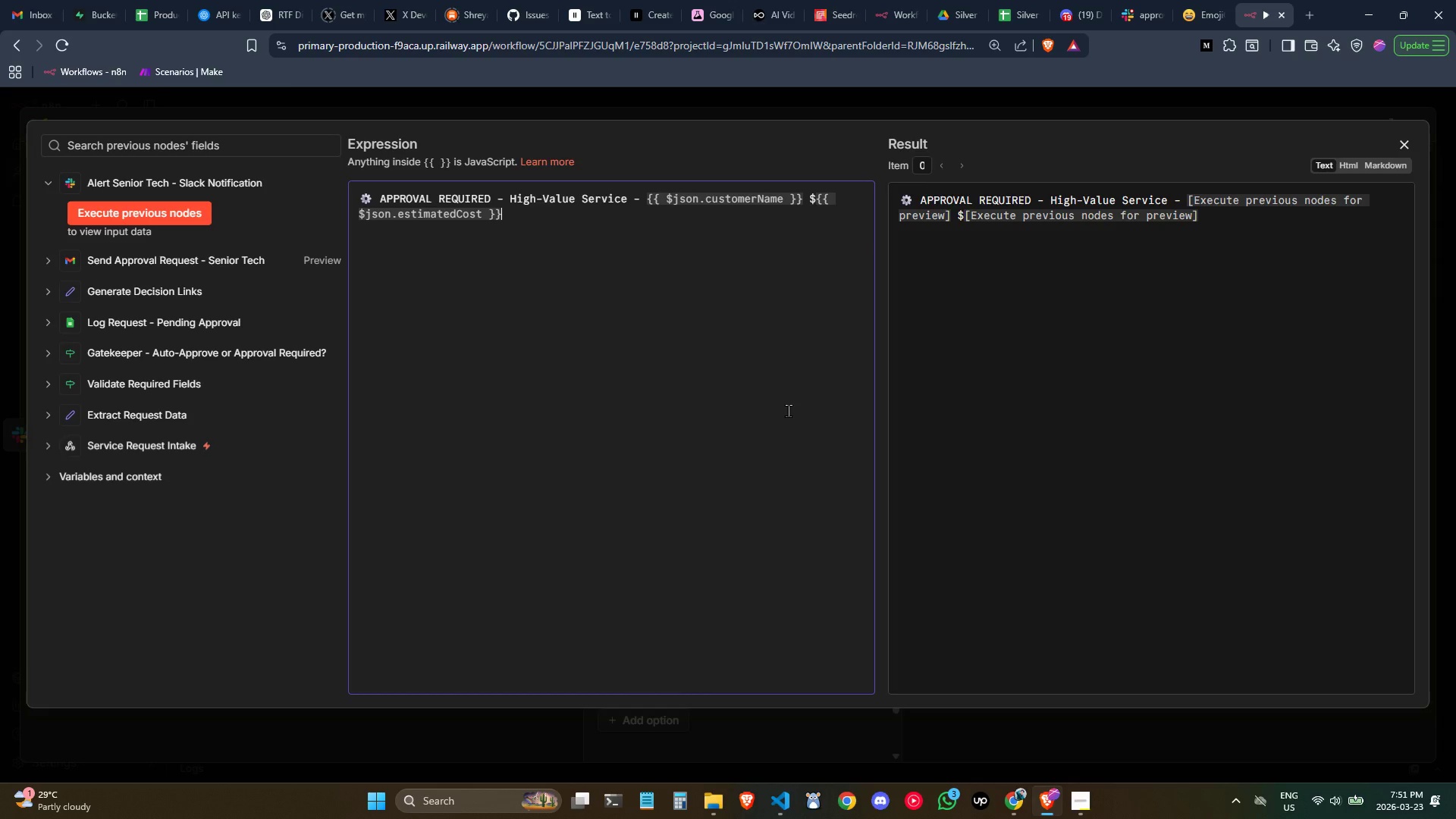 
wait(14.78)
 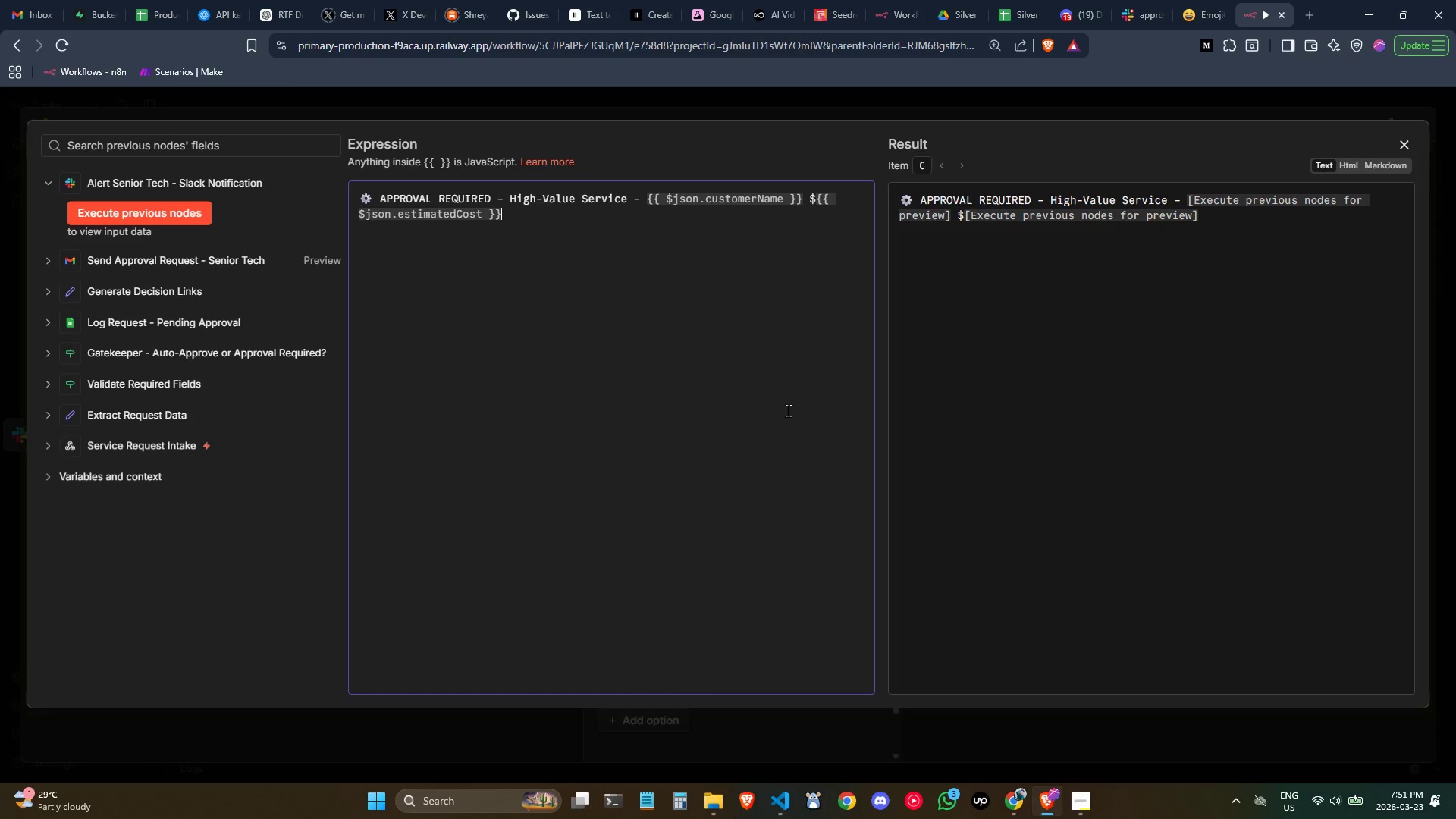 
left_click_drag(start_coordinate=[607, 221], to_coordinate=[350, 188])
 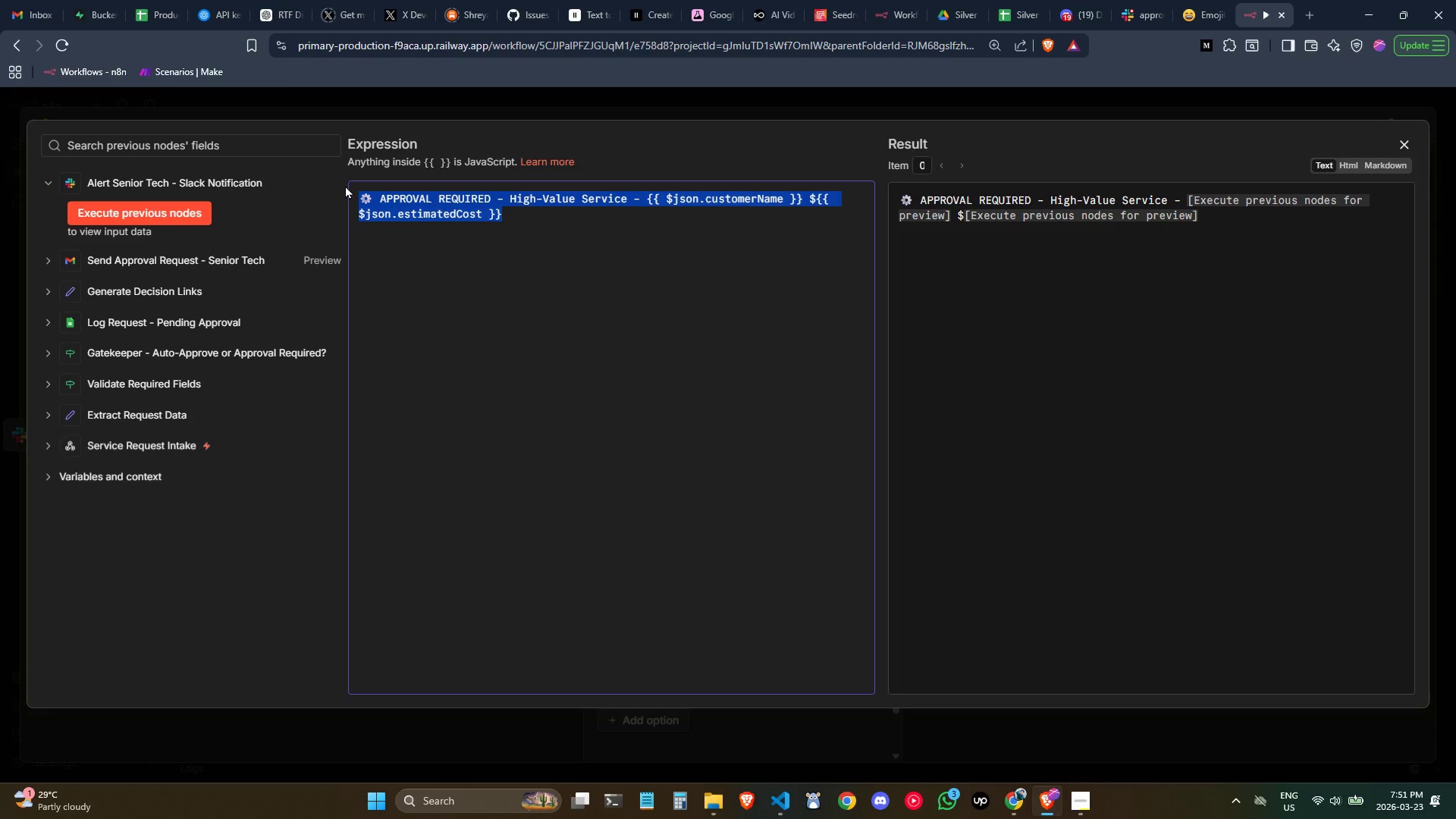 
key(Backspace)
 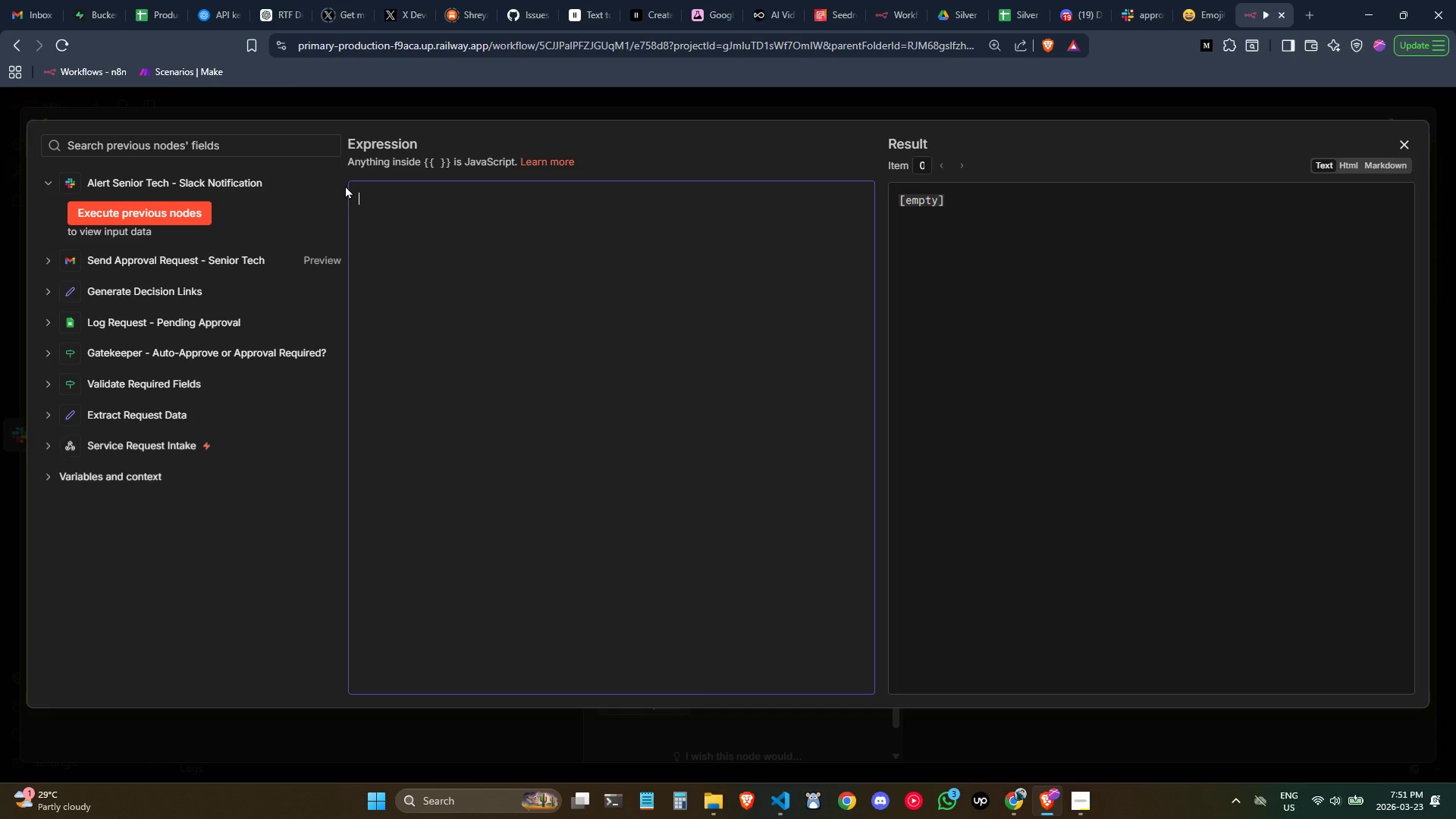 
wait(8.33)
 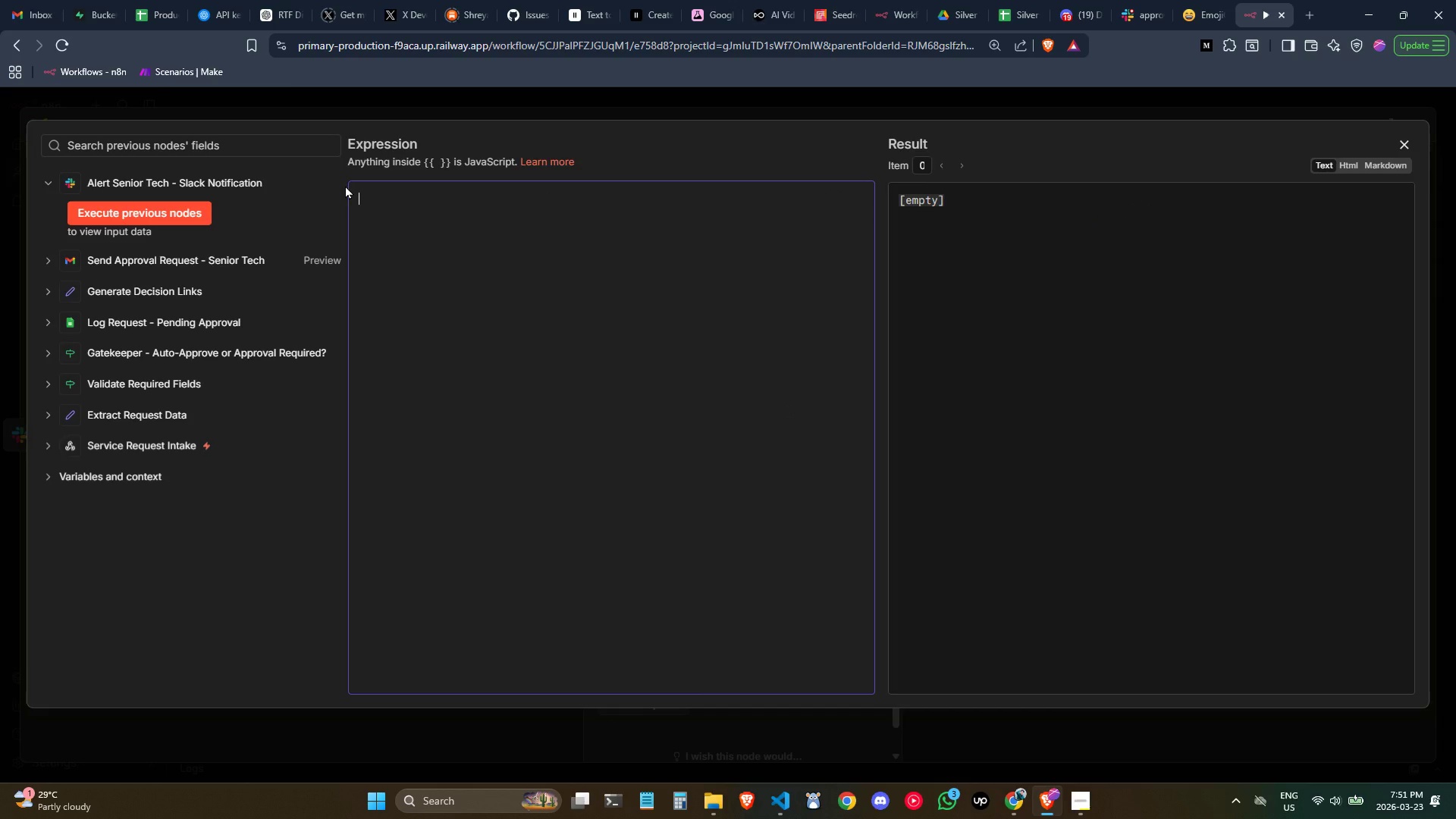 
left_click([1404, 137])
 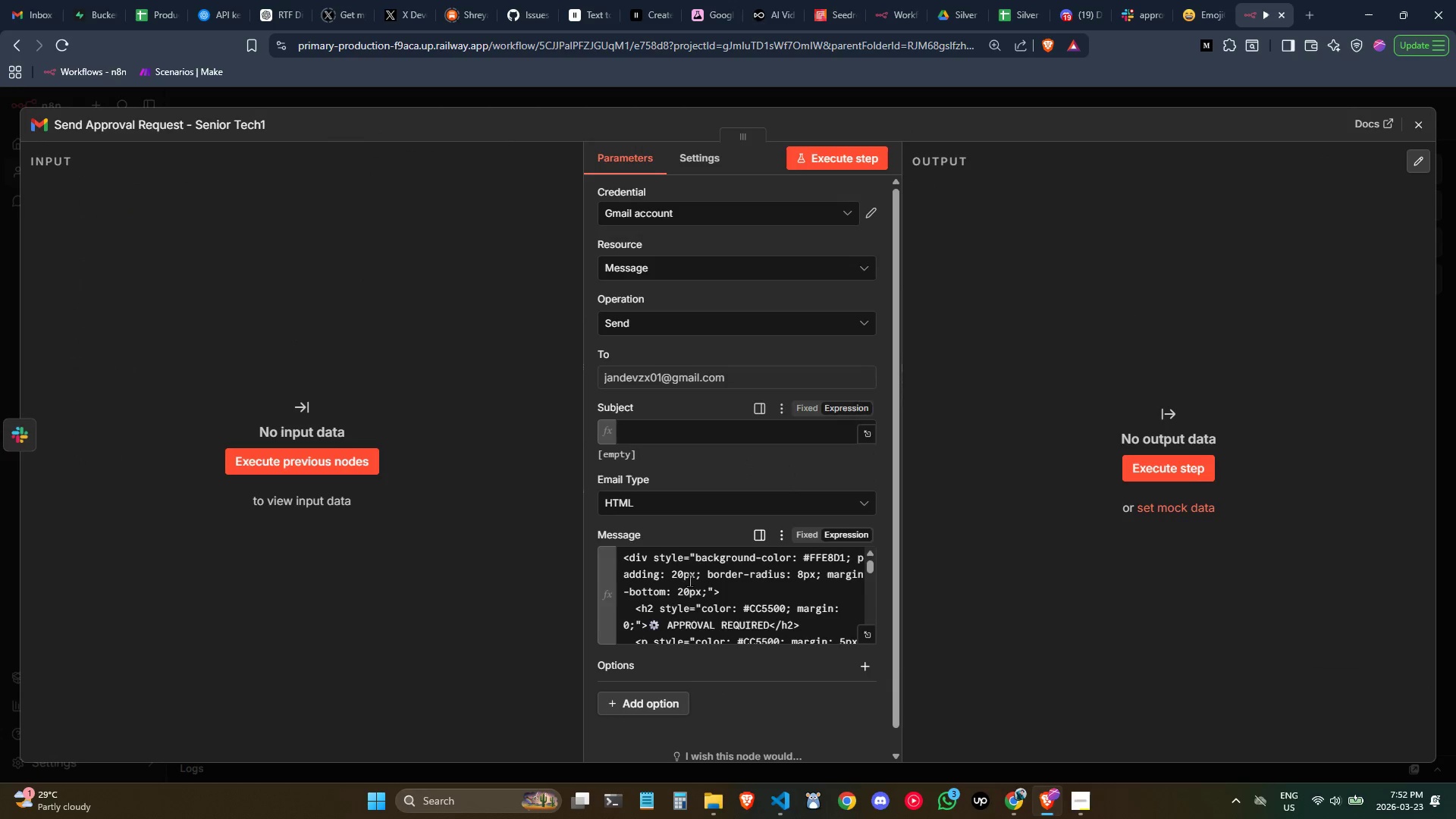 
left_click([748, 574])
 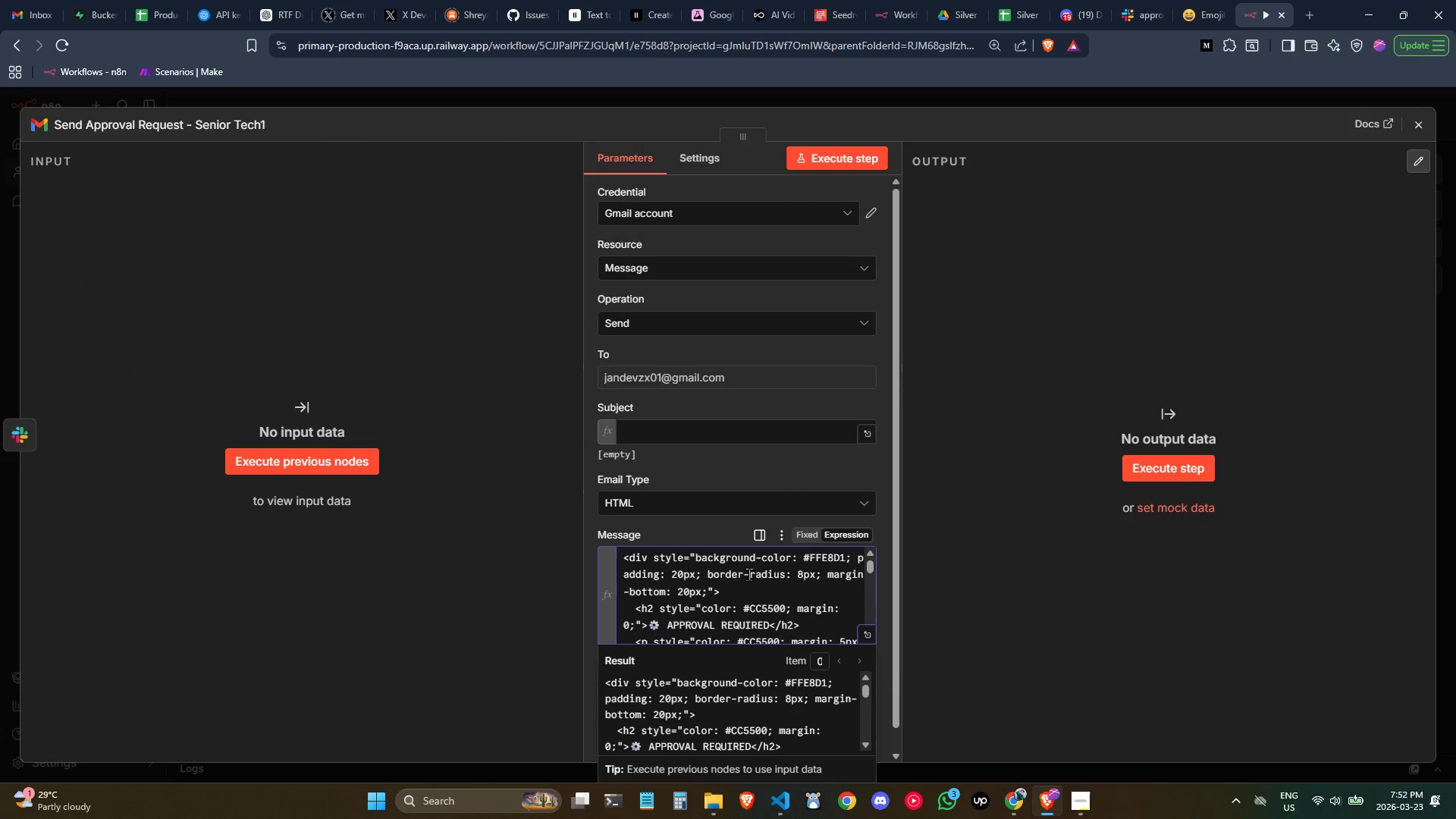 
scroll: coordinate [748, 574], scroll_direction: down, amount: 1.0
 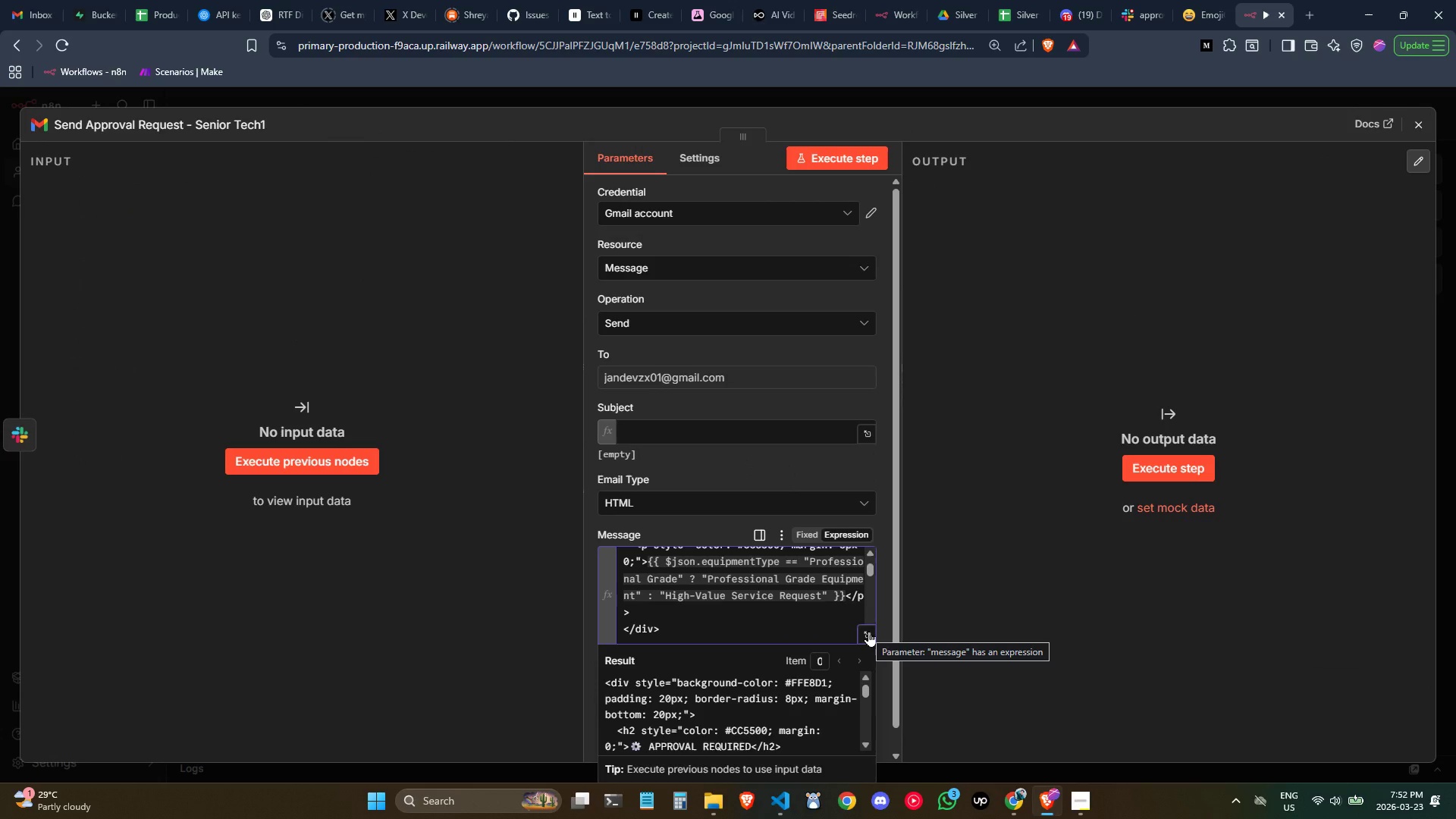 
left_click([868, 631])
 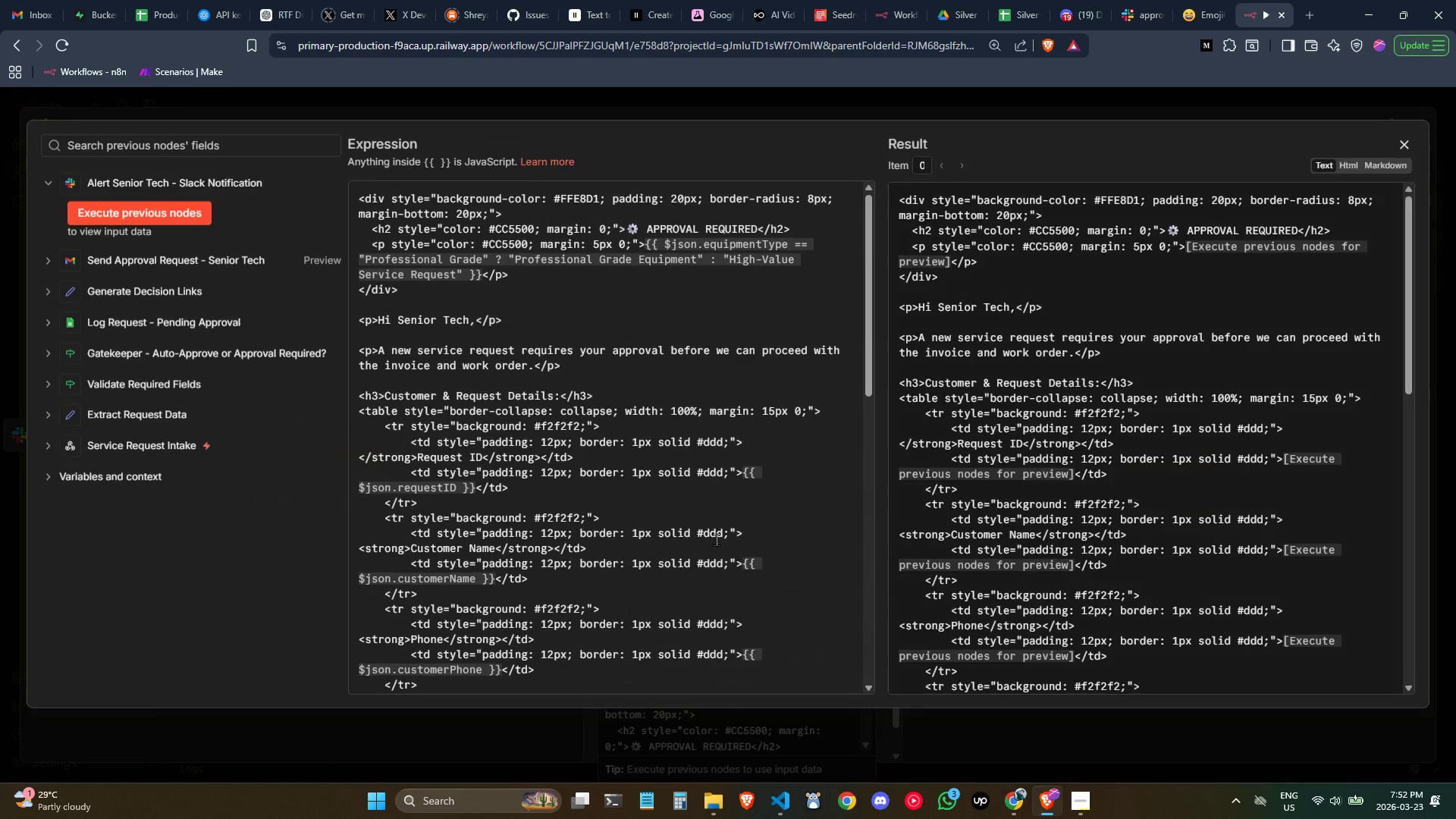 
left_click([701, 518])
 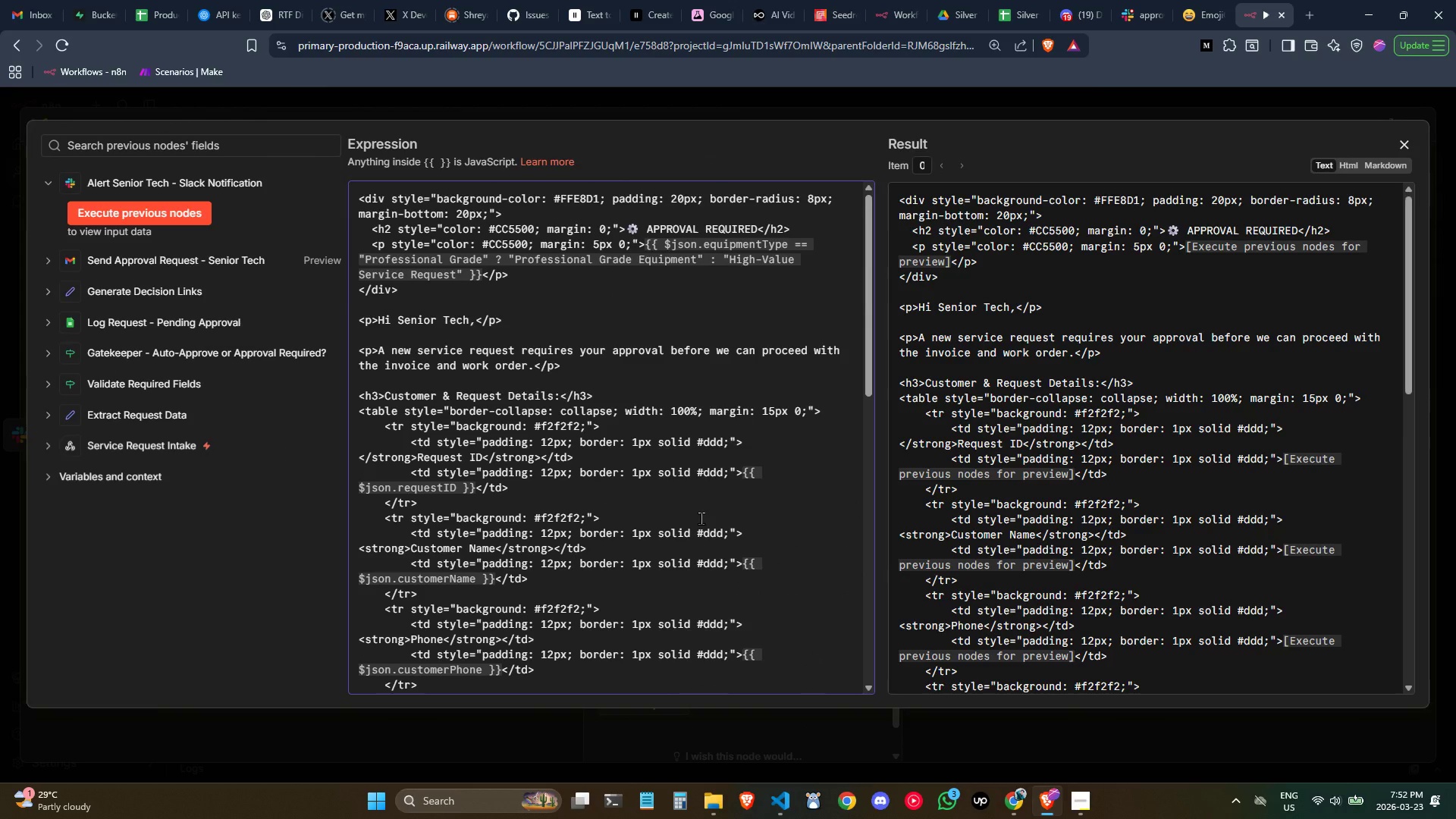 
key(Control+A)
 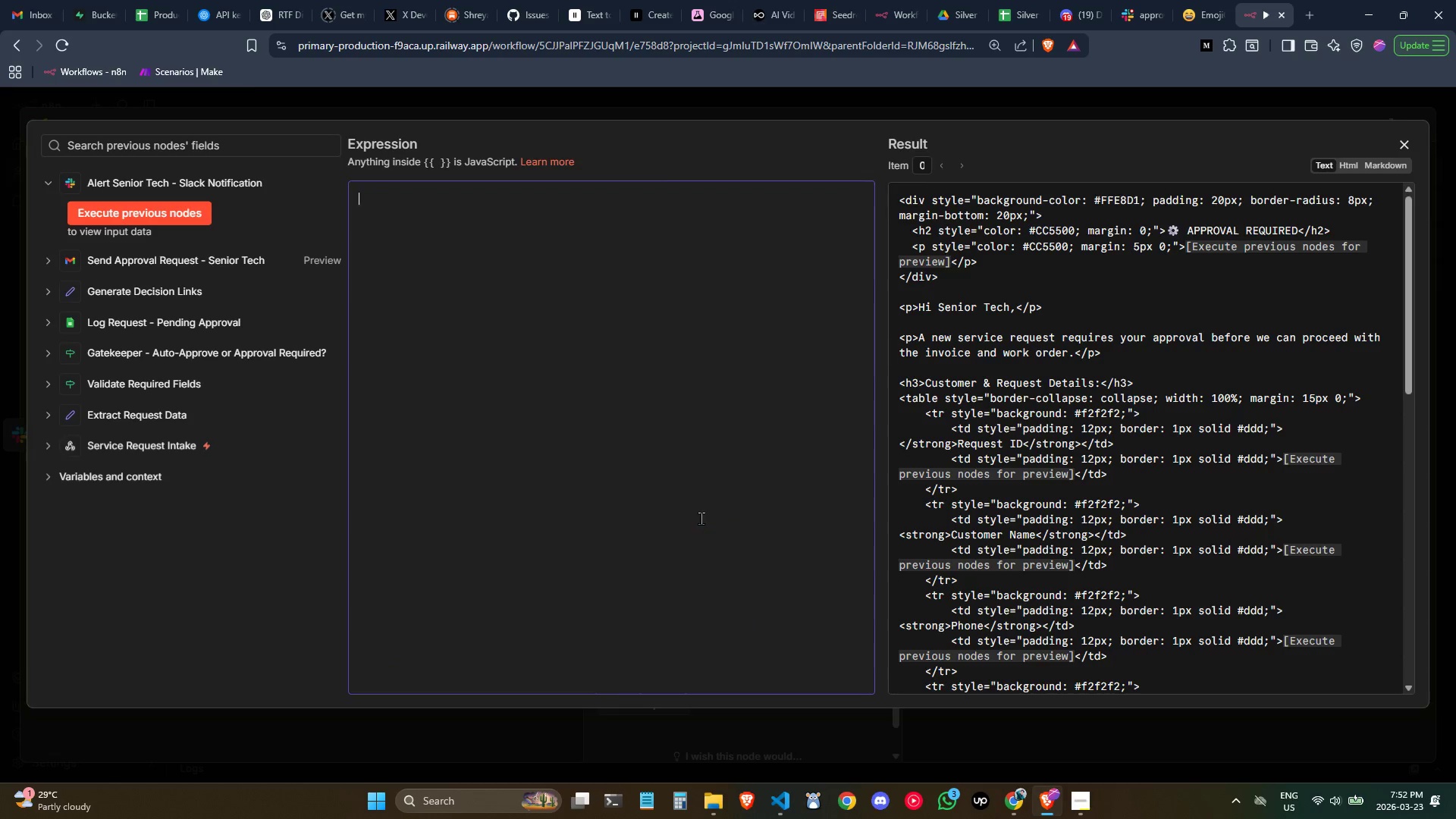 
key(Backspace)
 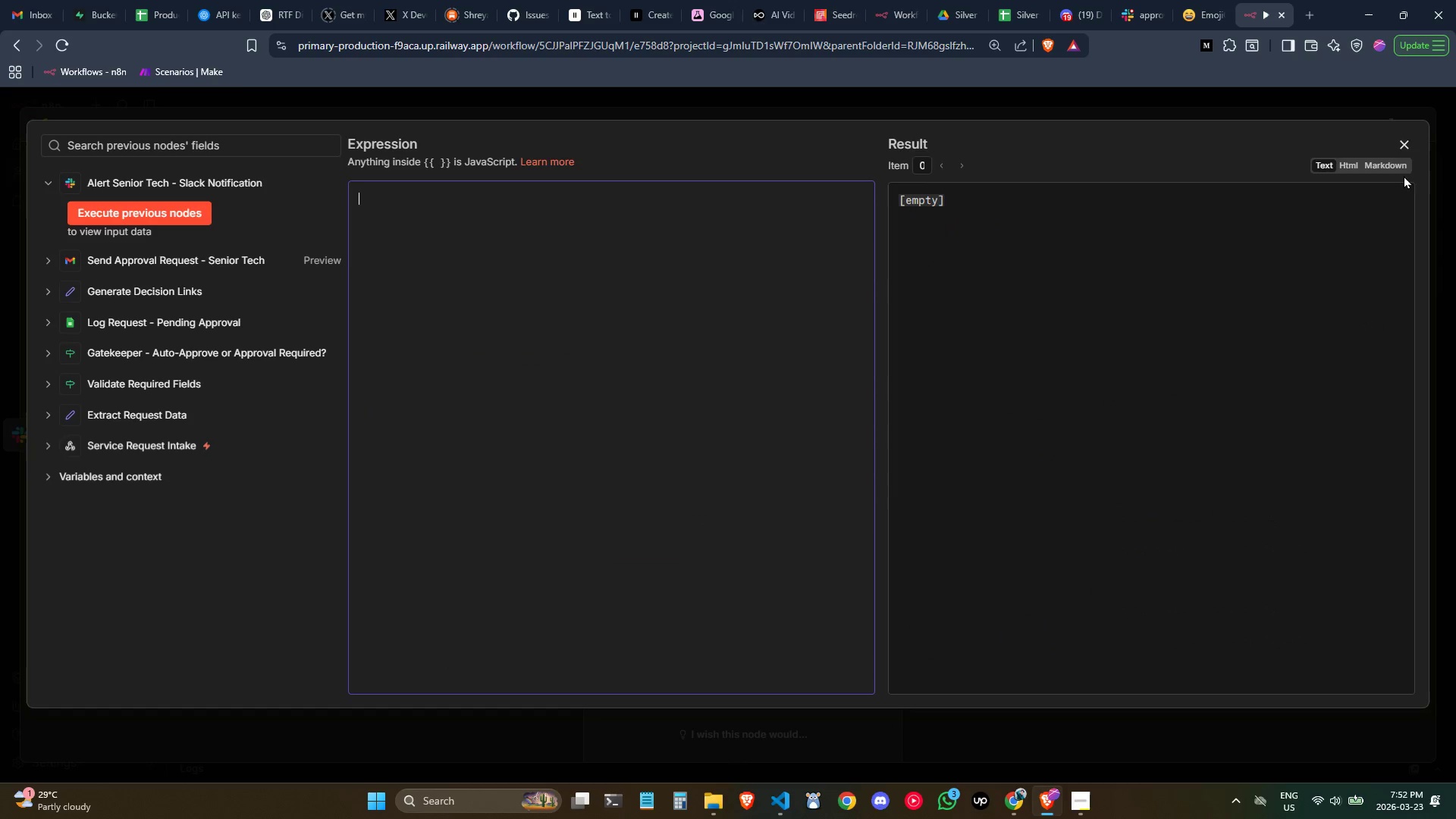 
left_click([1414, 144])
 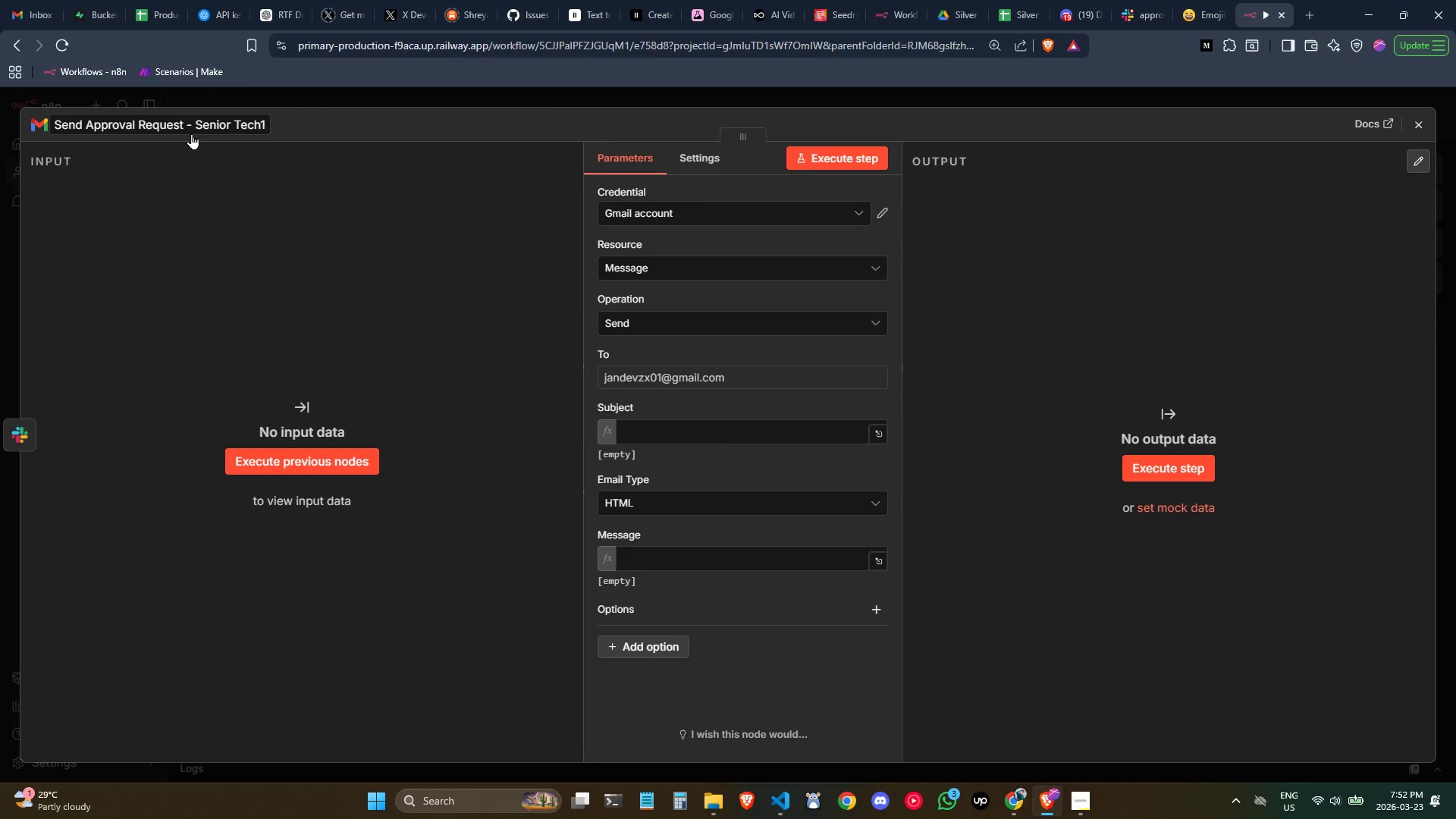 
left_click([191, 133])
 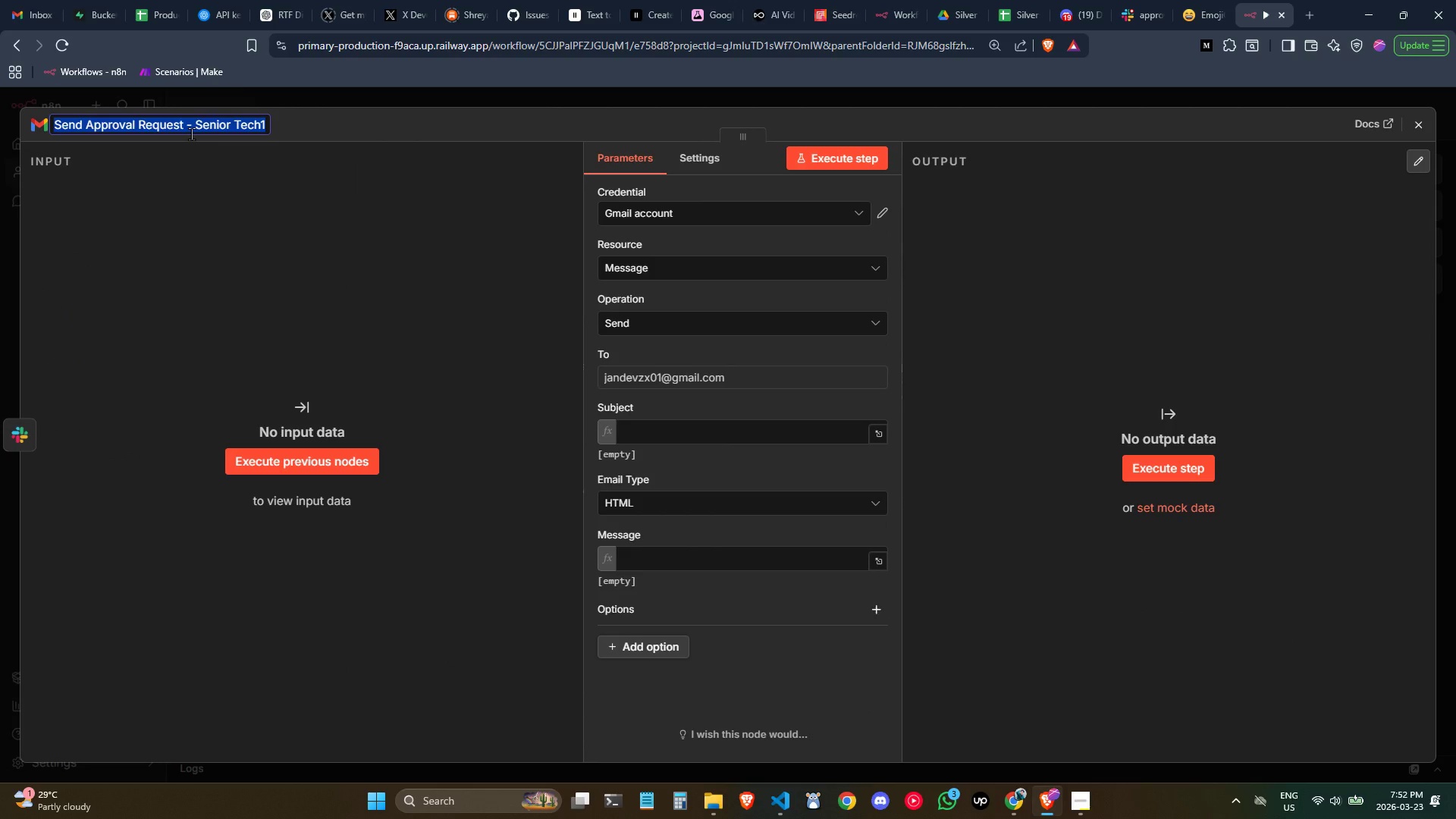 
key(Backspace)
 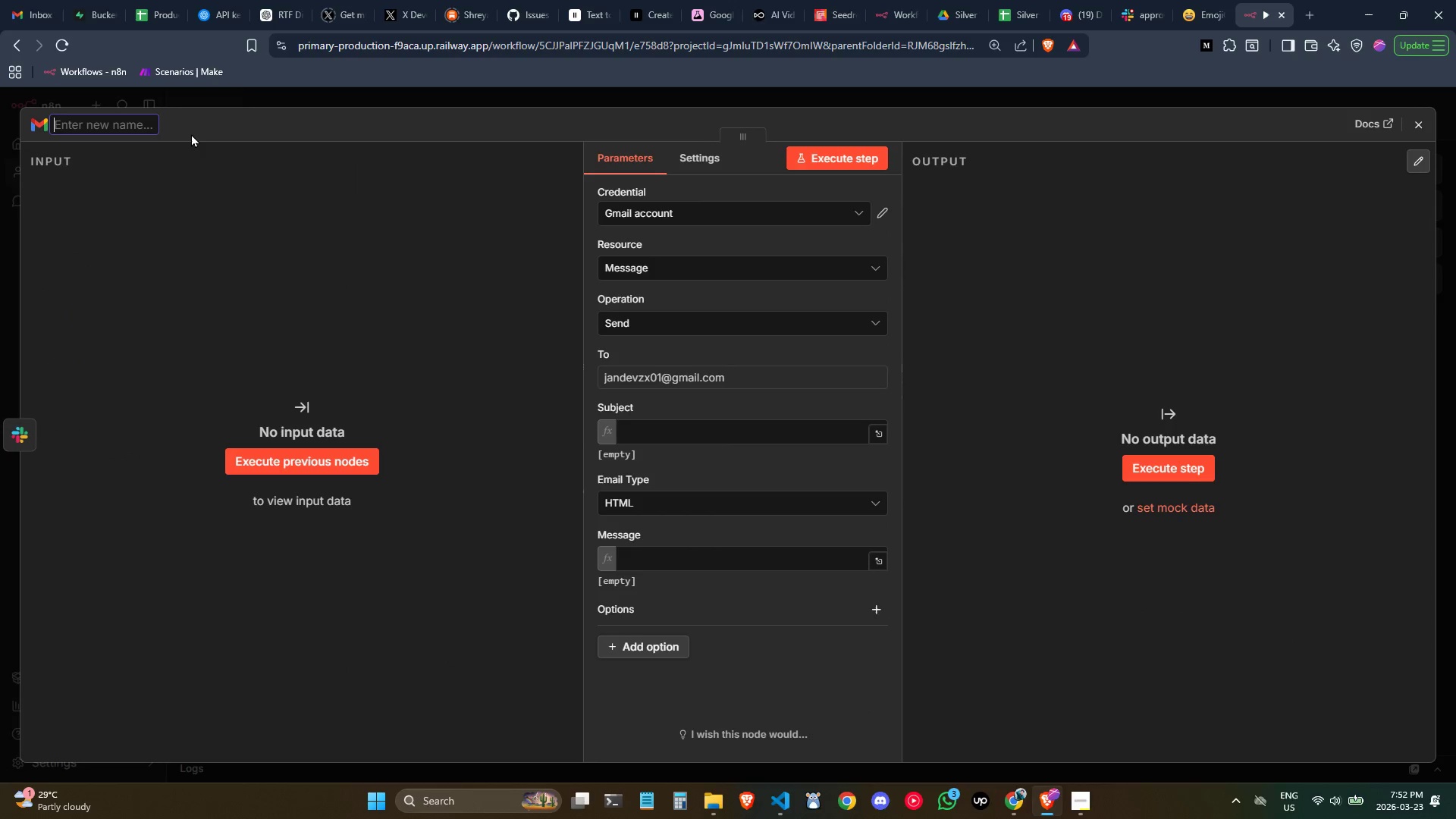 
wait(9.69)
 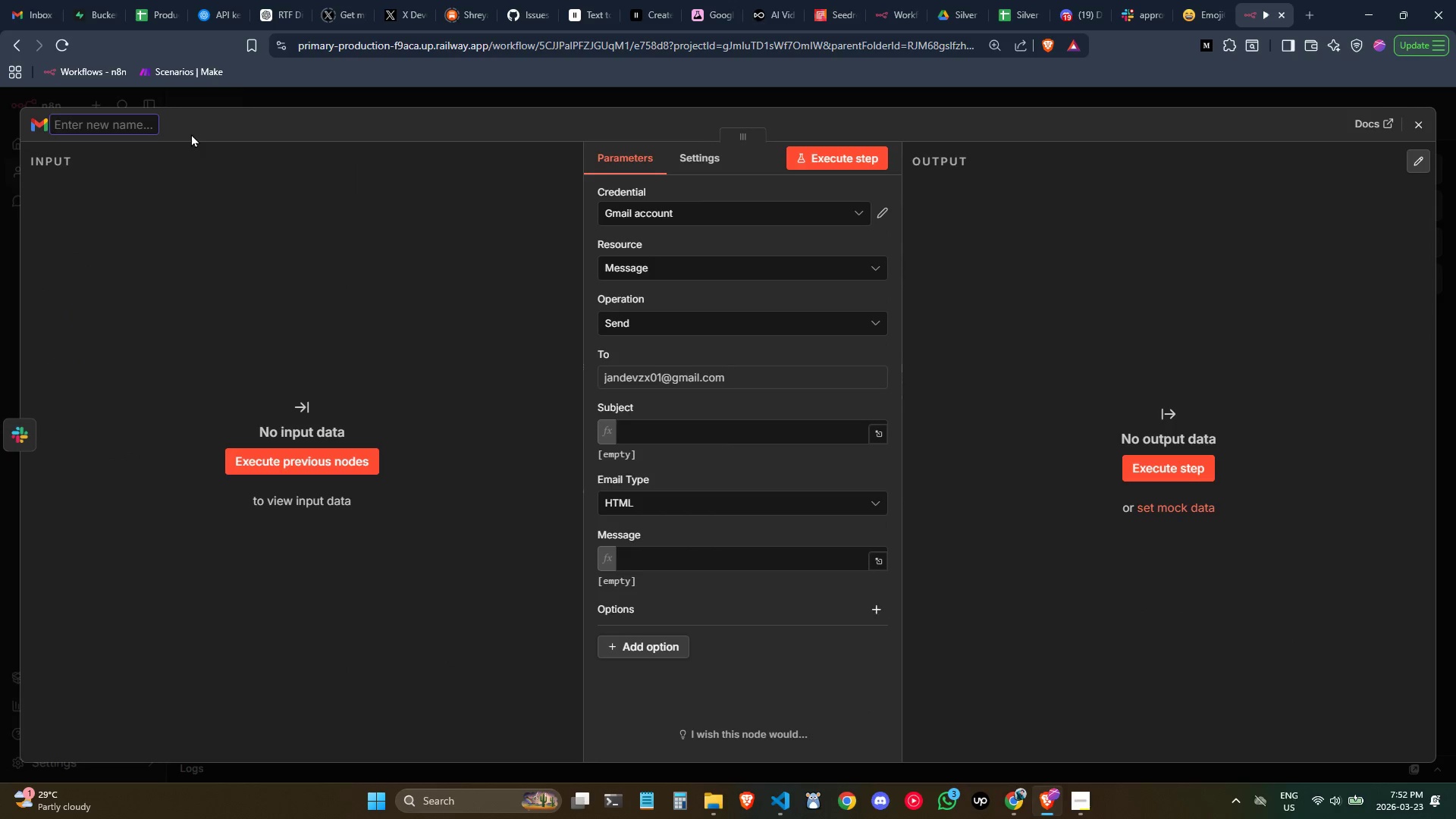 
type(Send)
 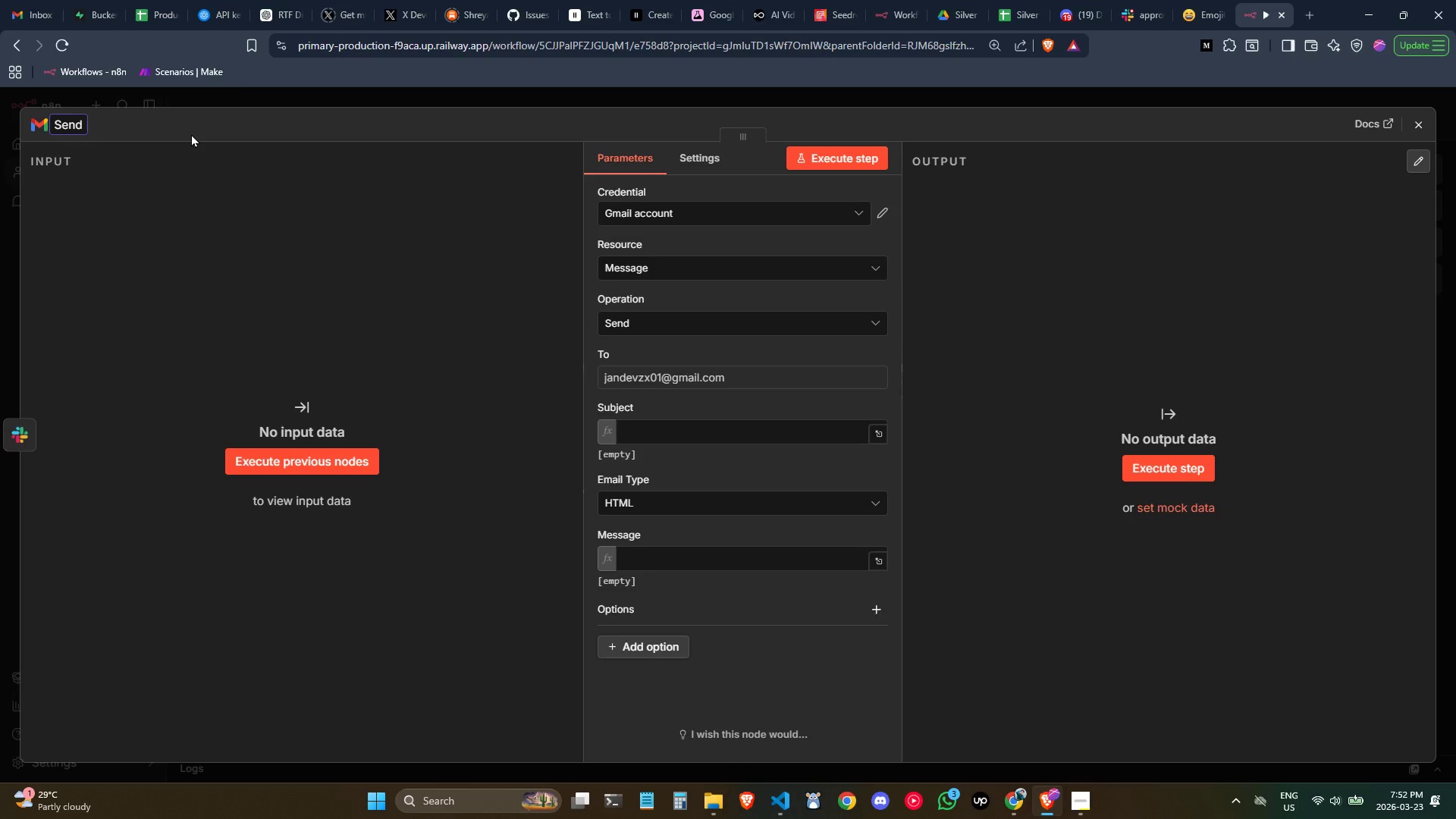 
wait(16.11)
 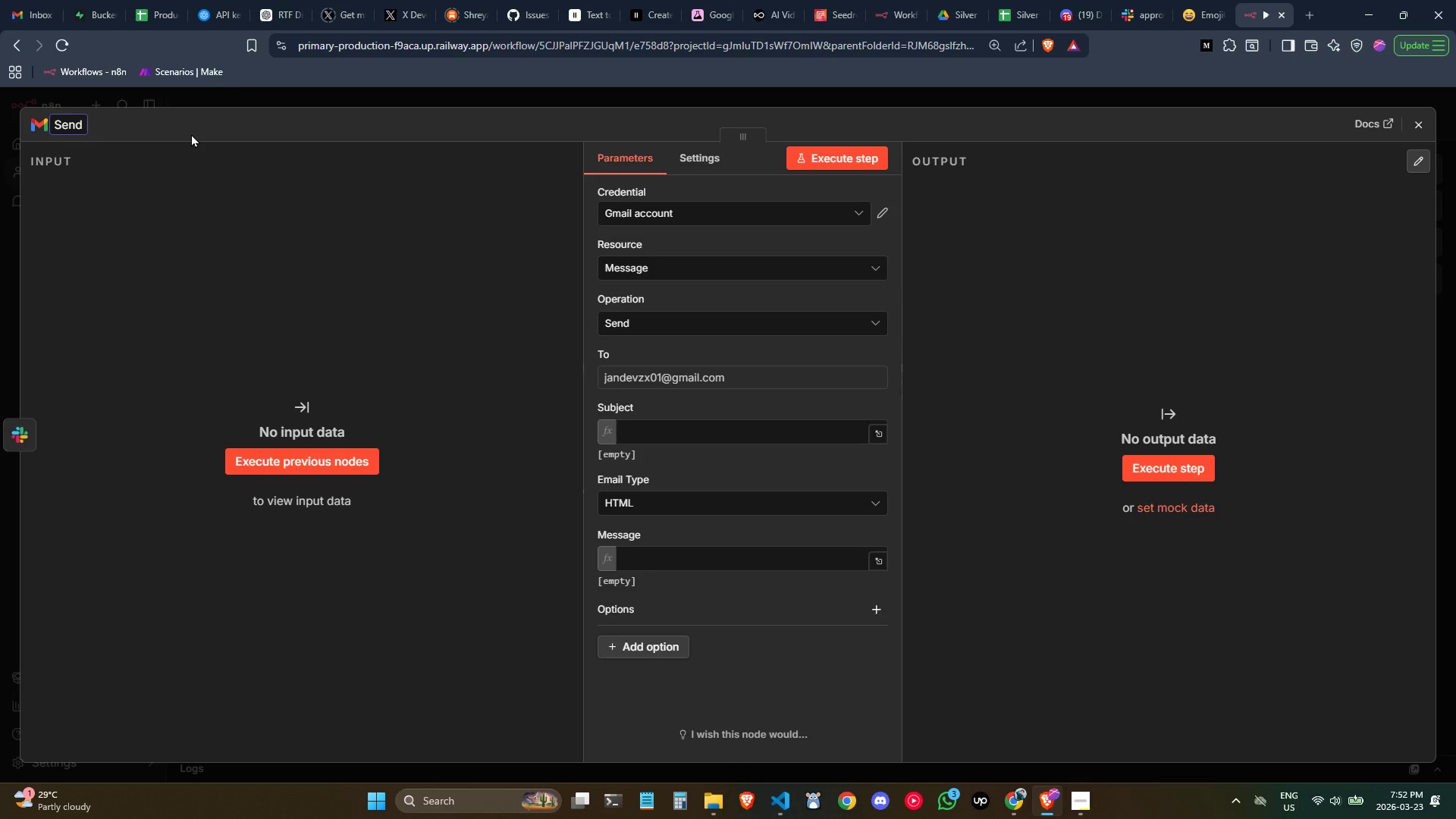 
type(S)
key(Backspace)
type( SS)
key(Backspace)
type(tatus Updae)
key(Backspace)
type(te - Customer)
 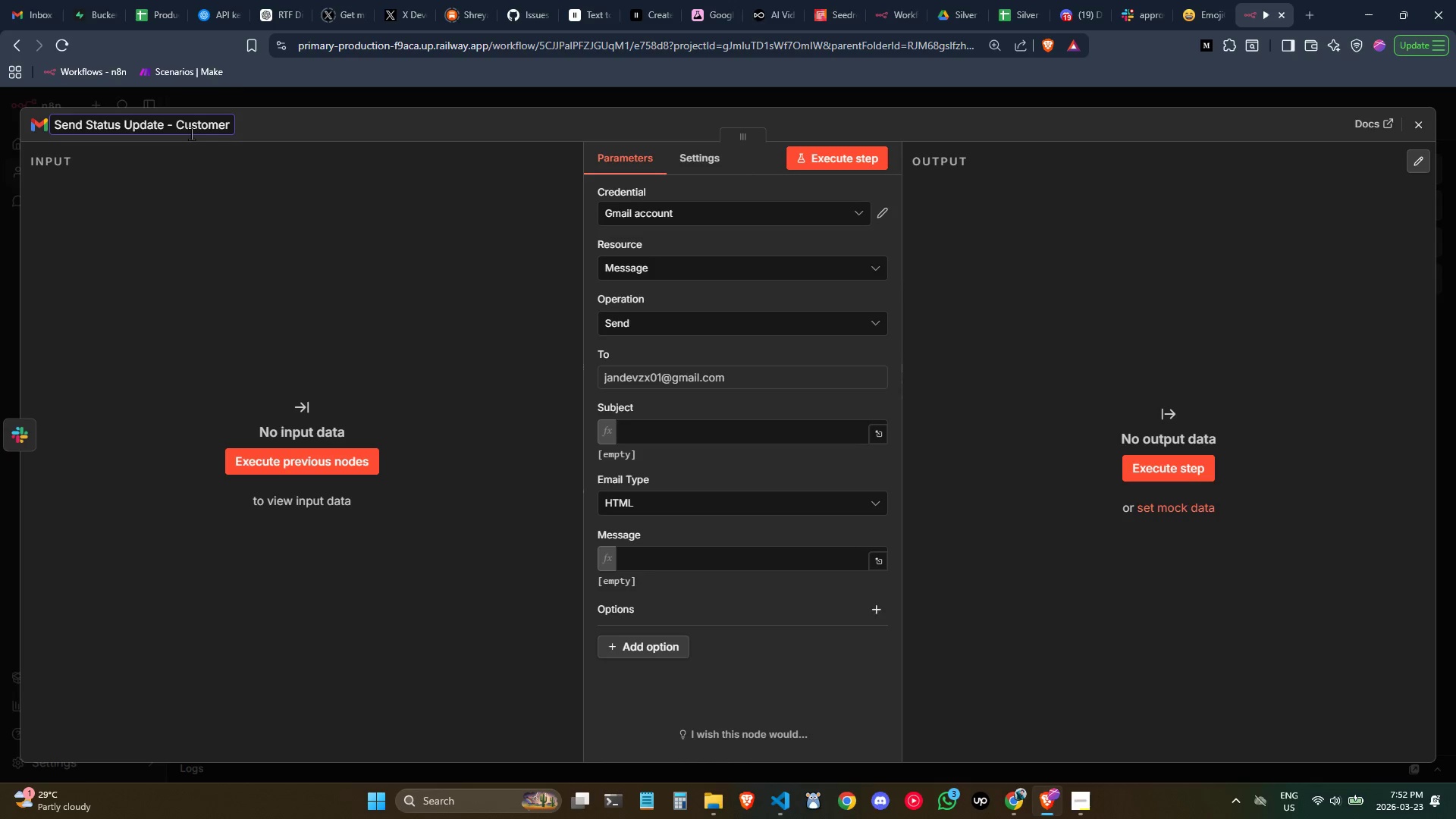 
type( ())
 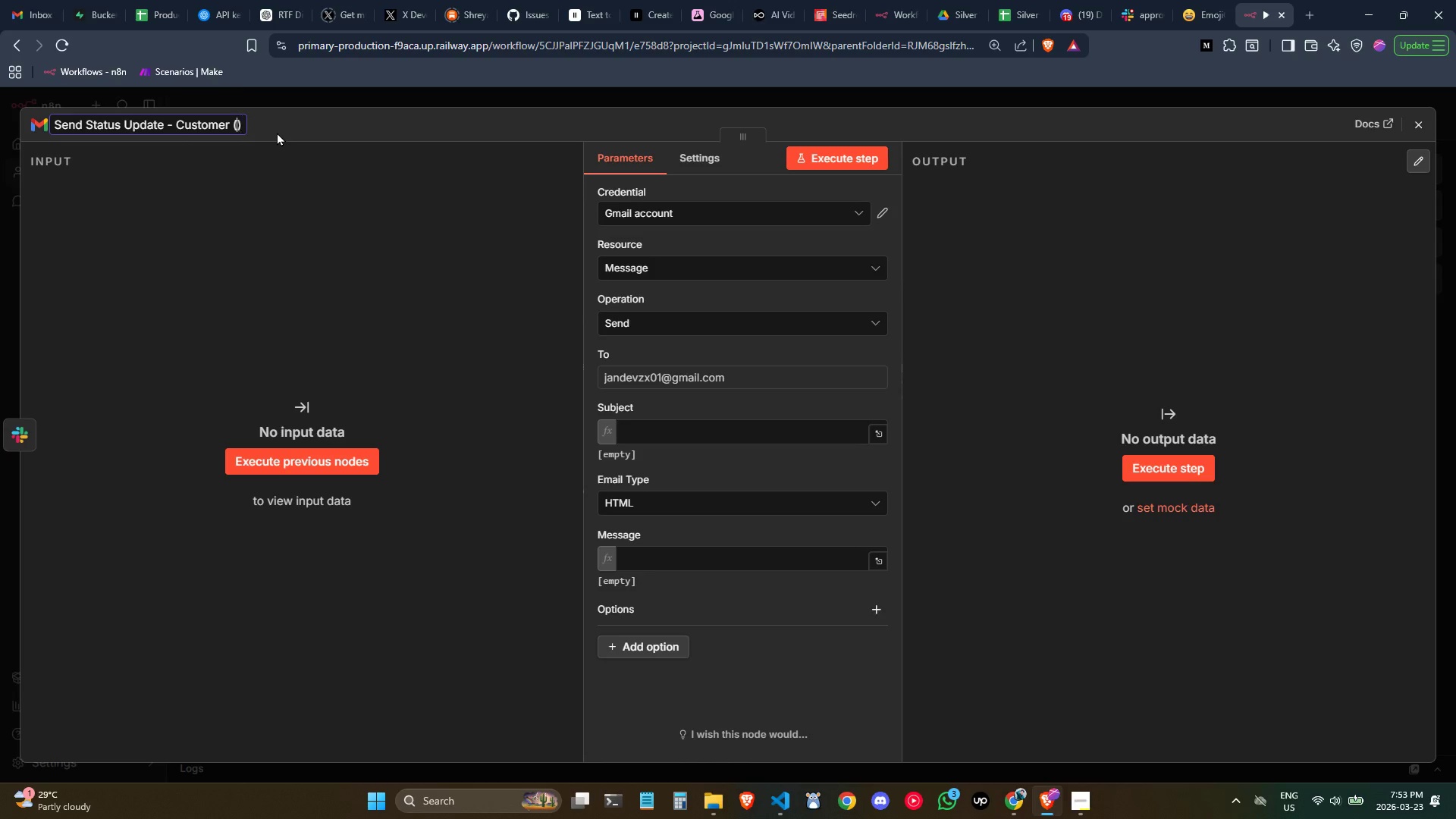 
key(ArrowLeft)
 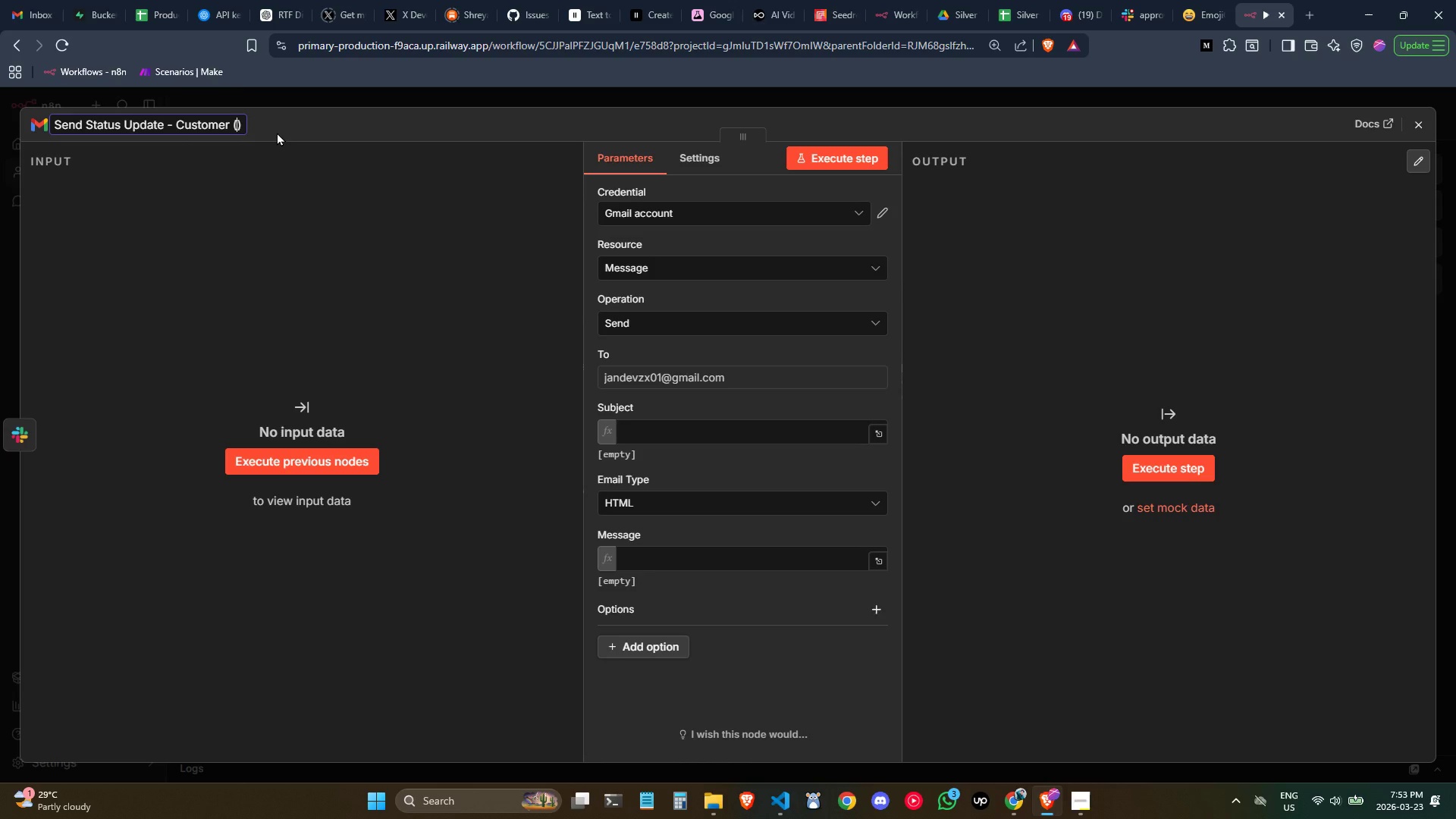 
type(Pending Approval)
 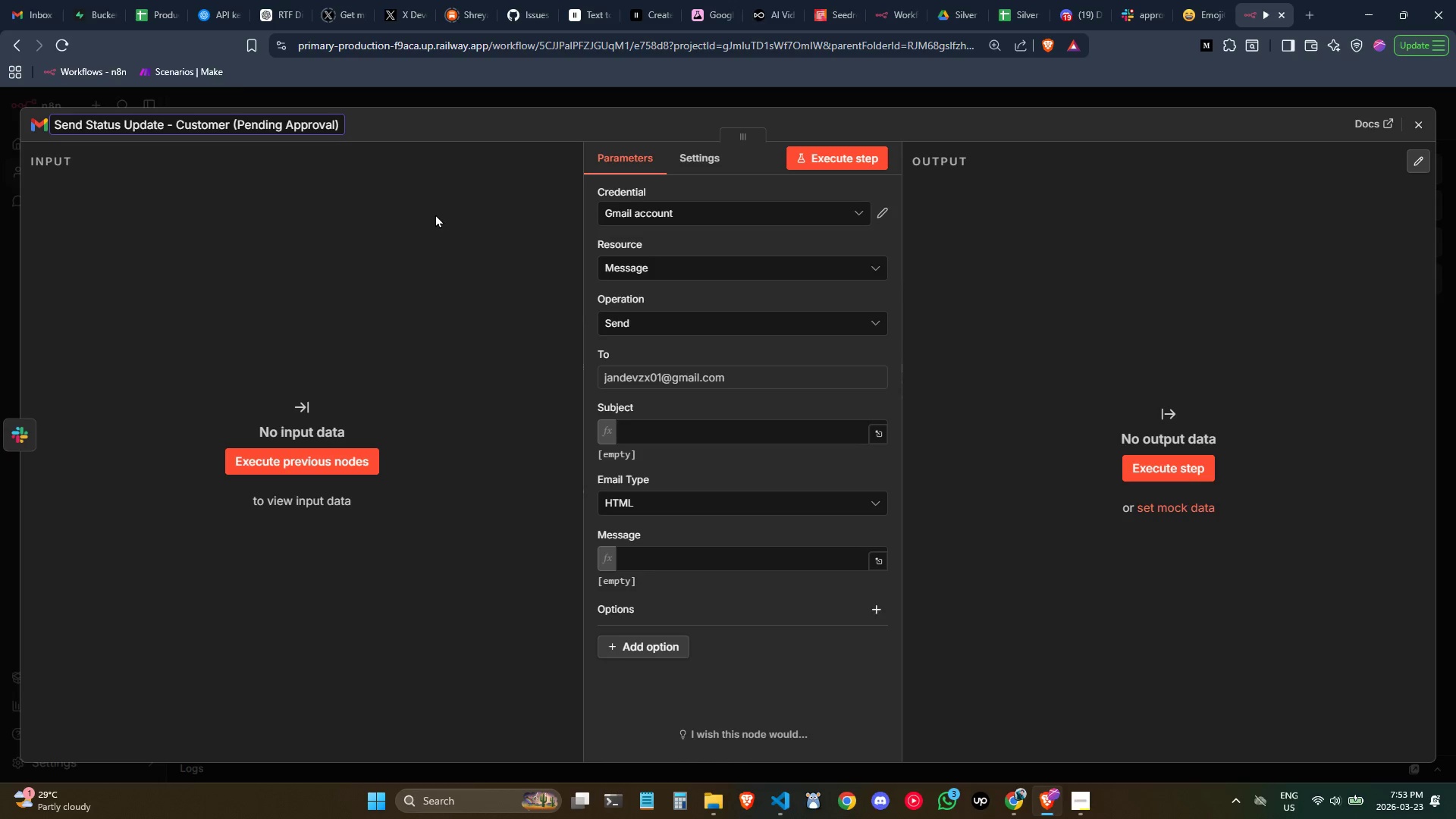 
left_click([435, 214])
 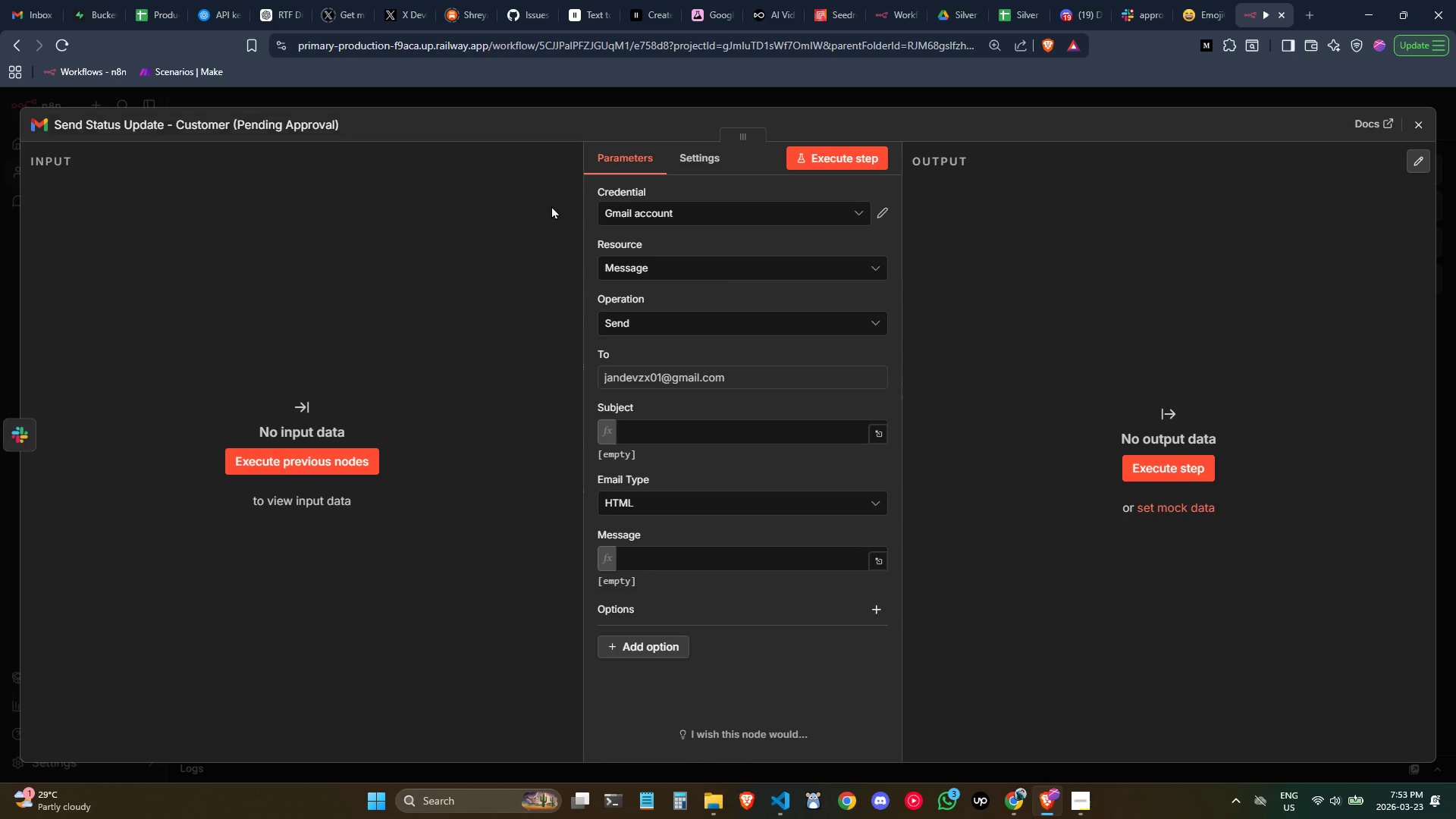 
left_click([680, 432])
 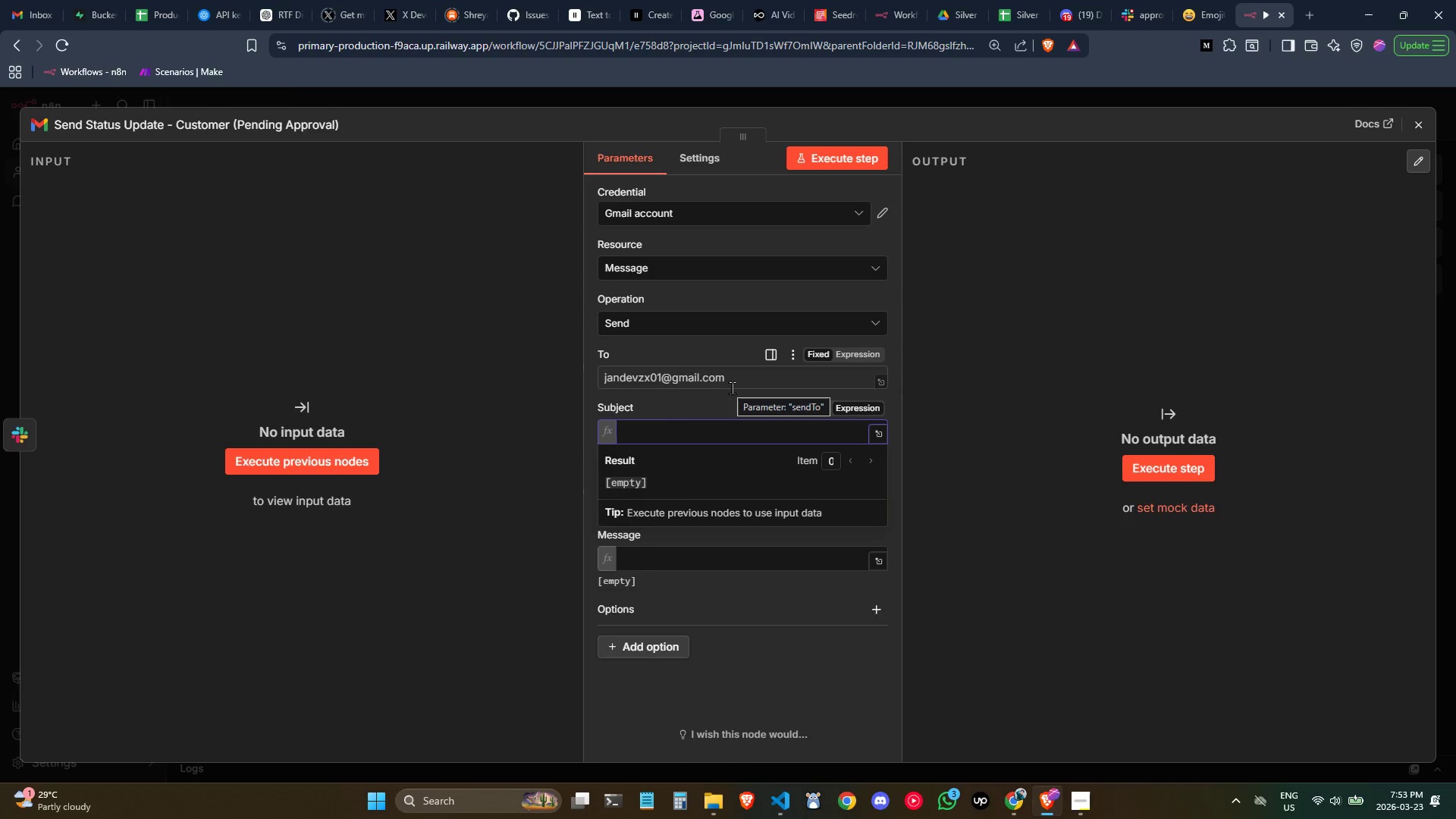 
left_click_drag(start_coordinate=[732, 388], to_coordinate=[598, 376])
 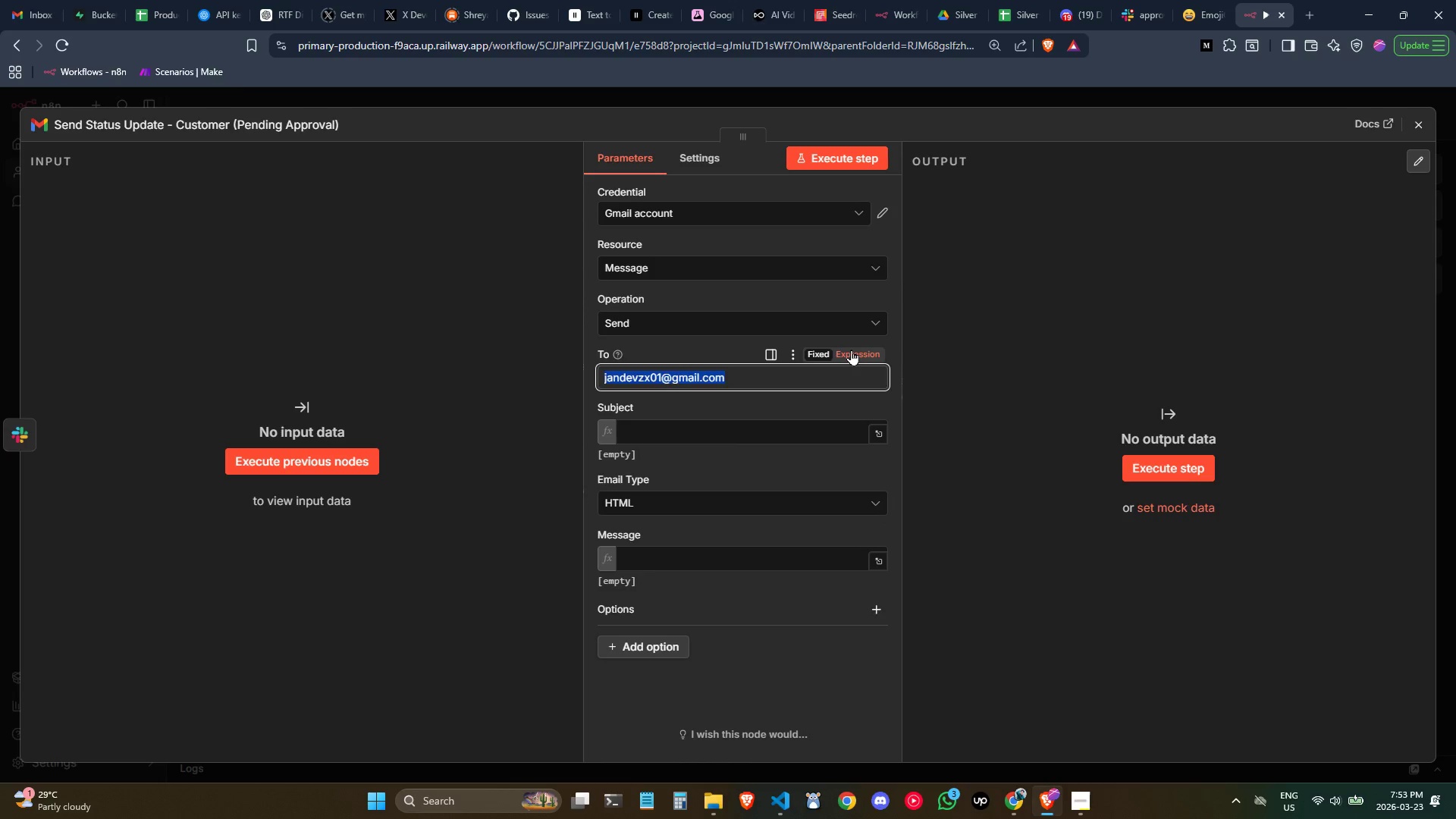 
left_click([851, 350])
 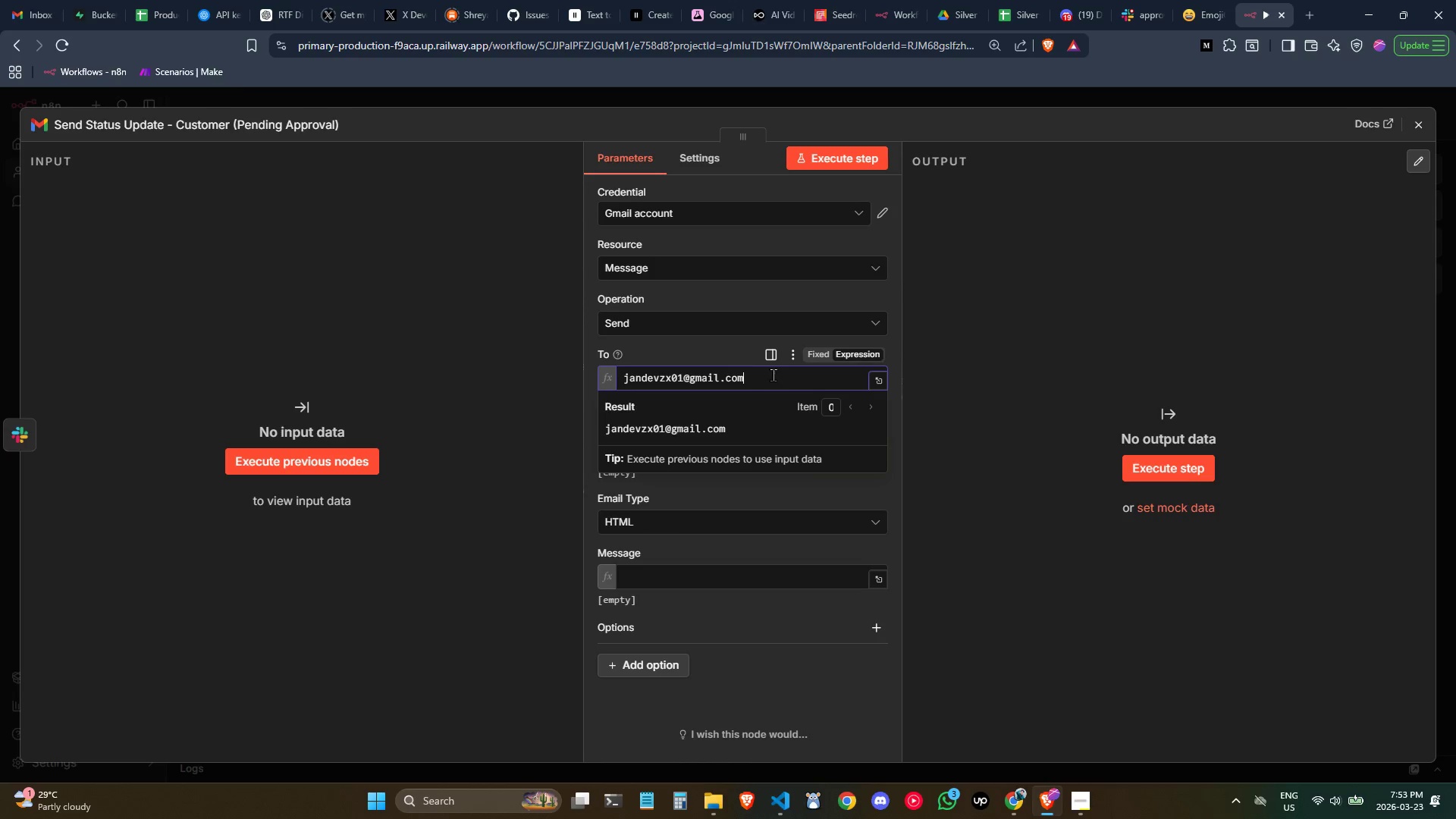 
left_click_drag(start_coordinate=[774, 376], to_coordinate=[498, 345])
 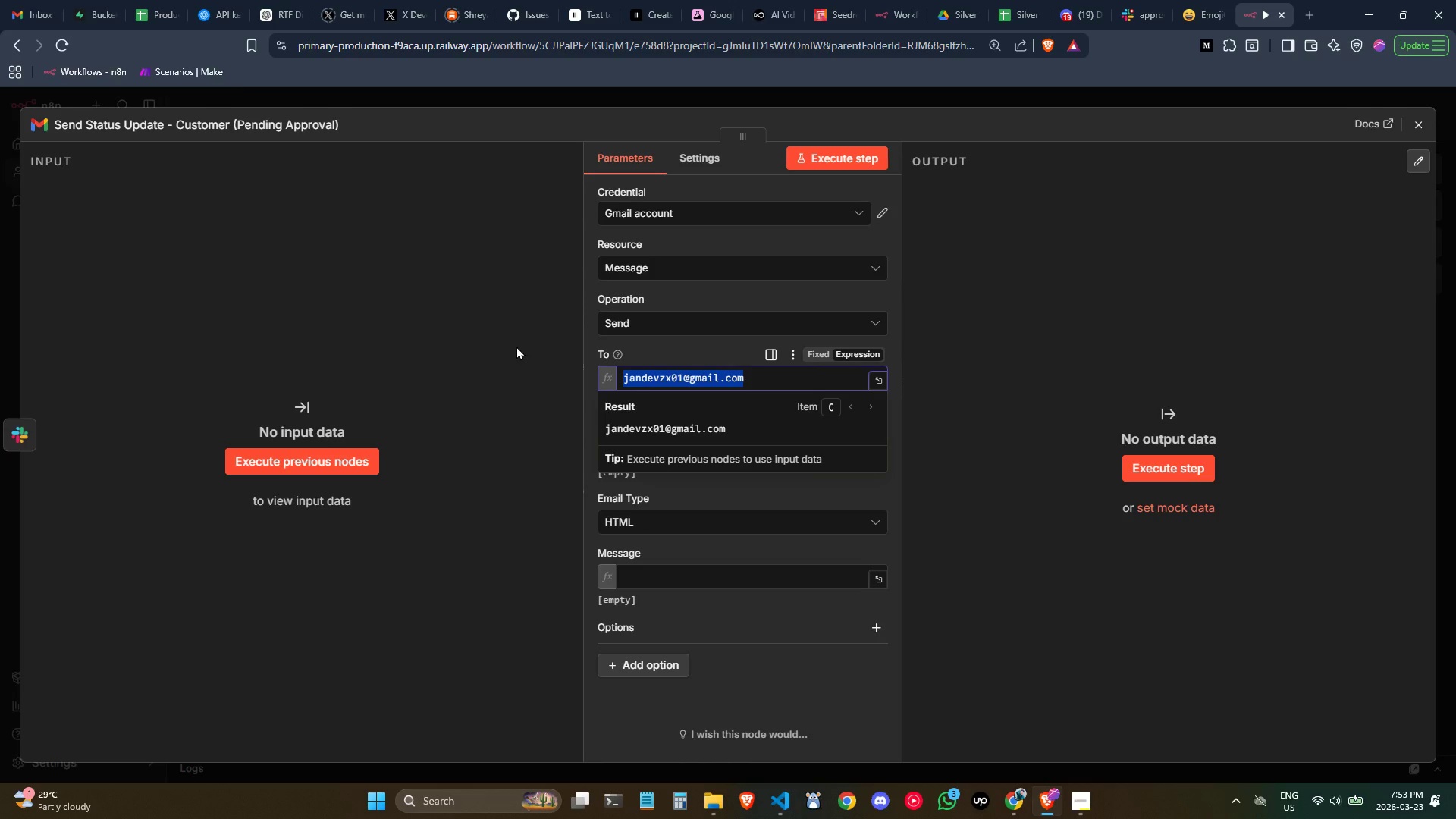 
key(Shift+BracketLeft)
 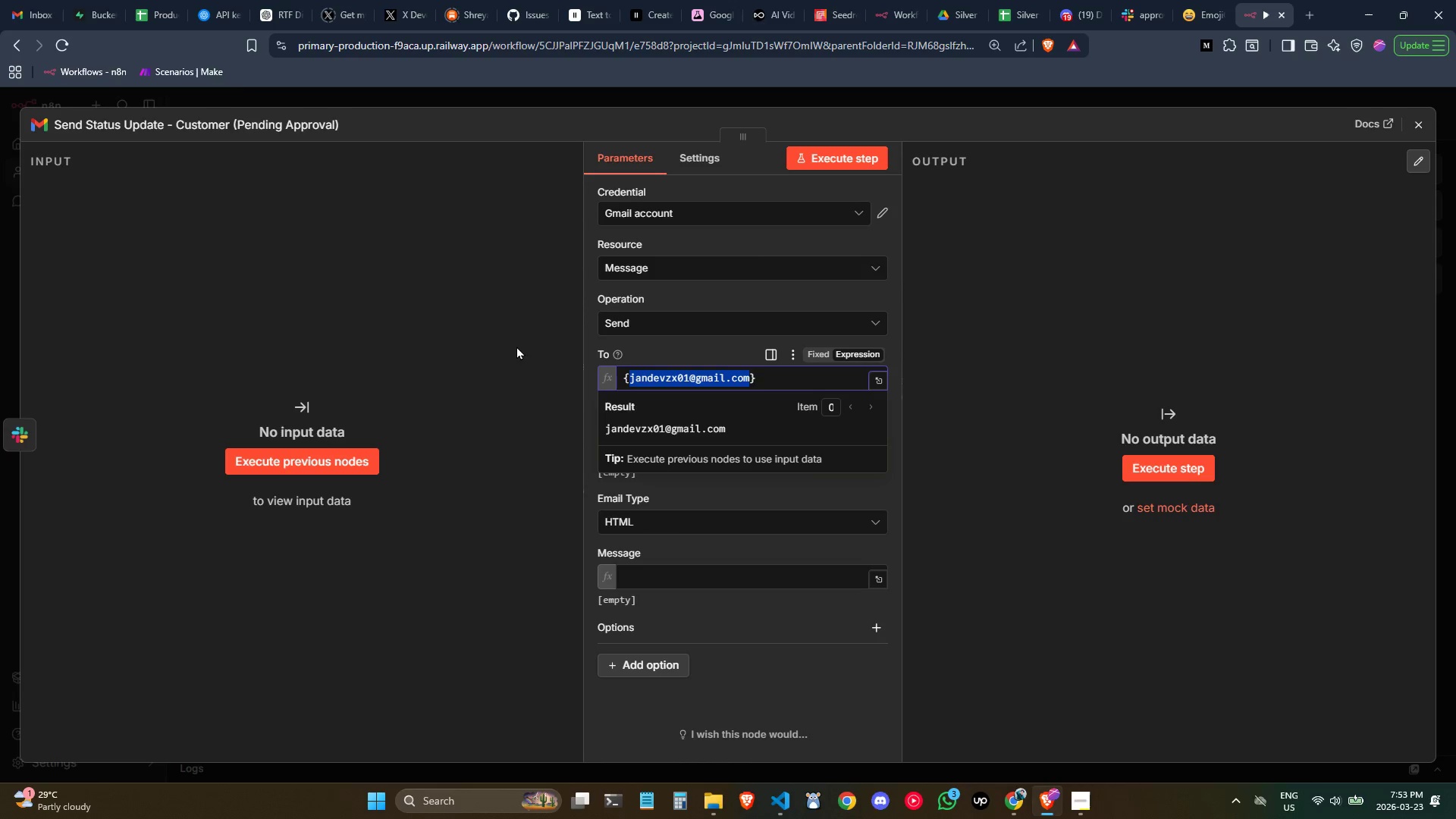 
key(Shift+BracketLeft)
 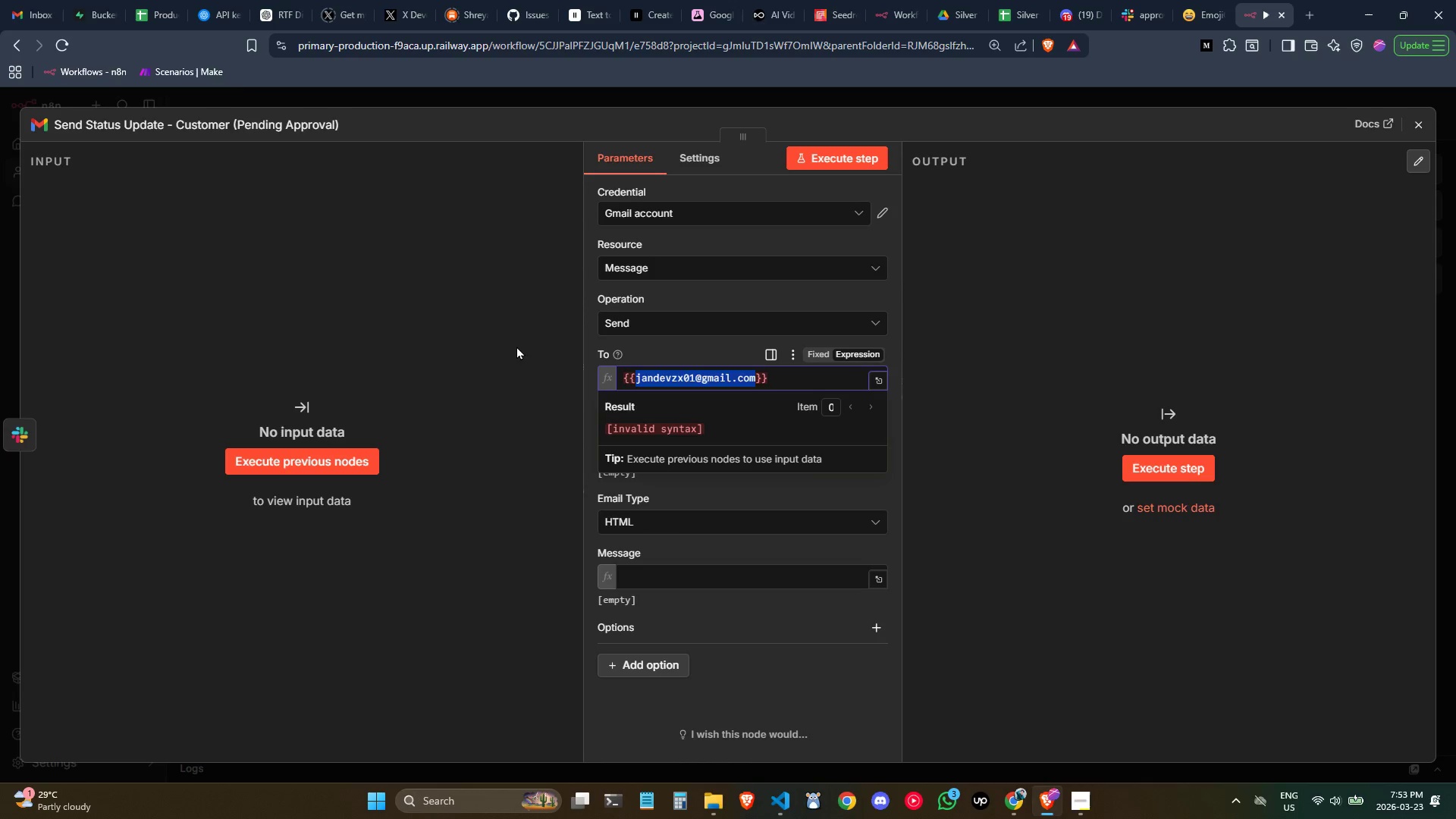 
key(Backspace)
 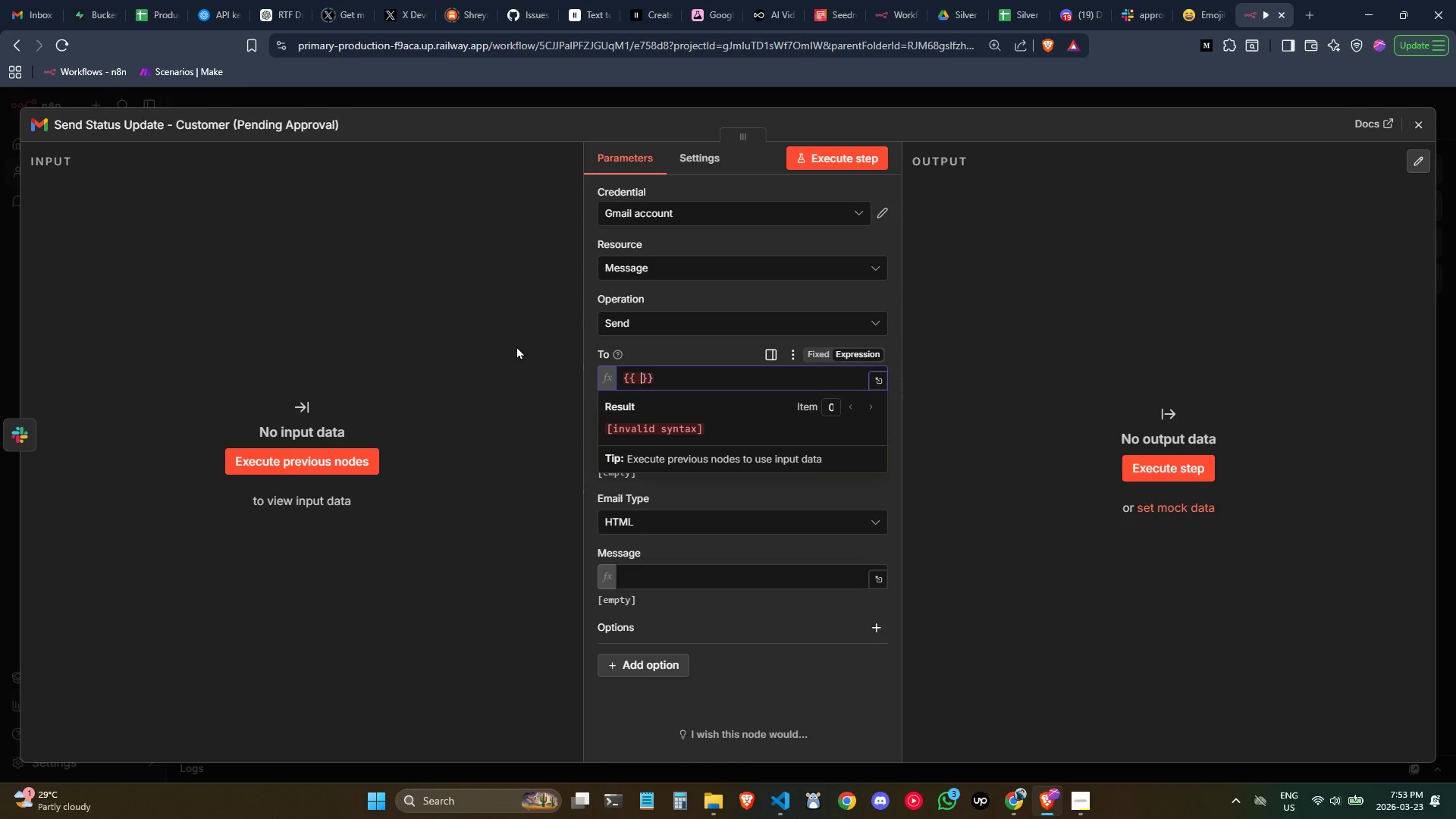 
key(Space)
 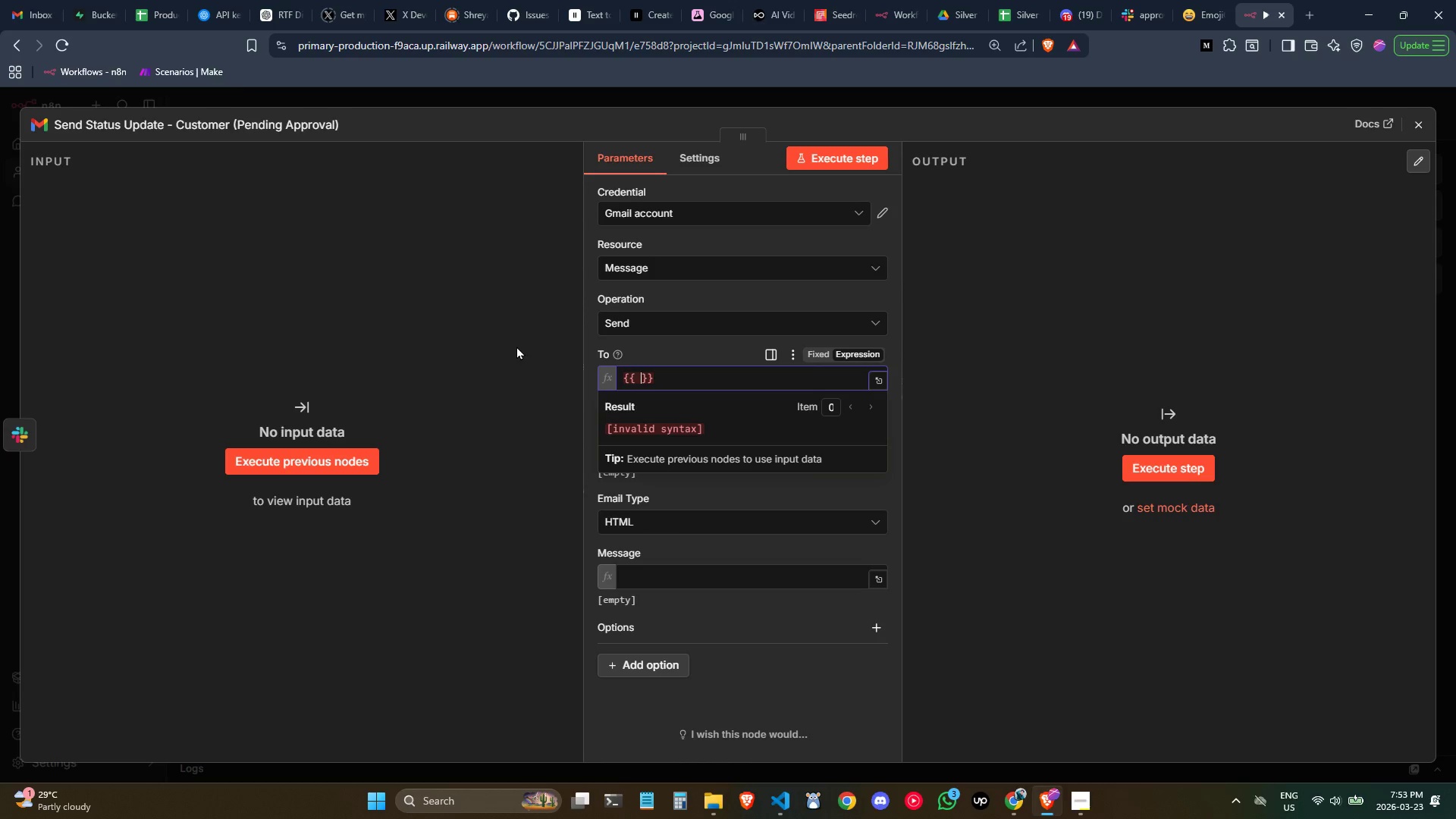 
key(Space)
 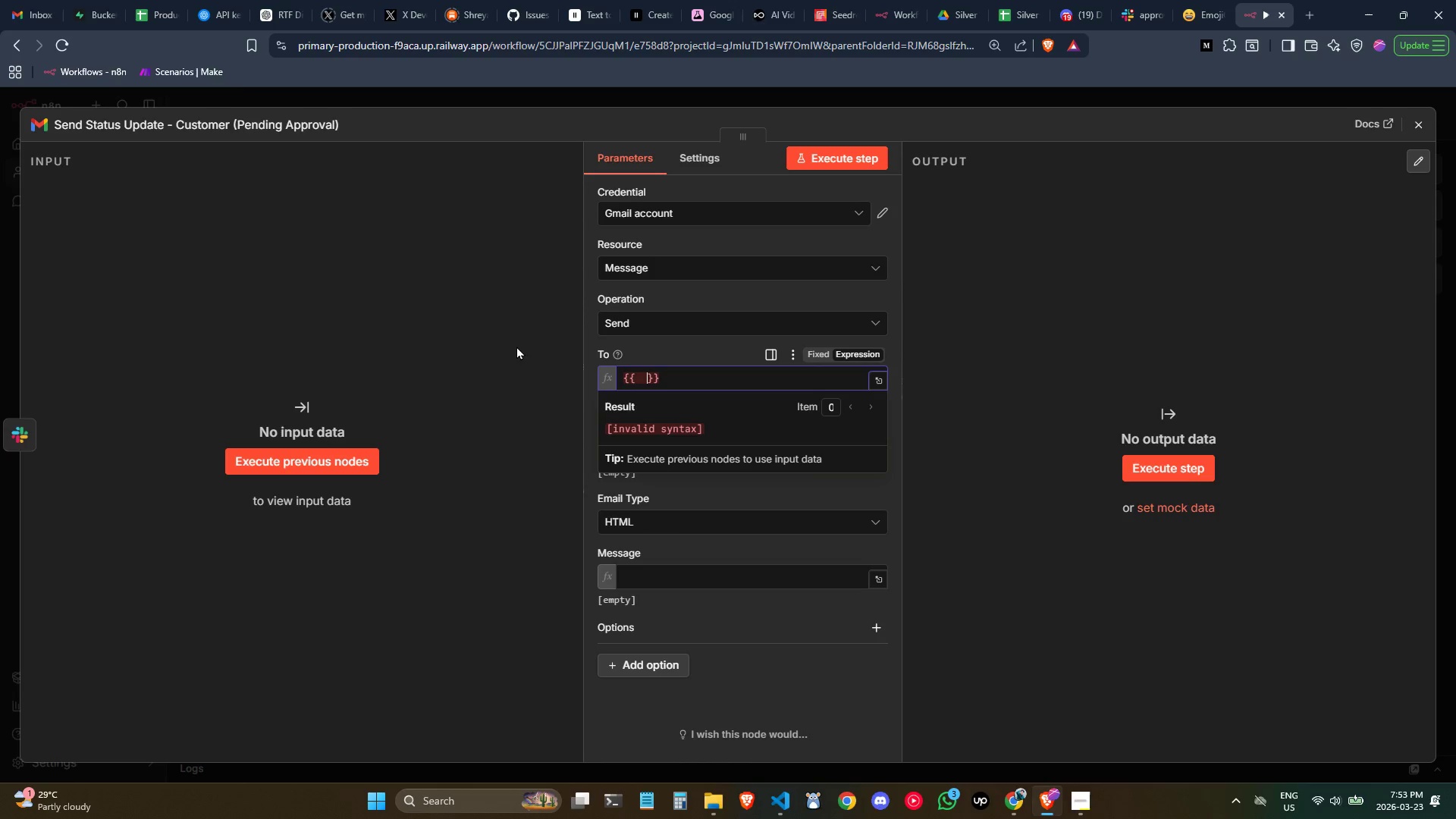 
key(ArrowLeft)
 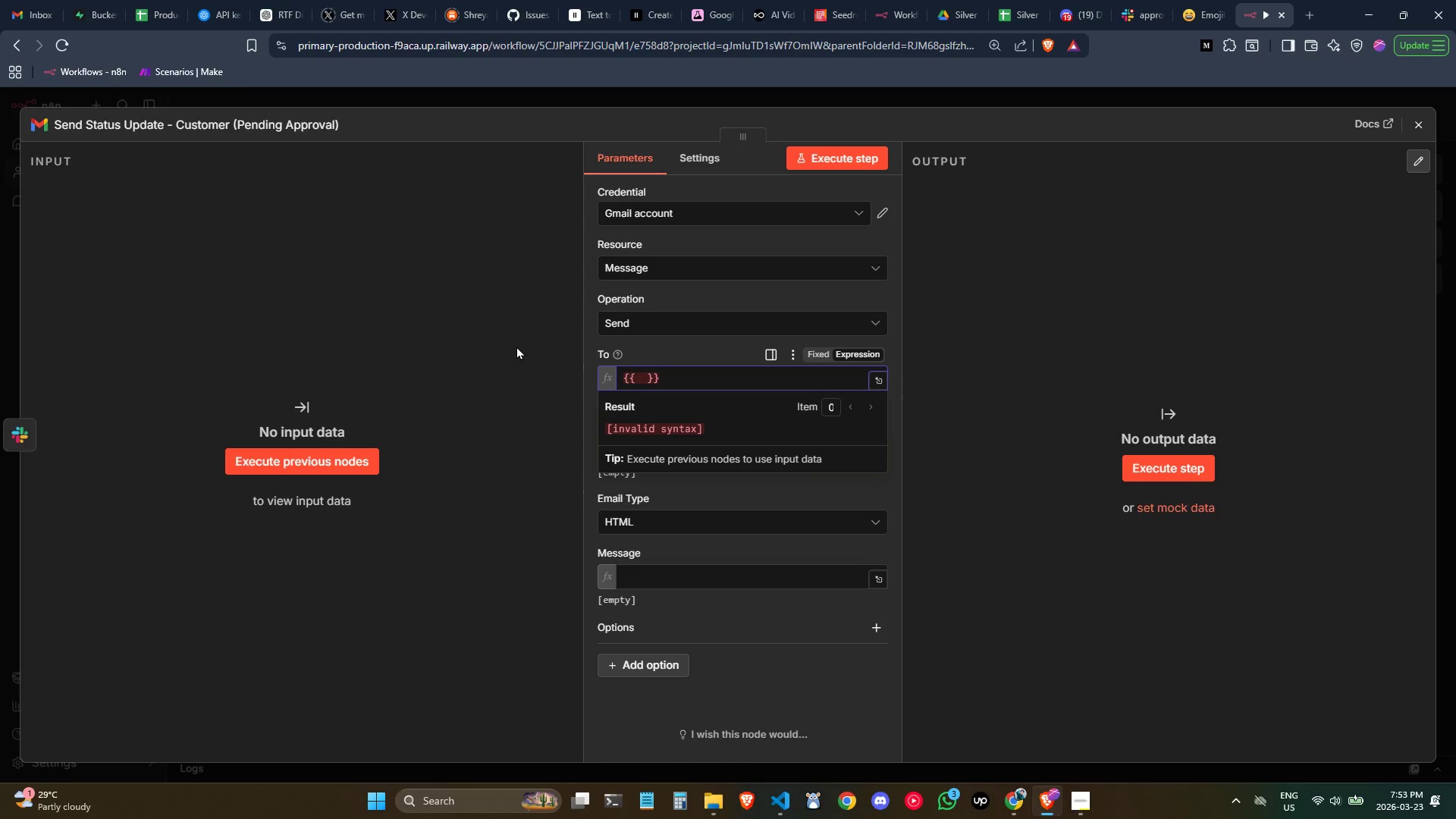 
type($jso)
 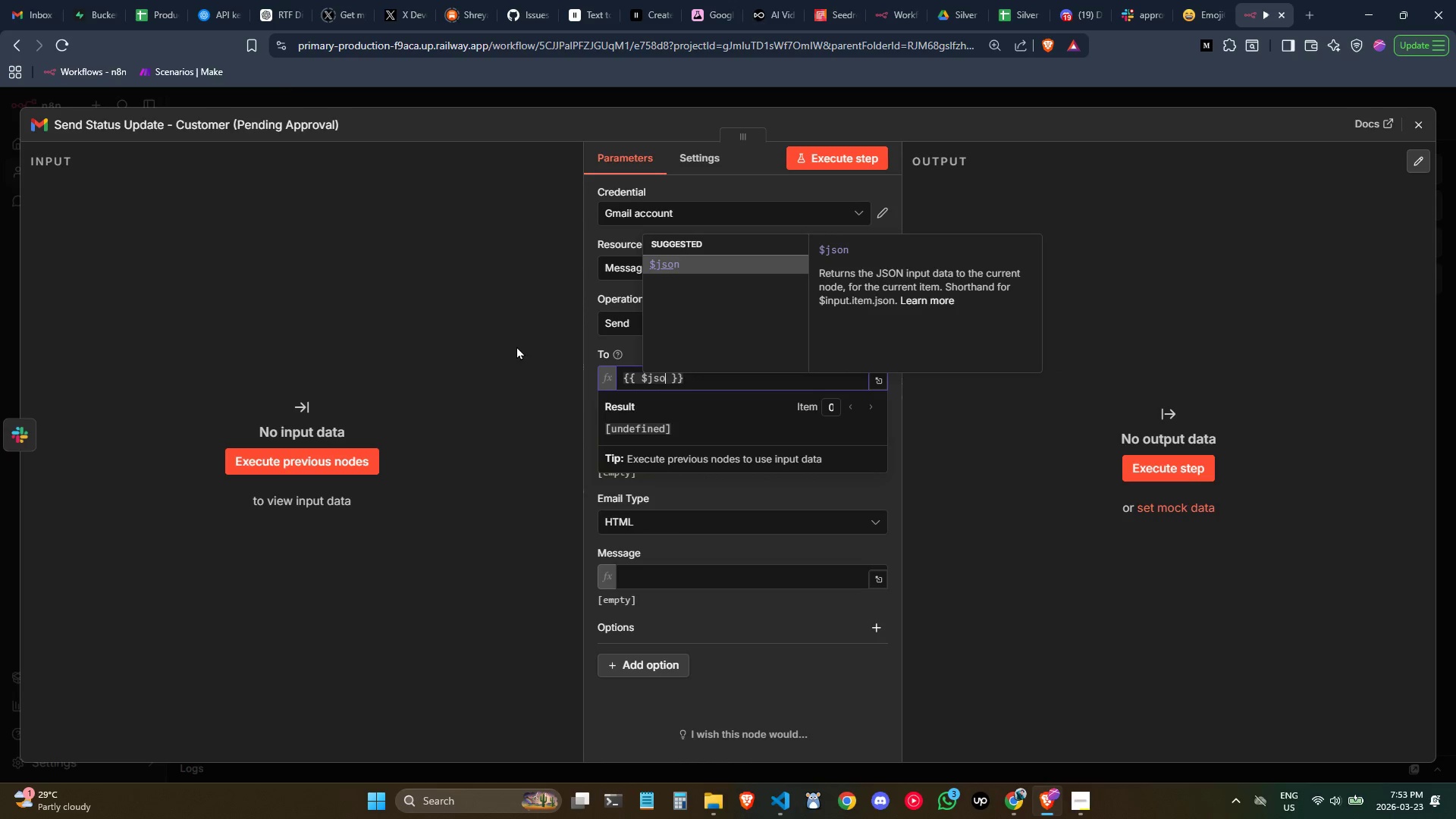 
key(Enter)
 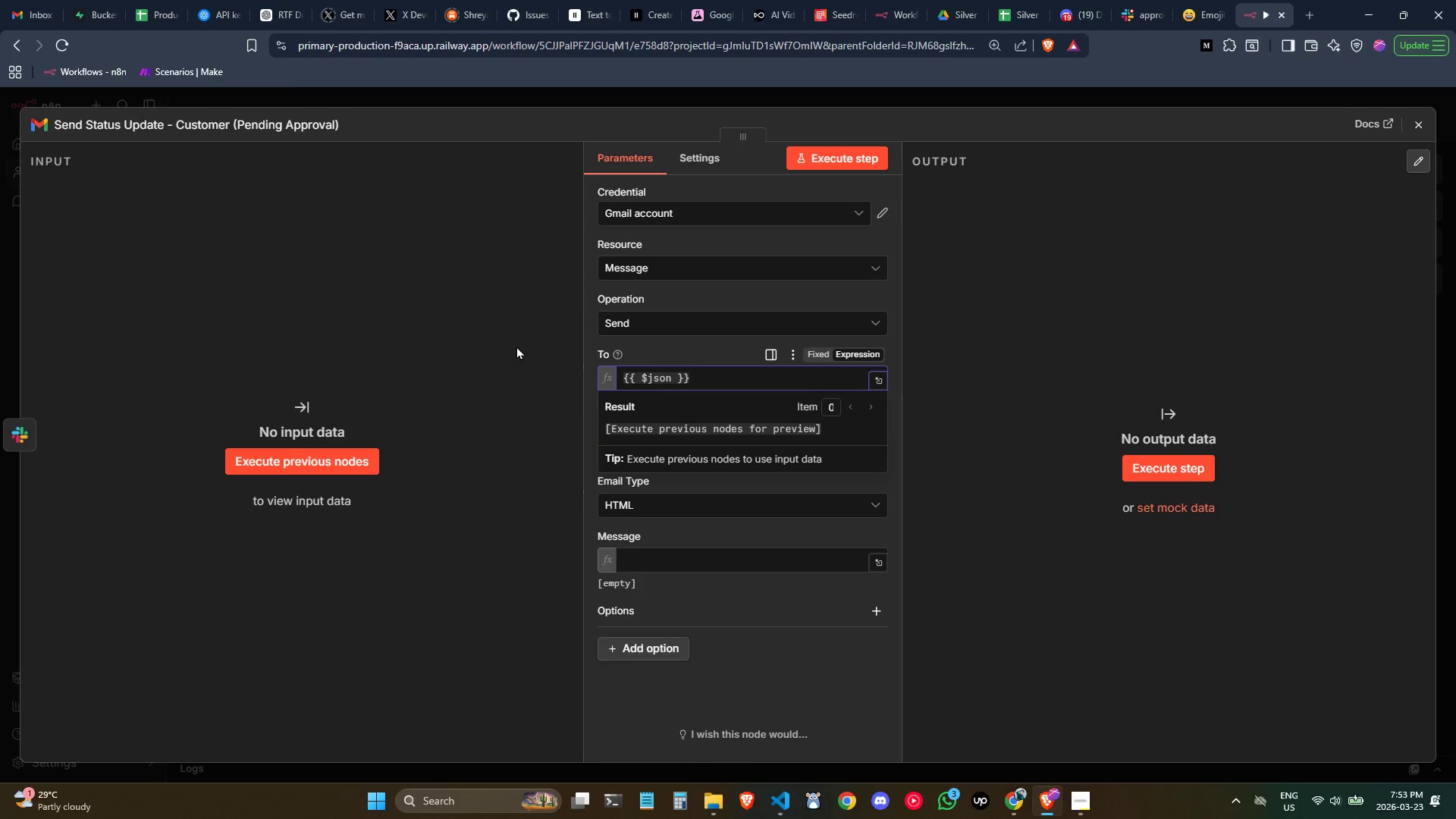 
type(.customerEmail)
 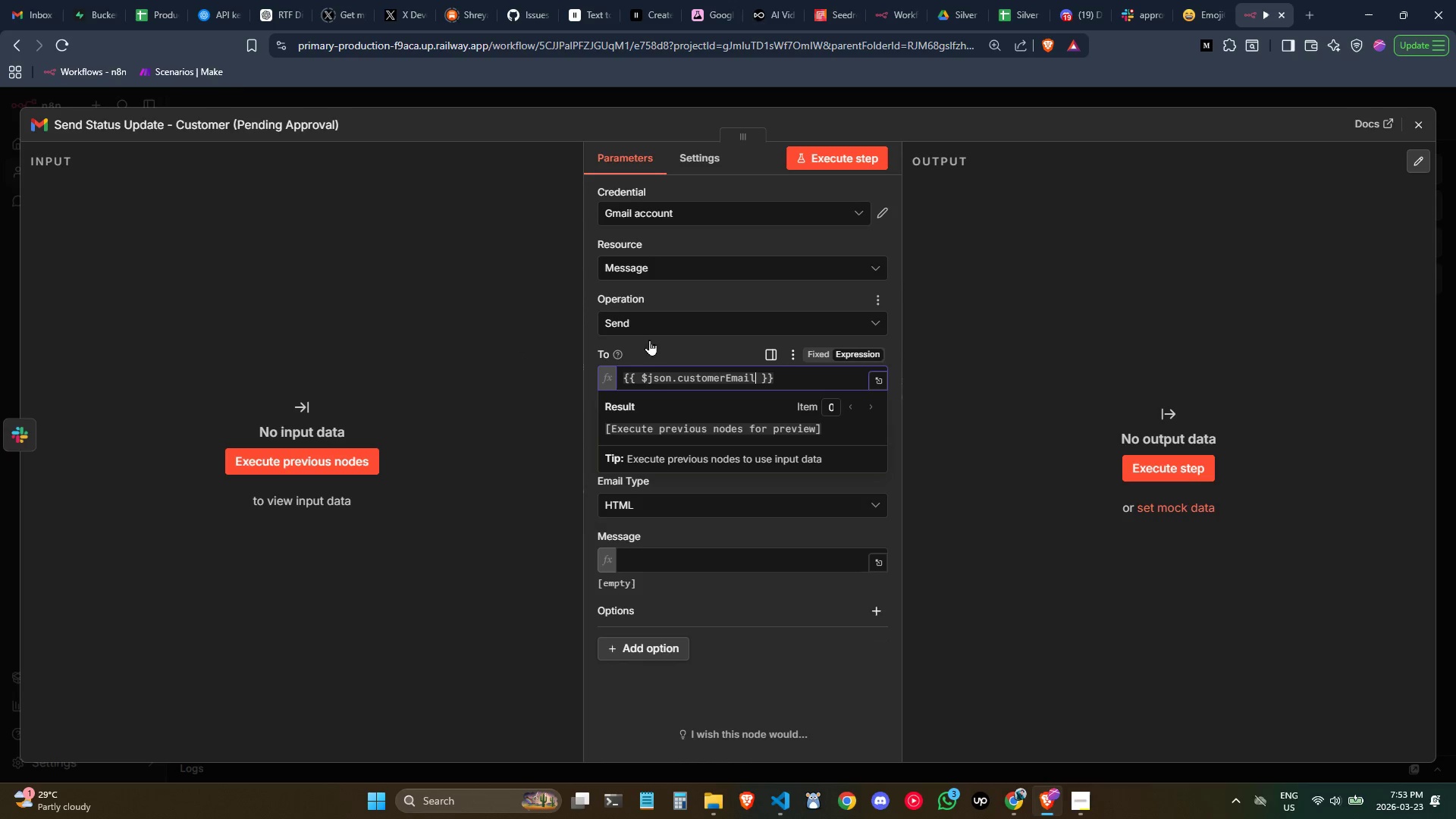 
left_click([658, 341])
 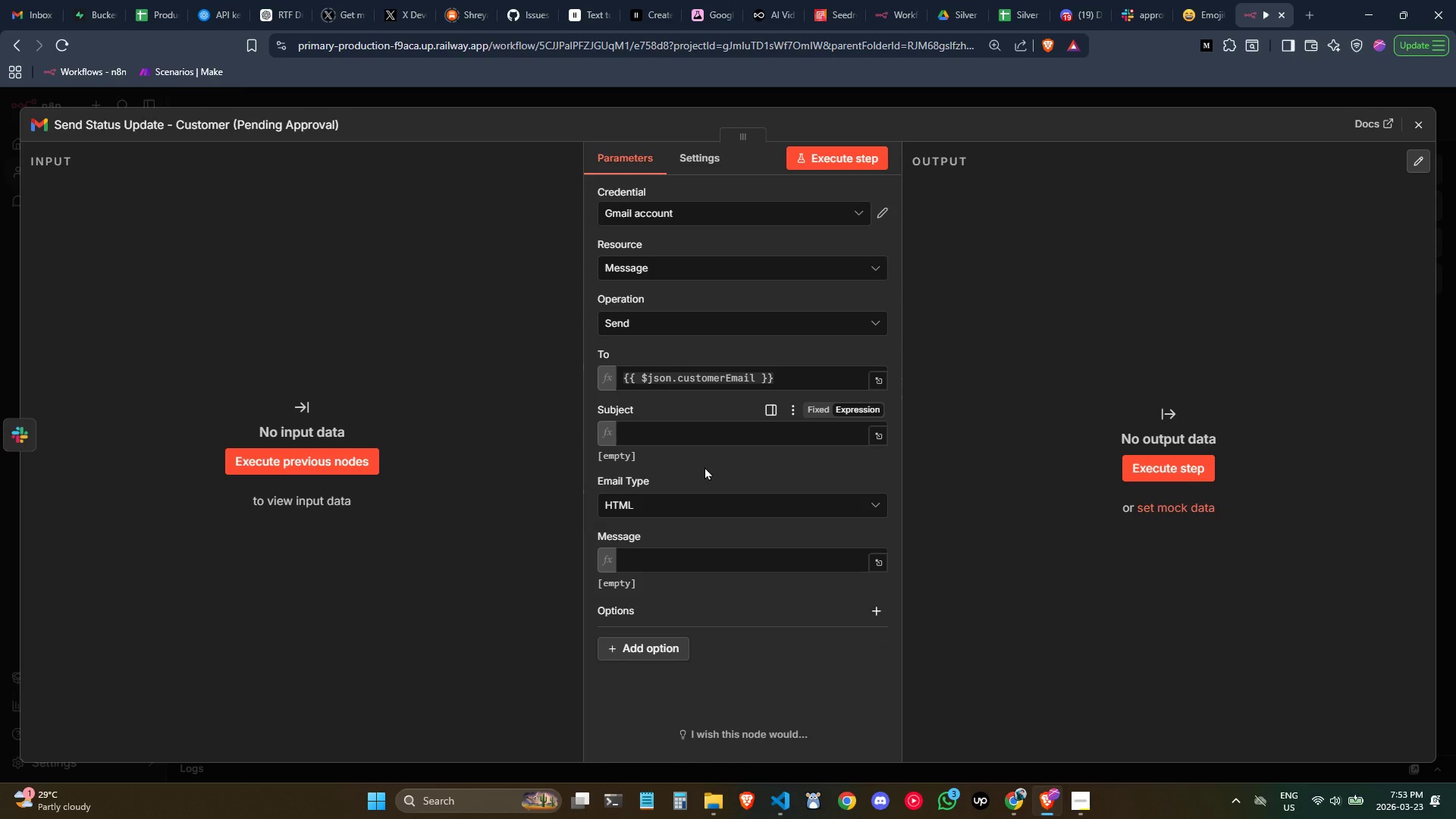 
scroll: coordinate [704, 471], scroll_direction: down, amount: 1.0
 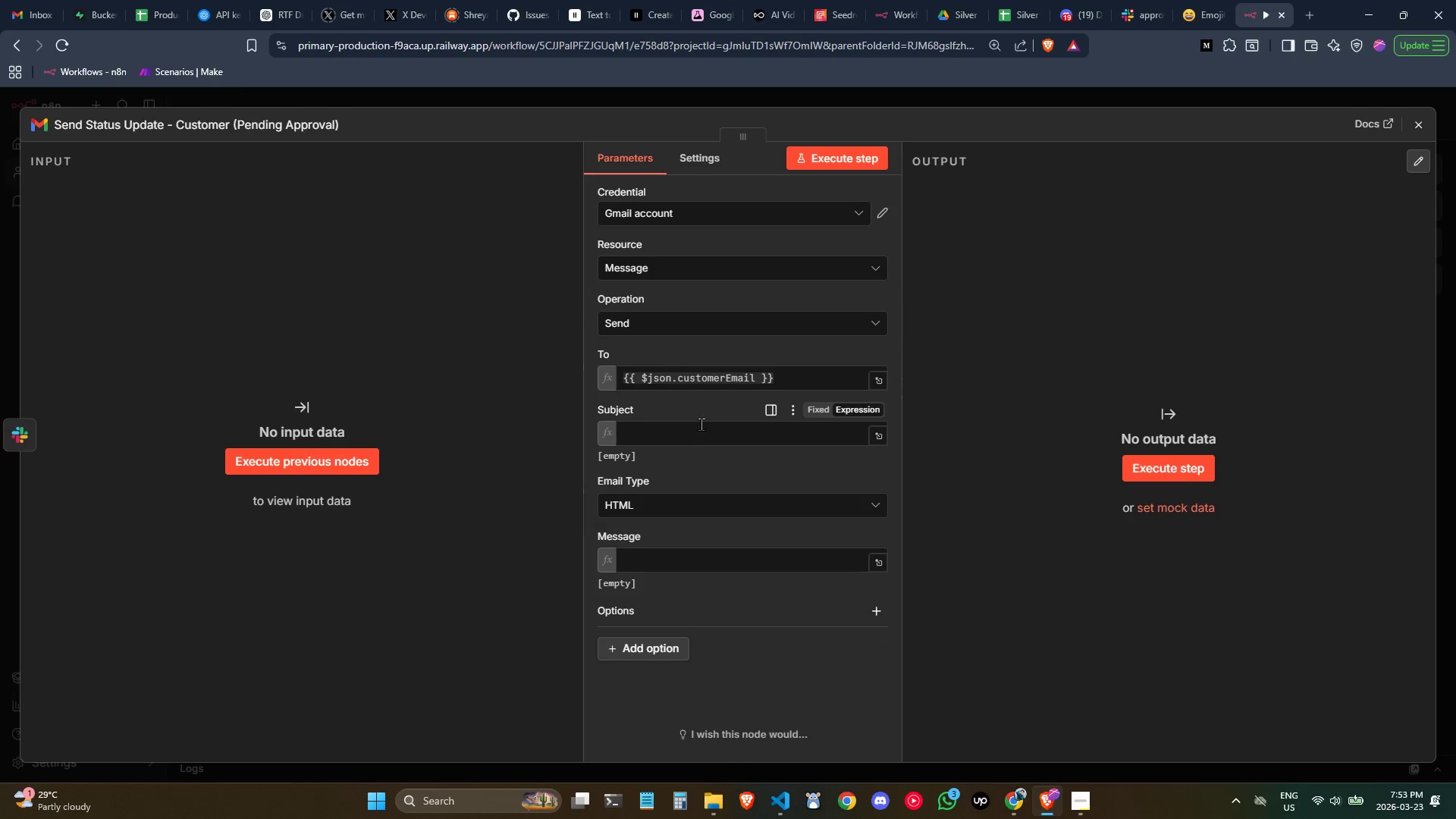 
left_click([701, 422])
 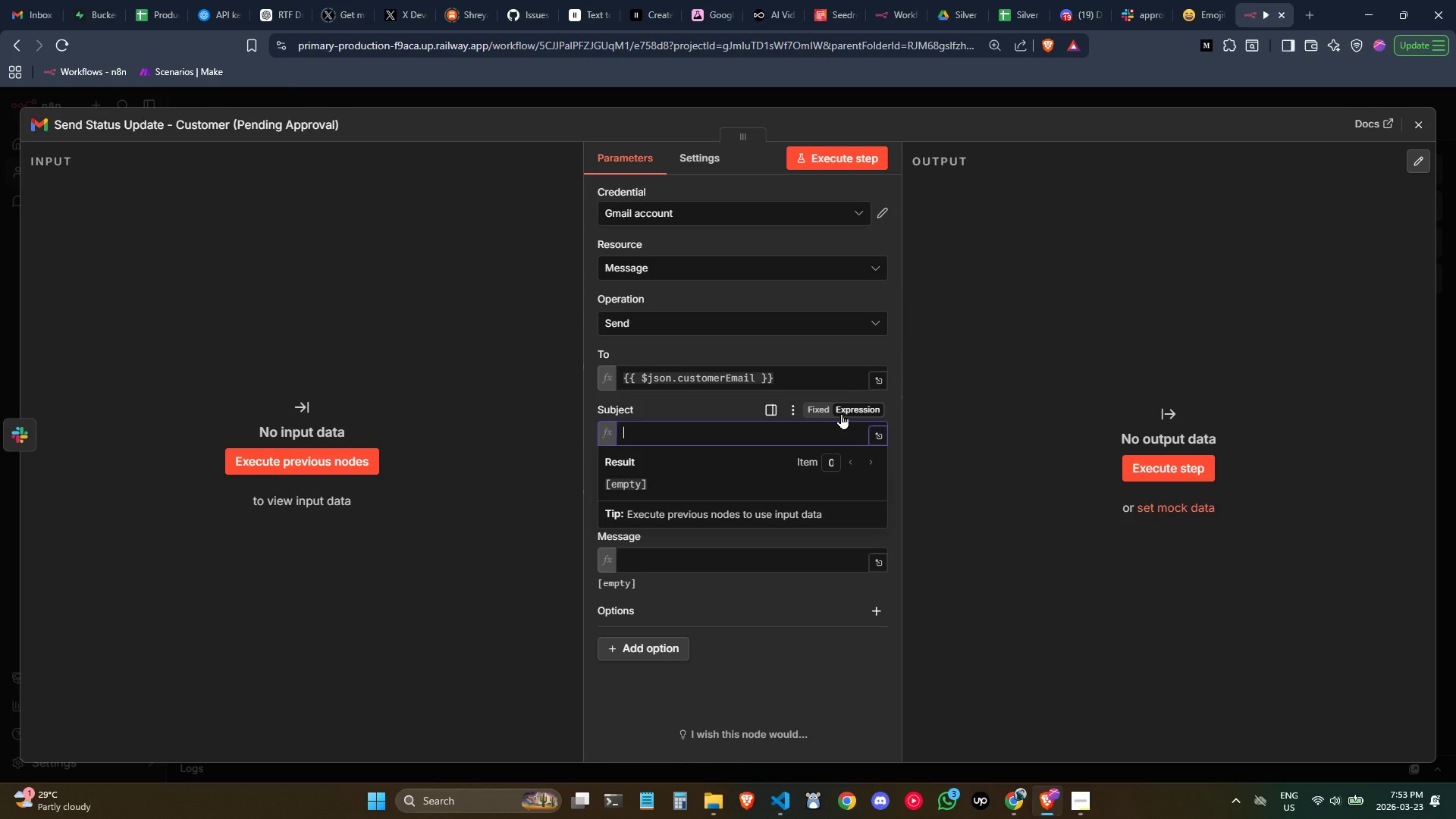 
wait(5.91)
 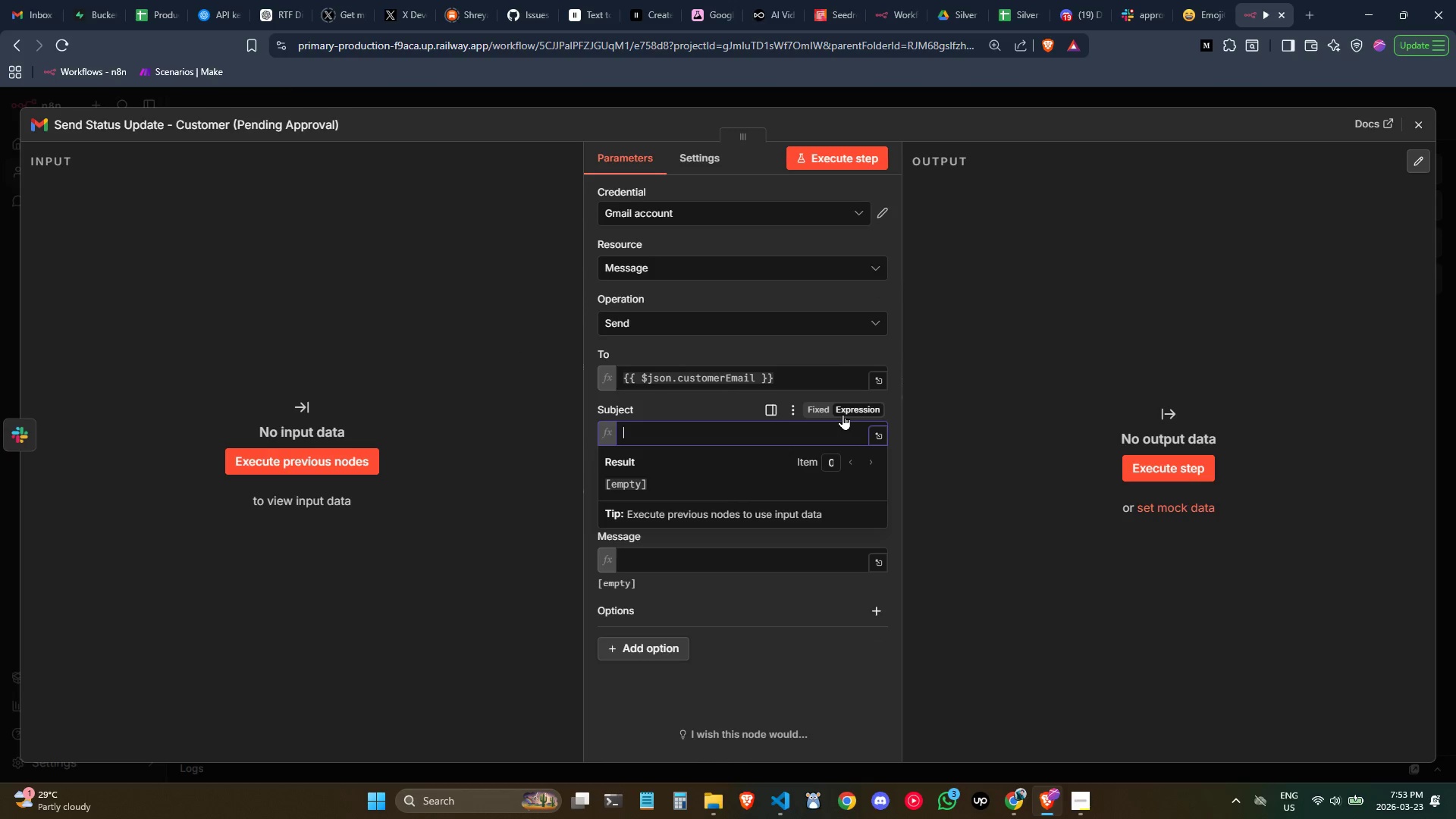 
type(Your Skate Maintenance Request - Under)
 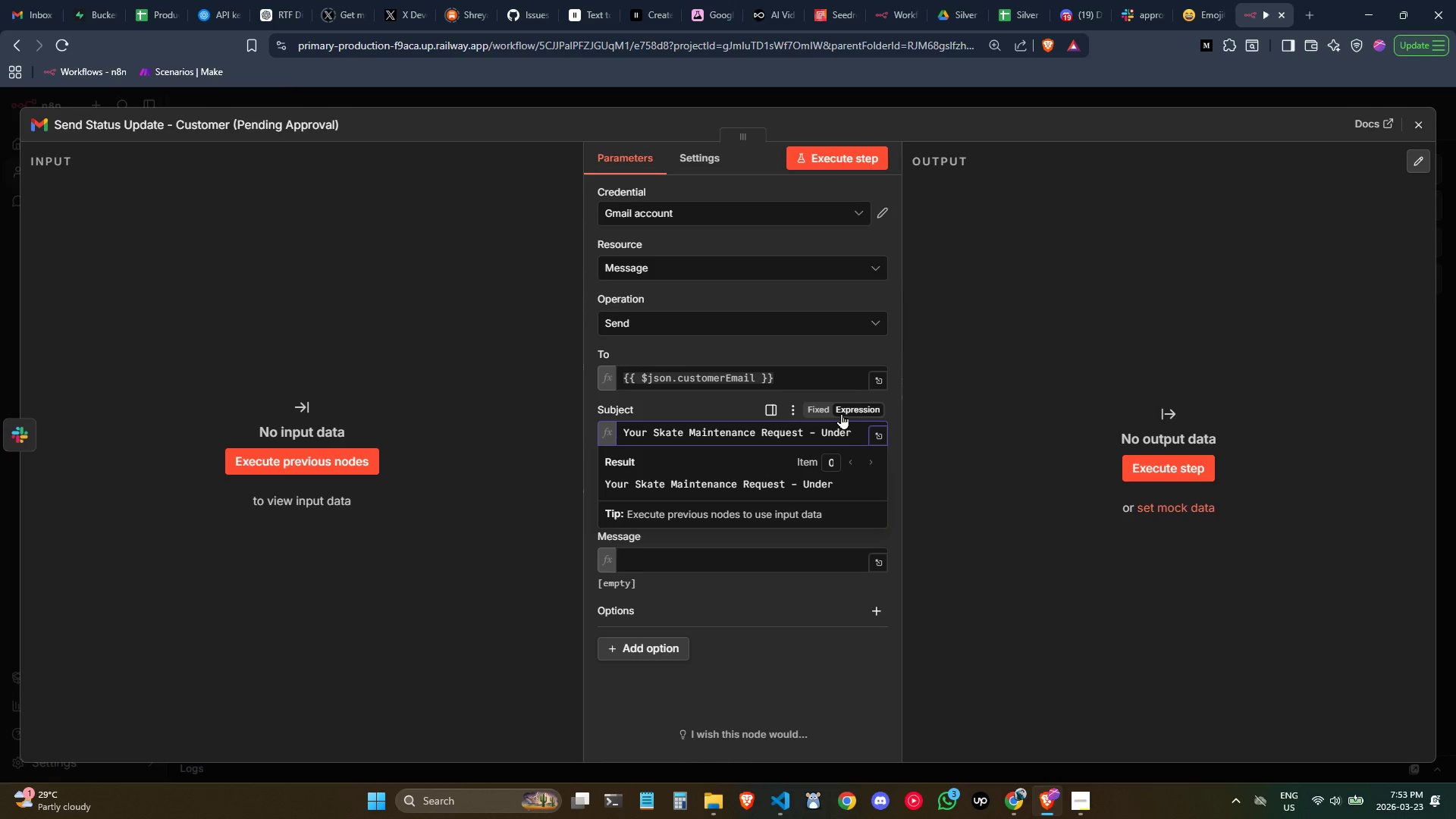 
type( Review)
 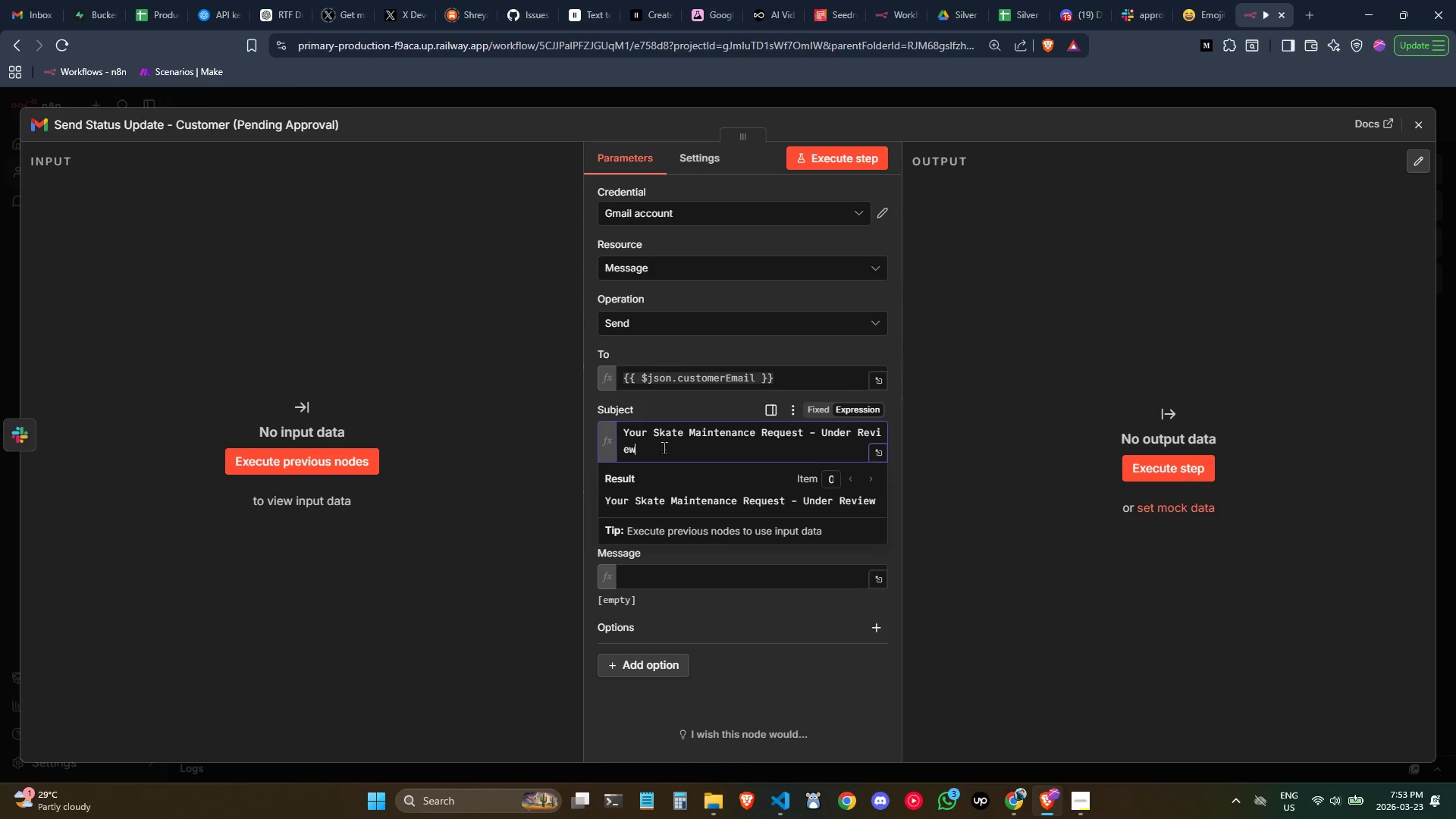 
left_click([625, 433])
 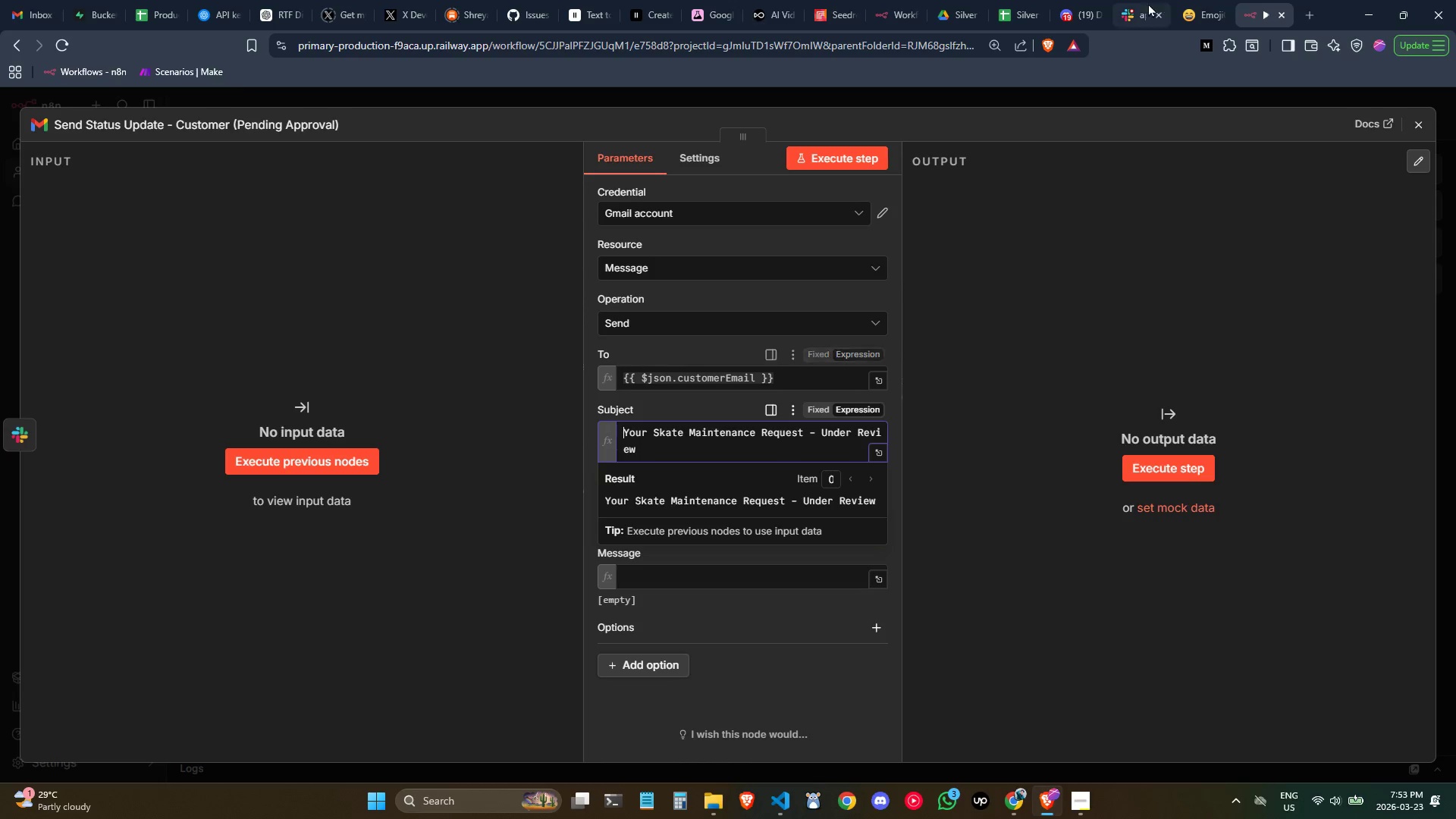 
left_click([1188, 2])
 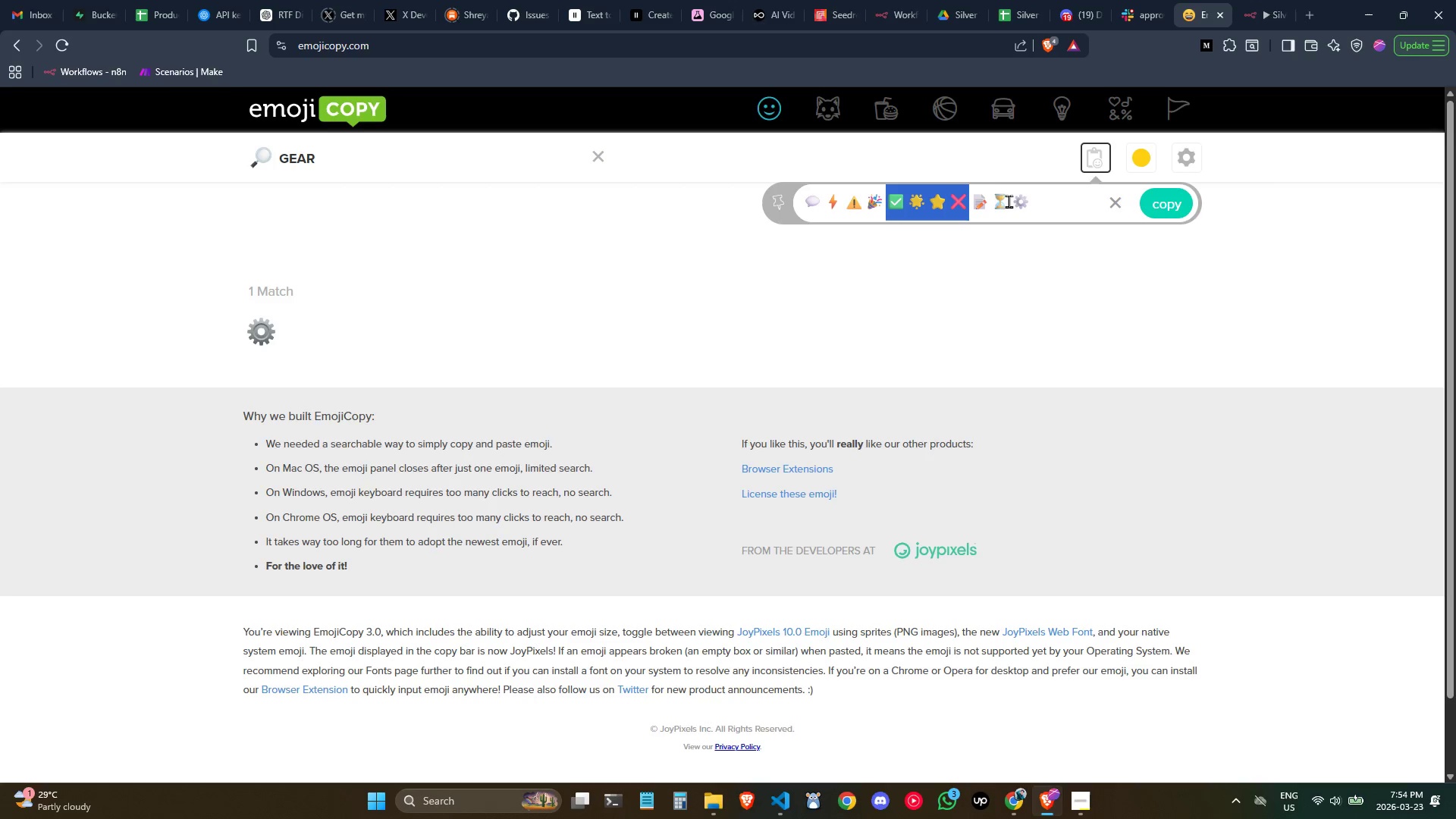 
double_click([335, 170])
 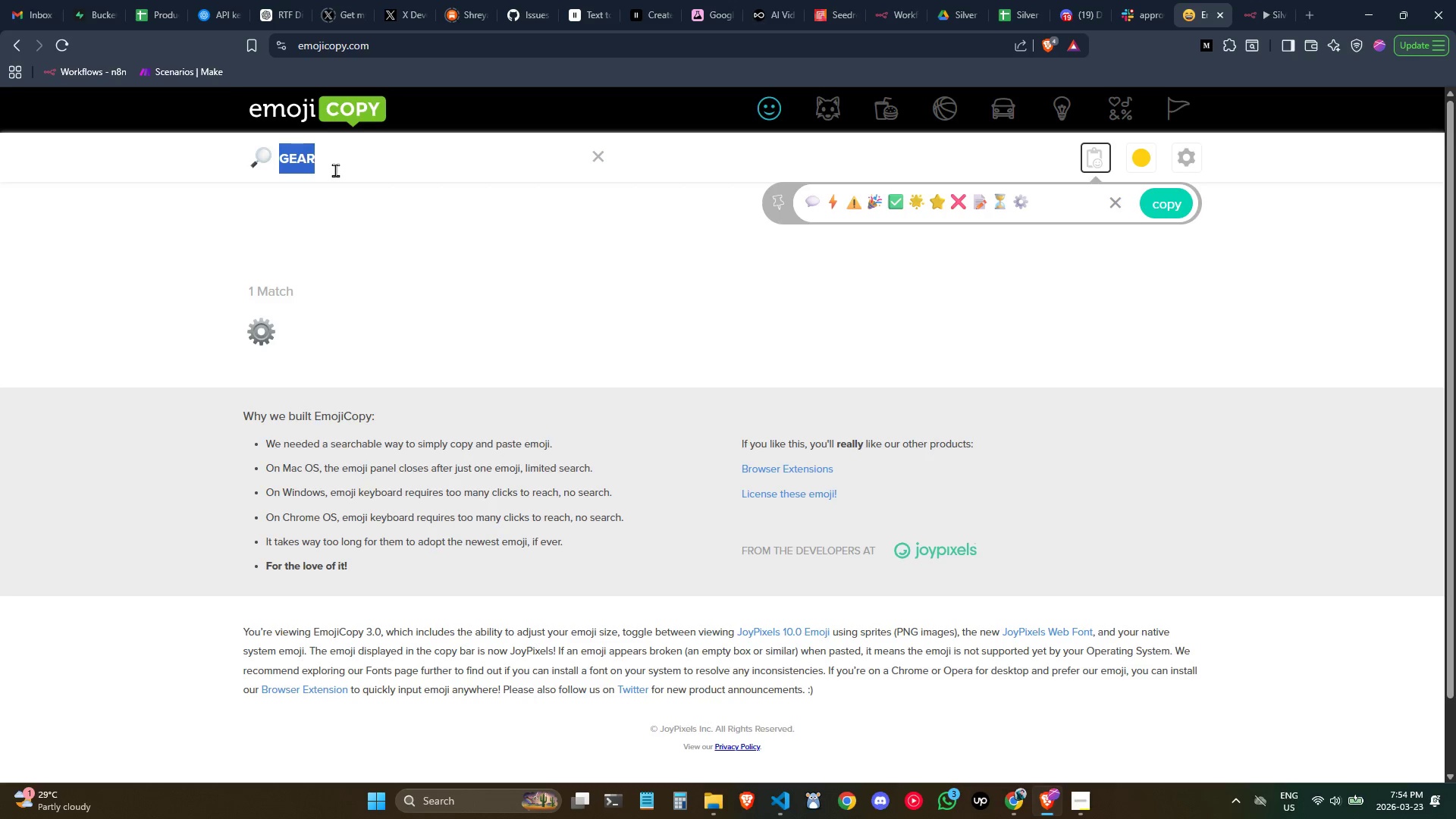 
triple_click([335, 170])
 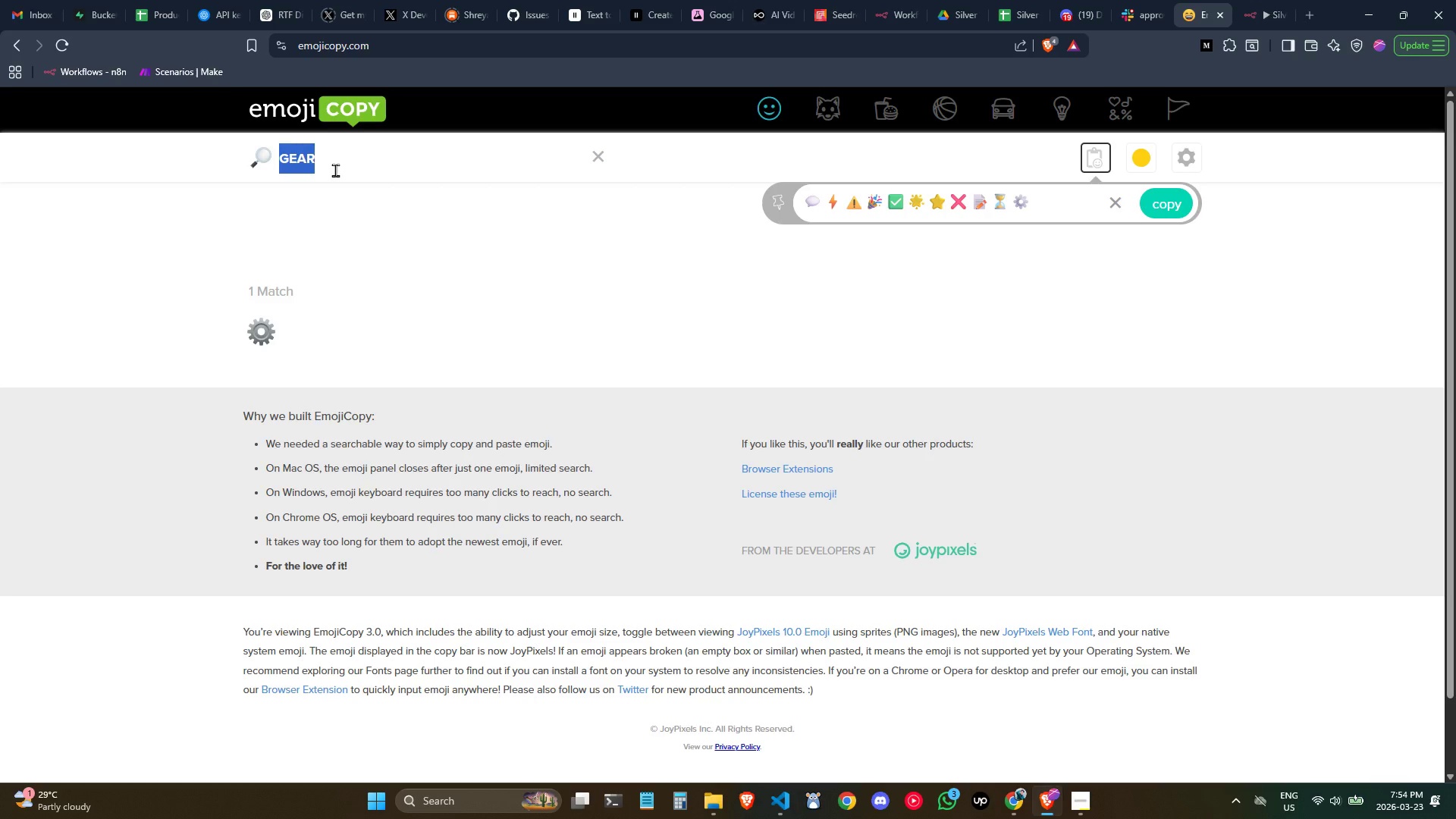 
type(note)
 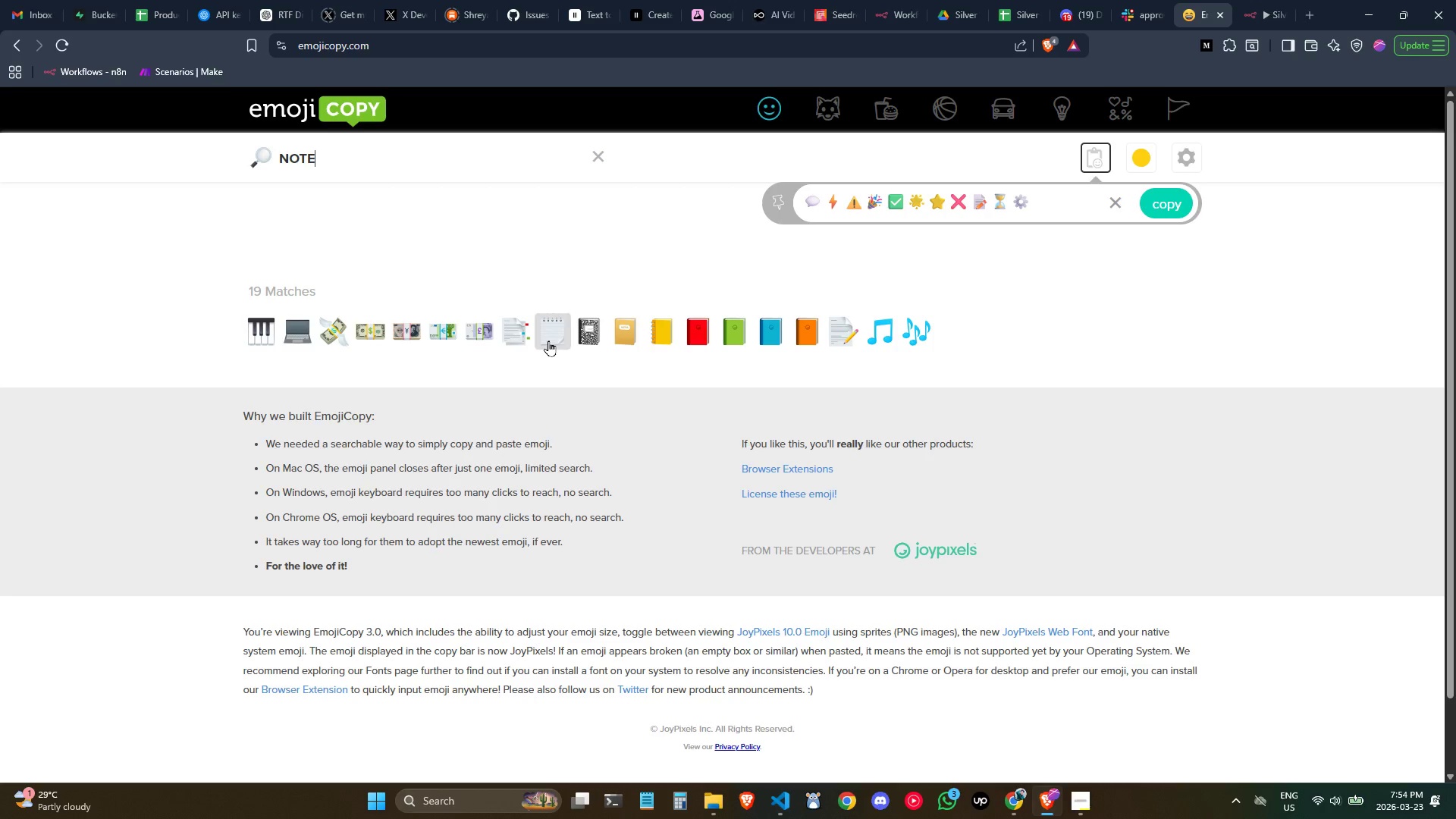 
left_click([550, 340])
 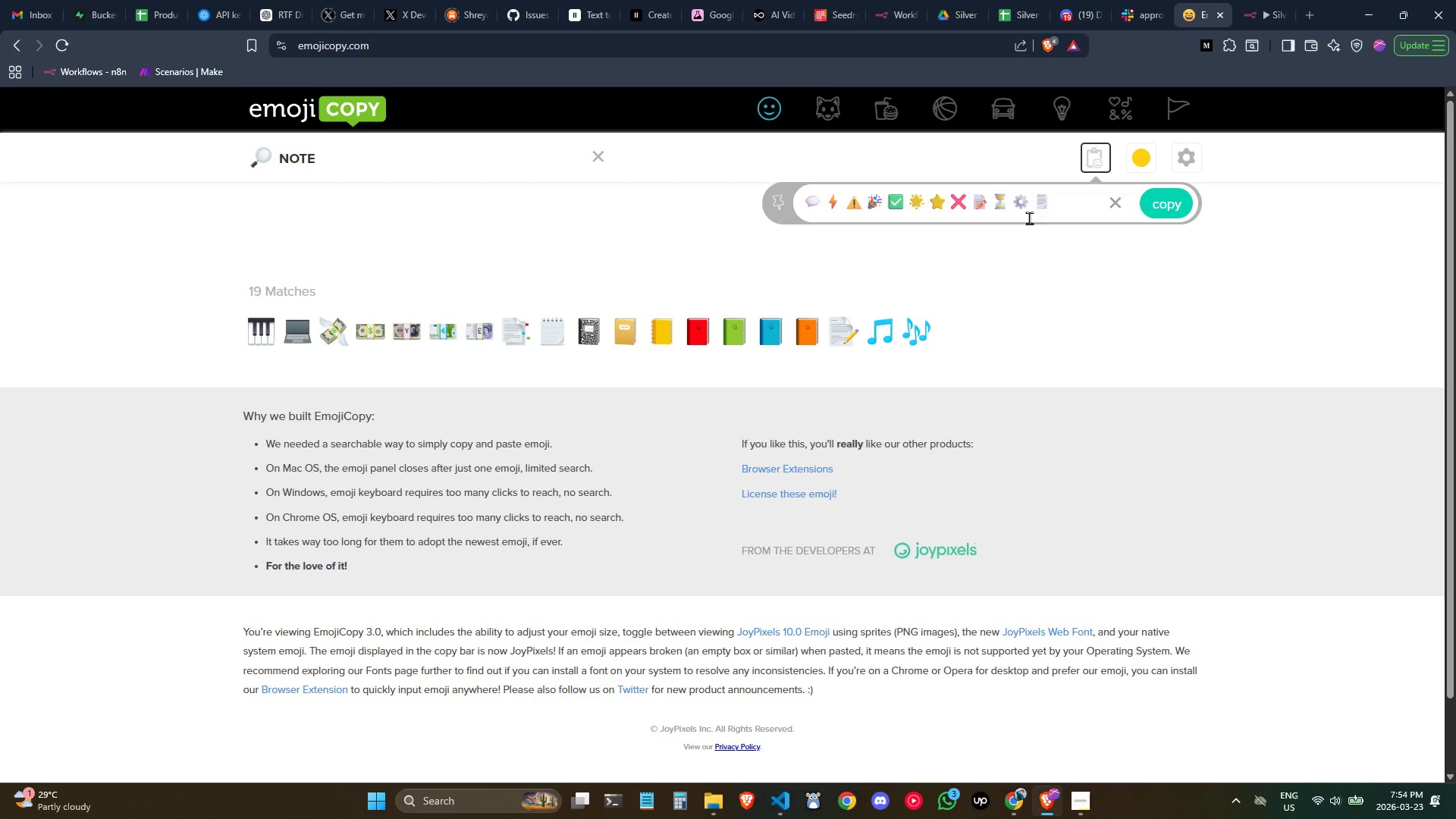 
left_click_drag(start_coordinate=[1054, 209], to_coordinate=[1040, 202])
 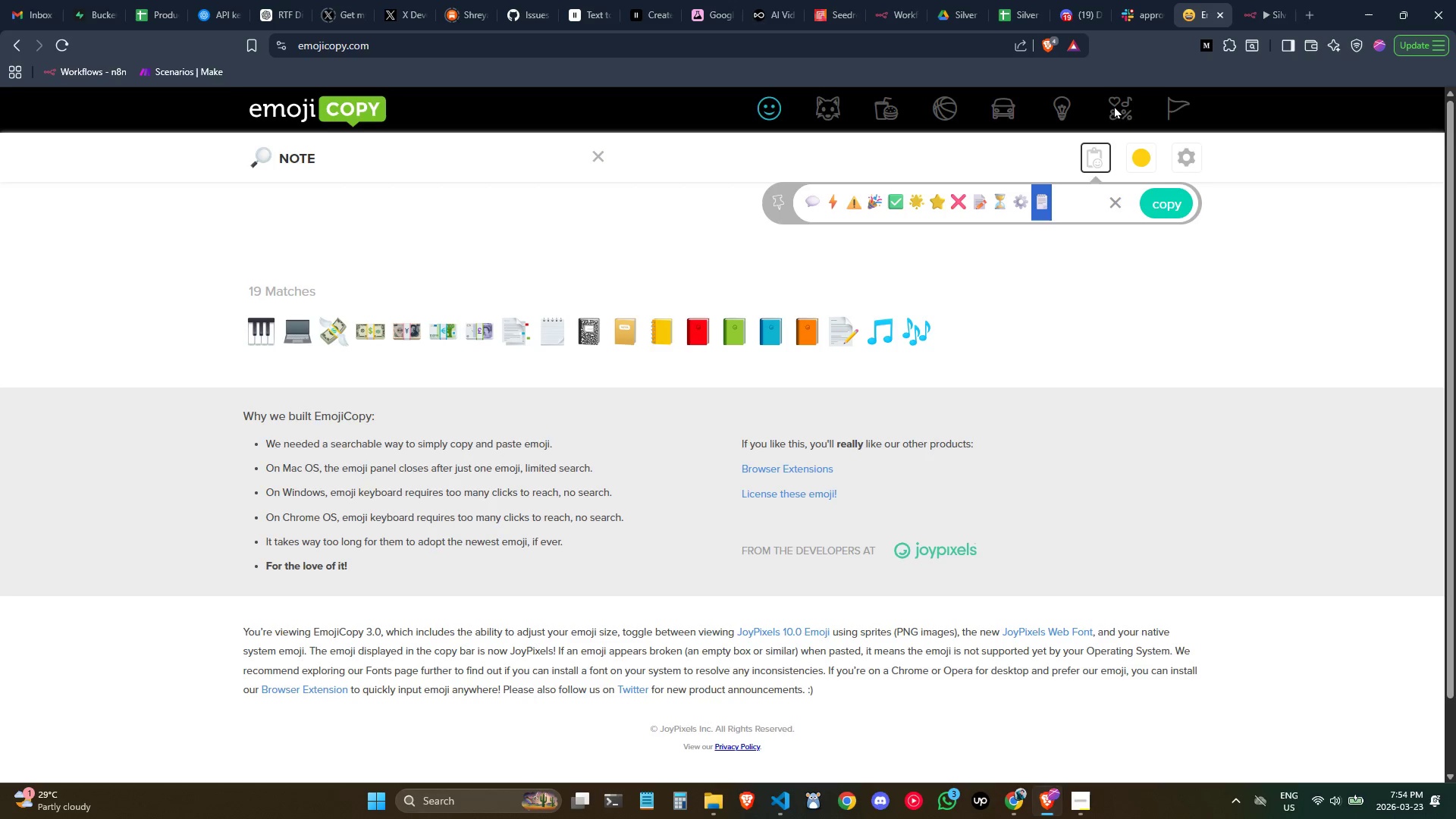 
key(Control+C)
 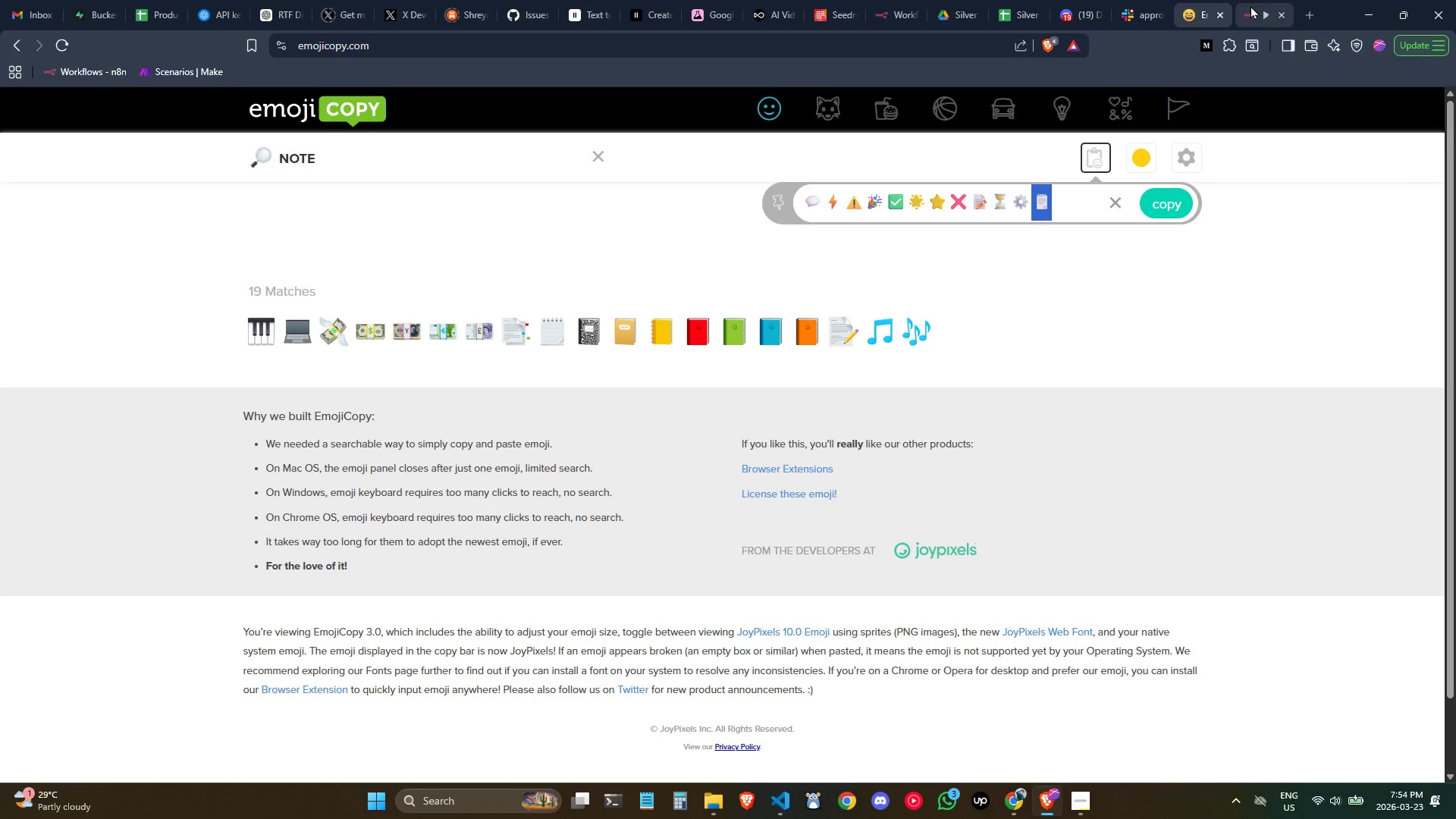 
key(Control+C)
 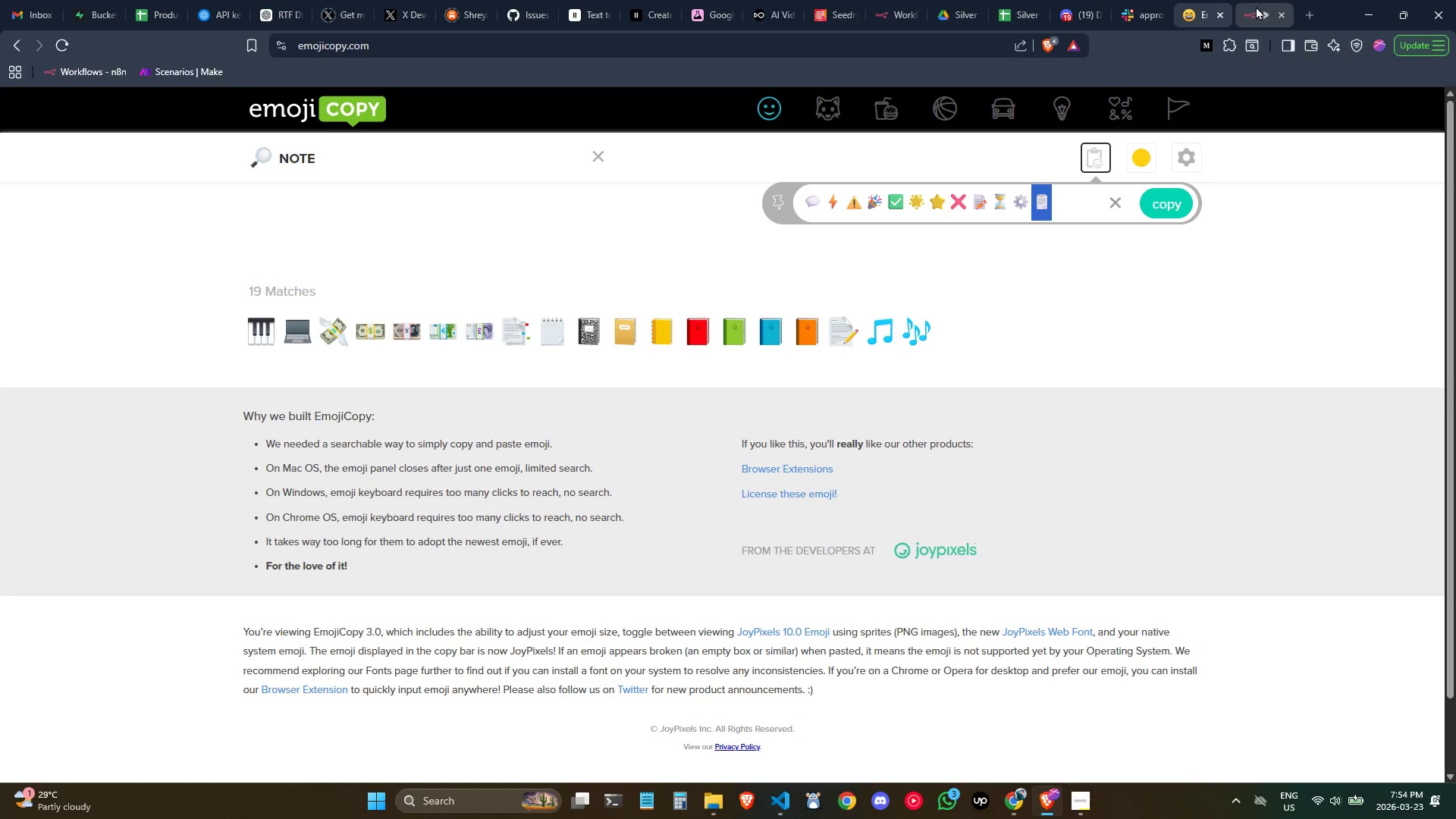 
left_click([1256, 6])
 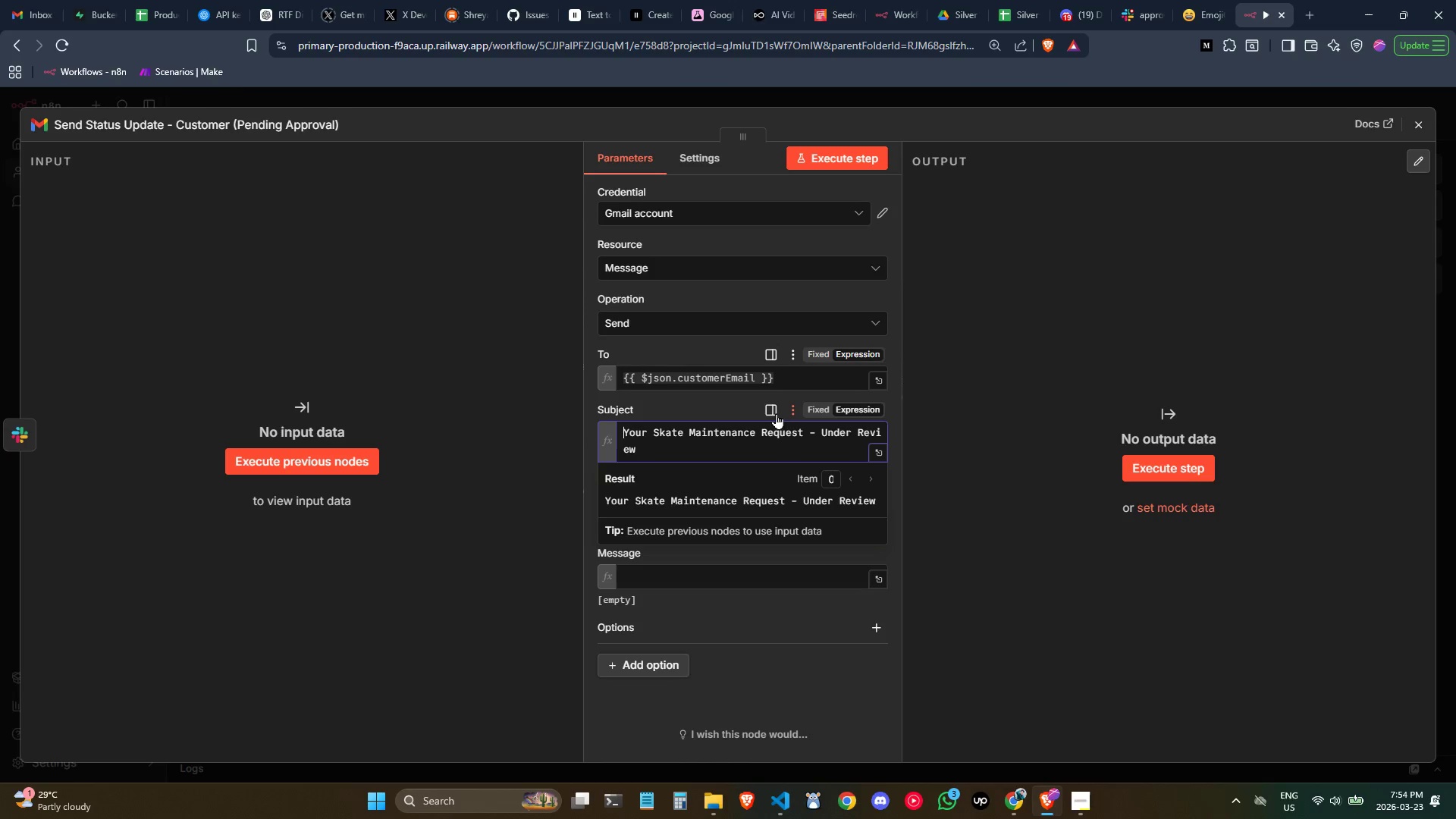 
key(Control+ControlLeft)
 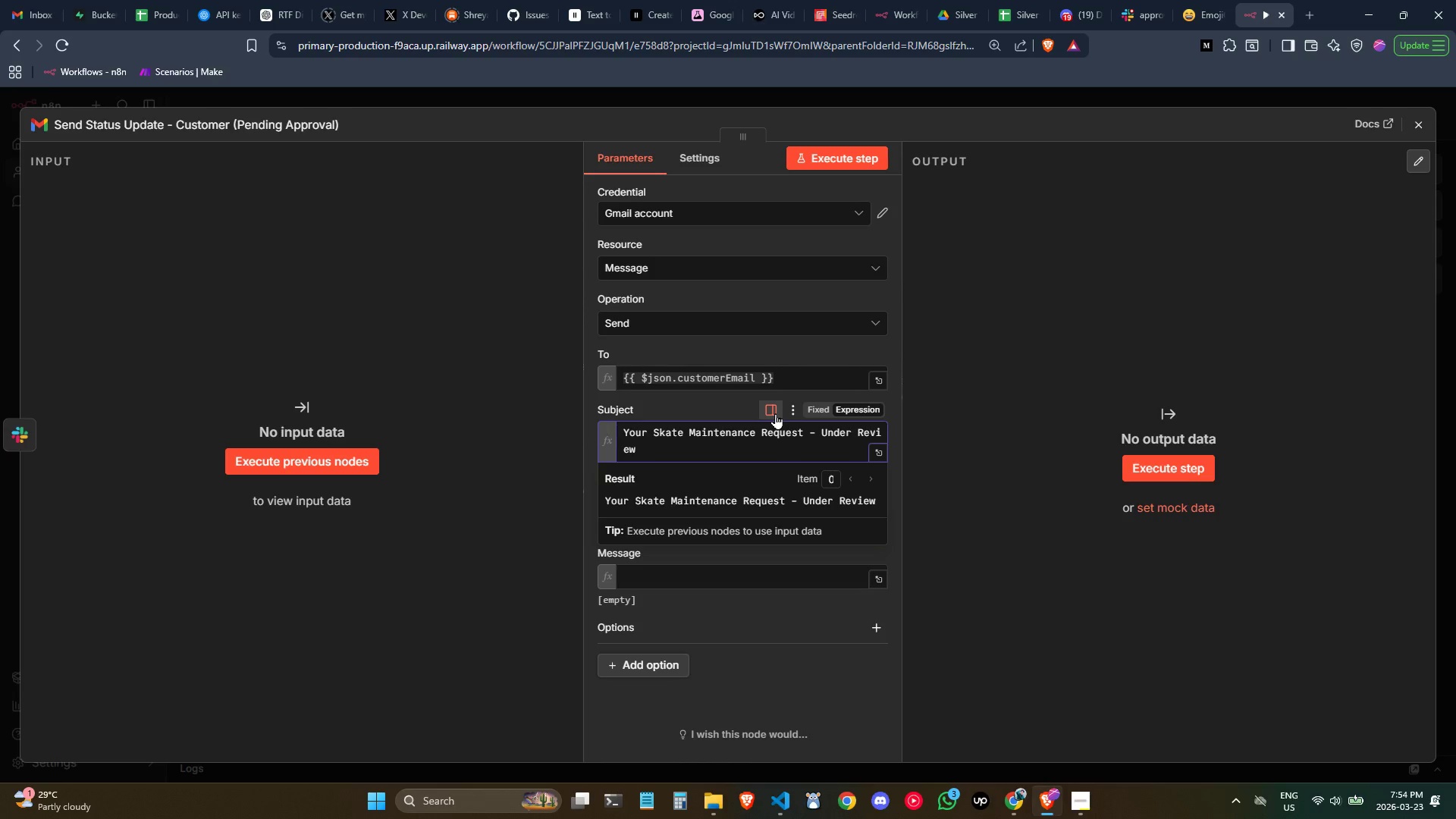 
key(Control+V)
 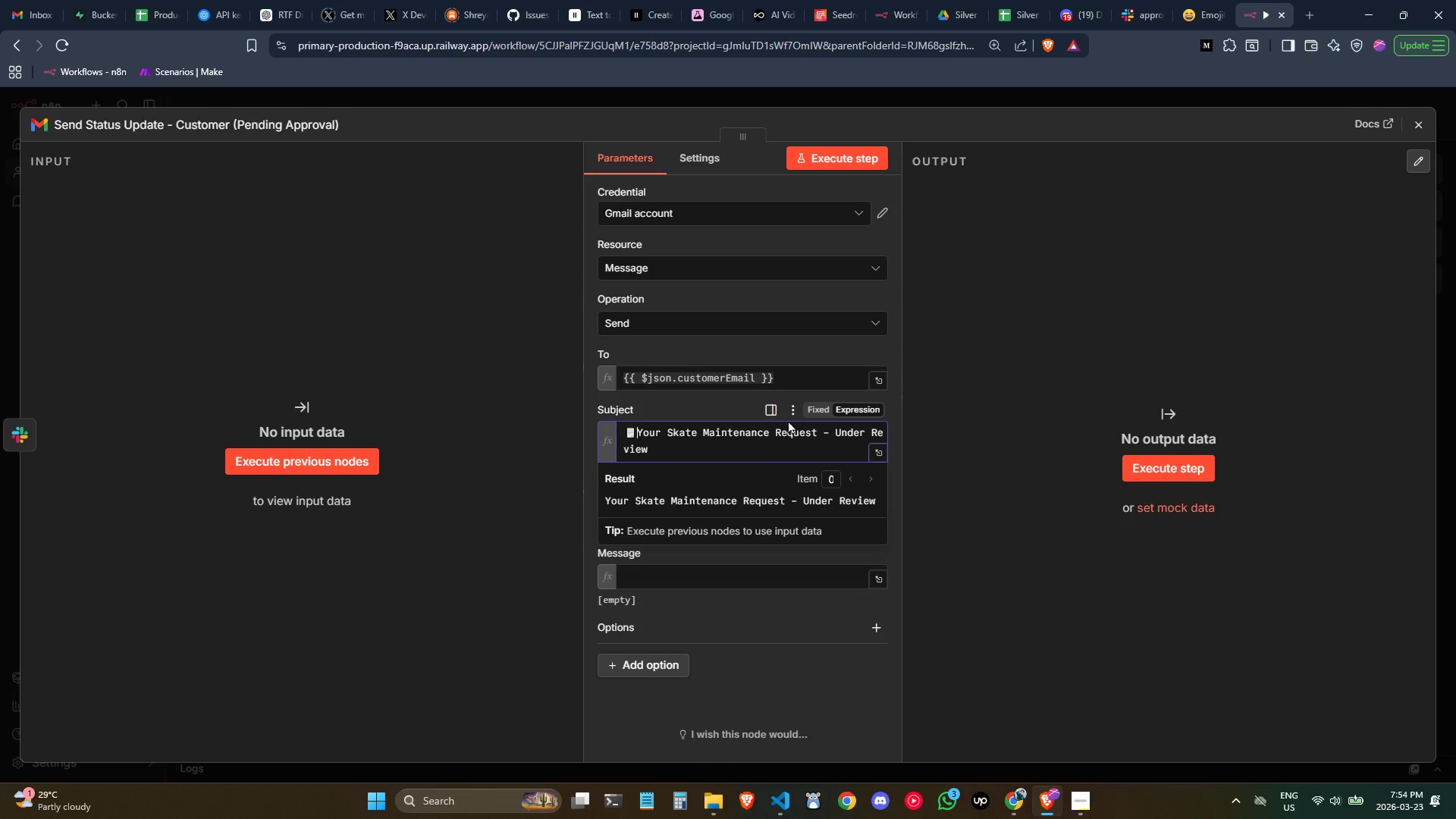 
key(Space)
 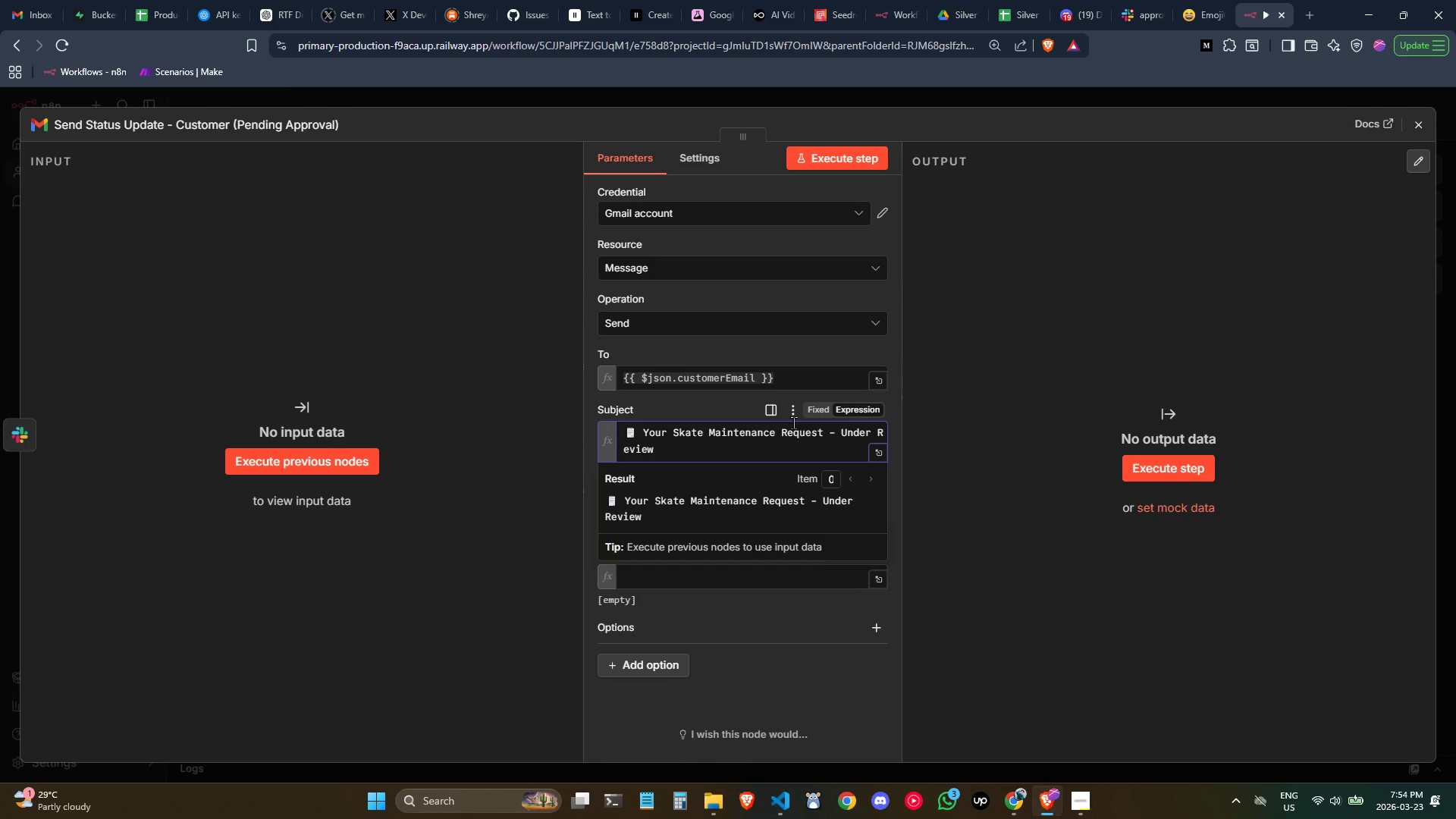 
wait(14.23)
 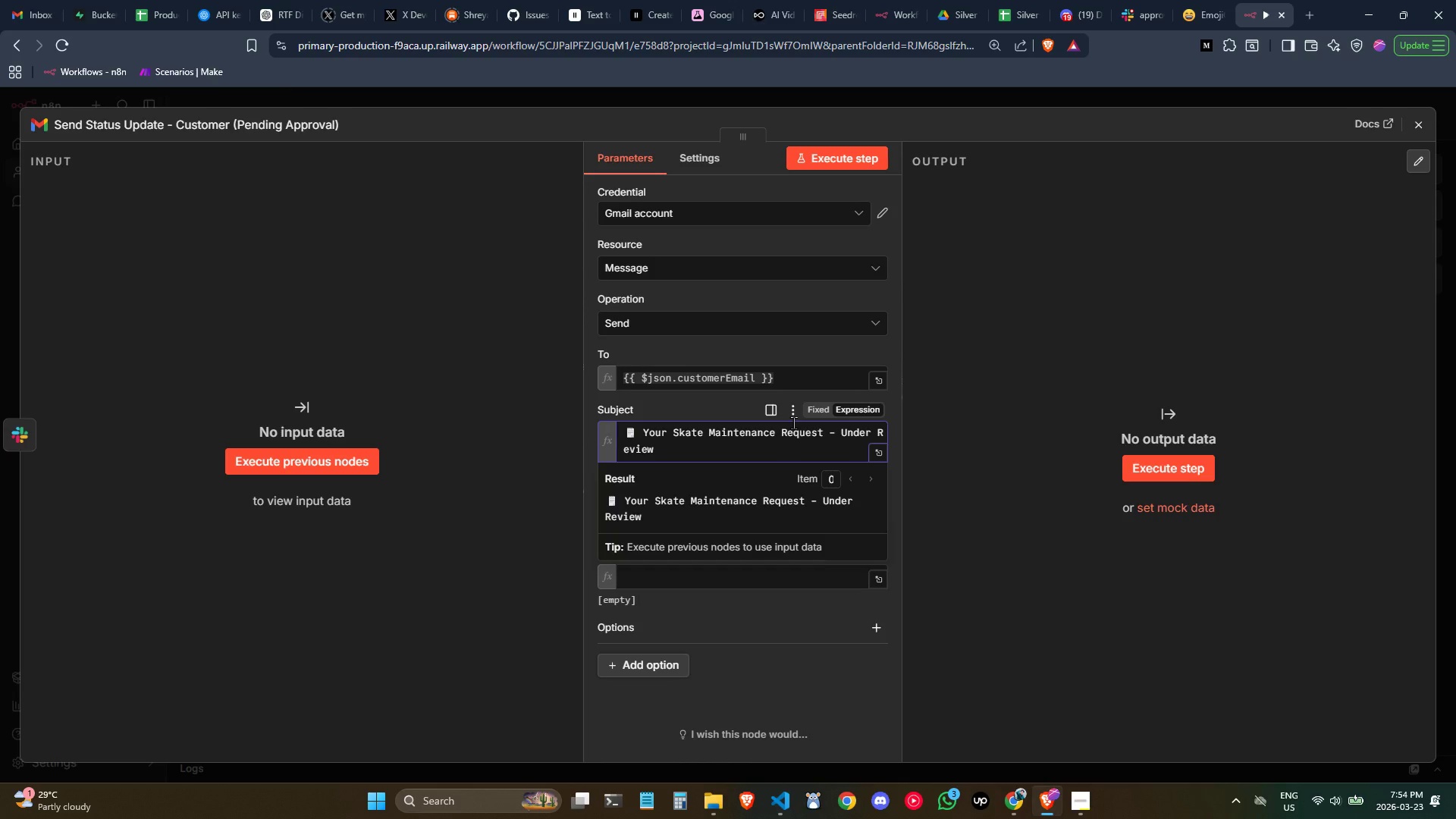 
left_click([1342, 279])
 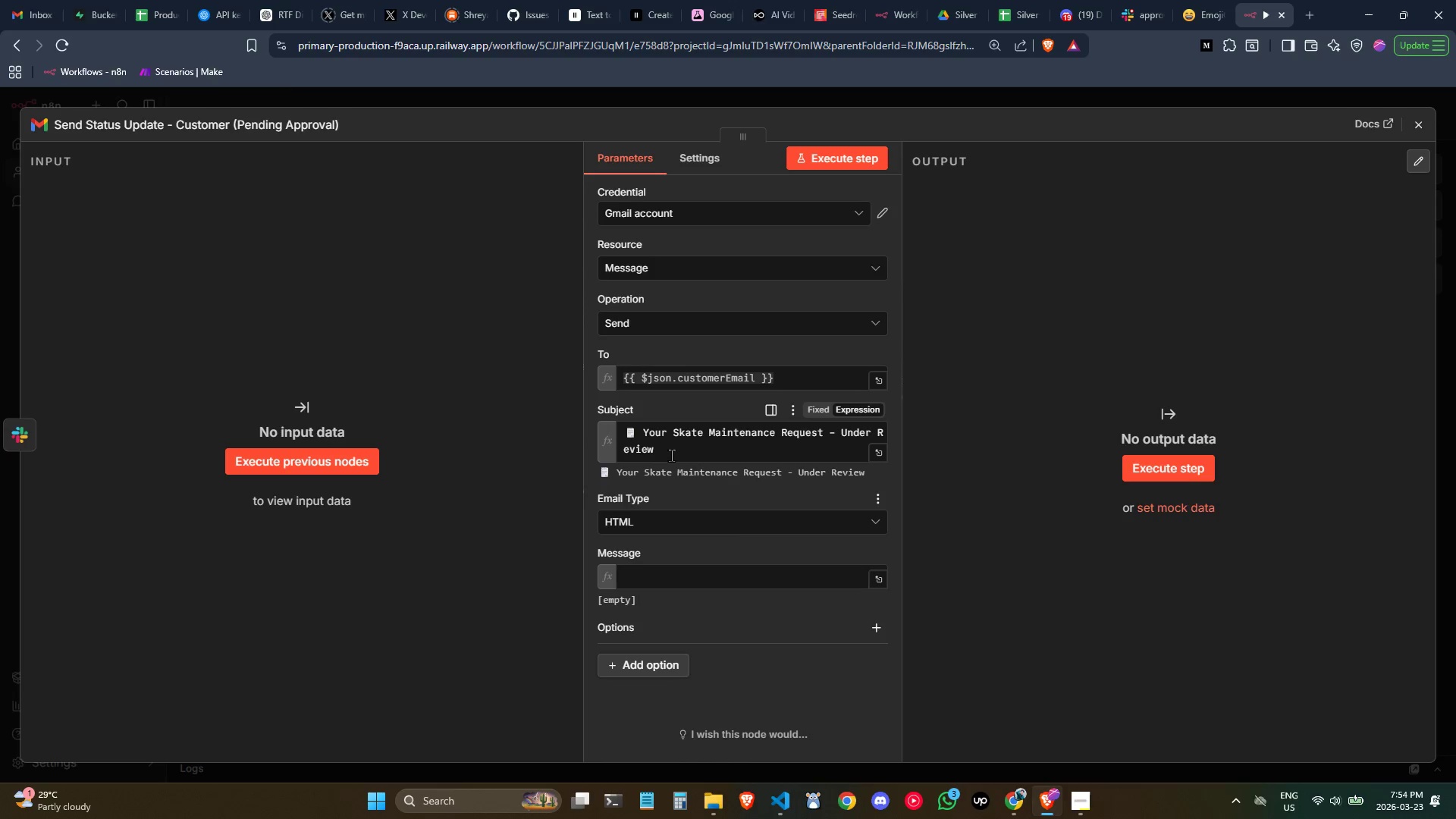 
left_click([718, 454])
 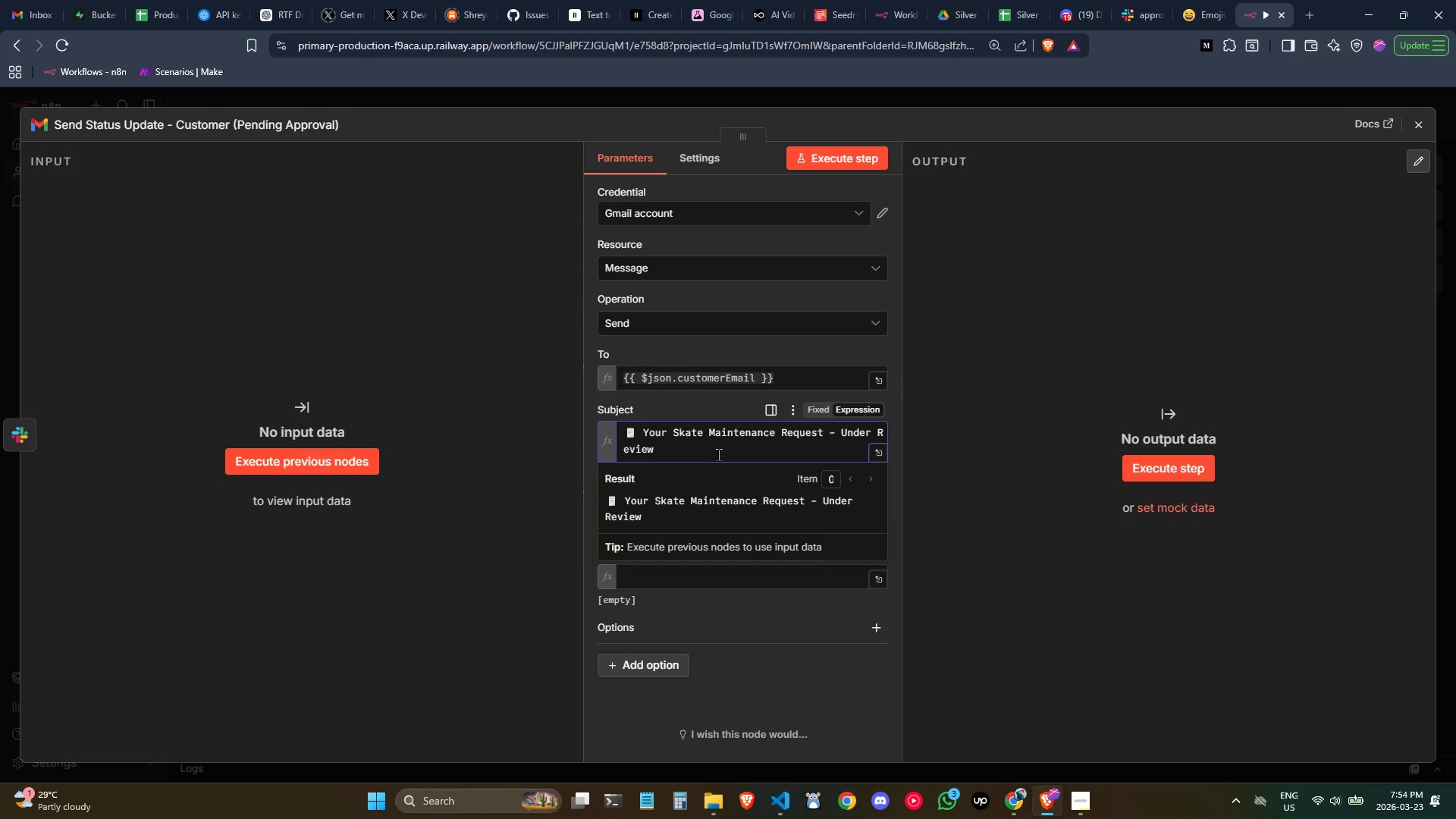 
wait(22.92)
 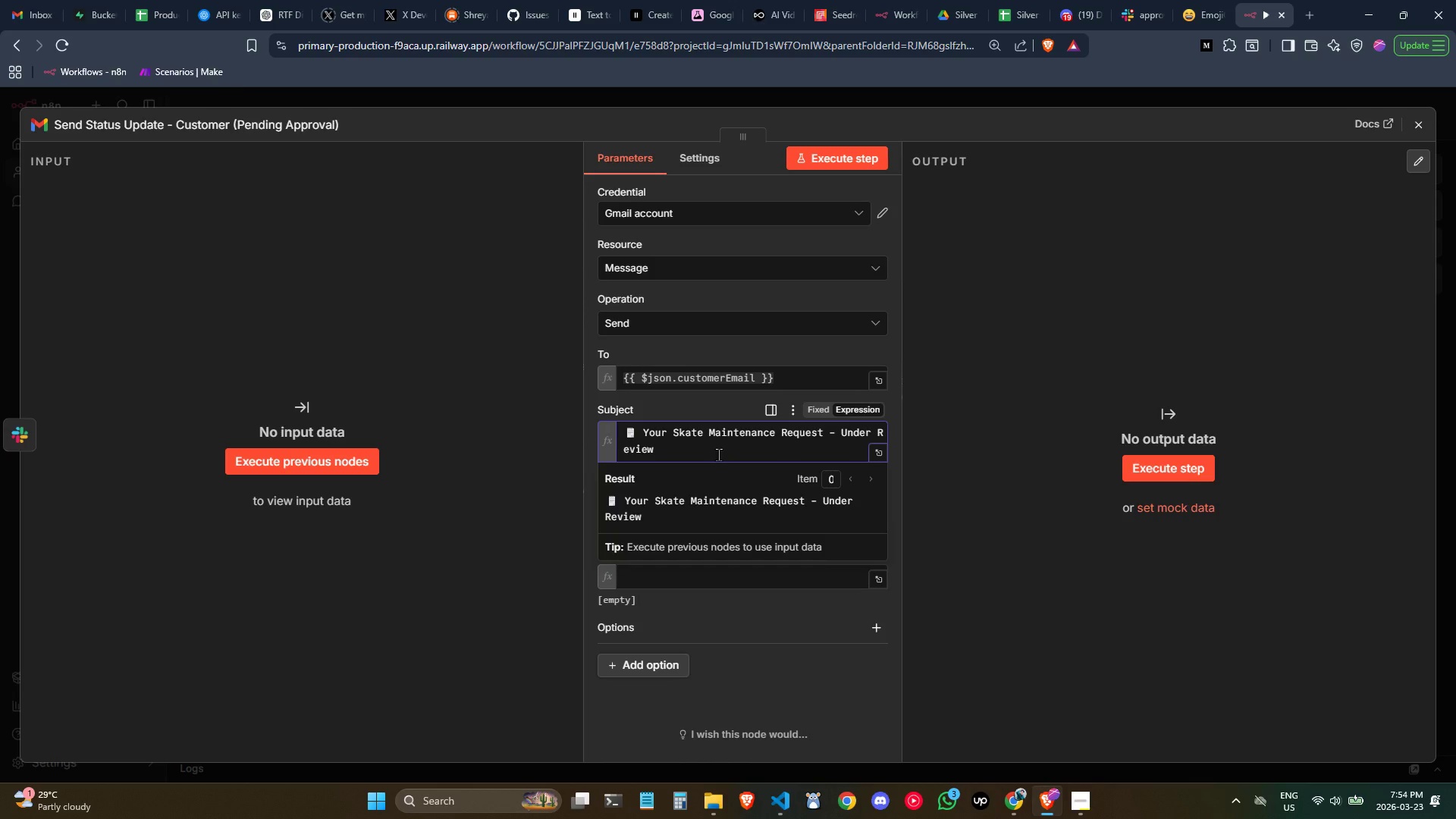 
double_click([630, 335])
 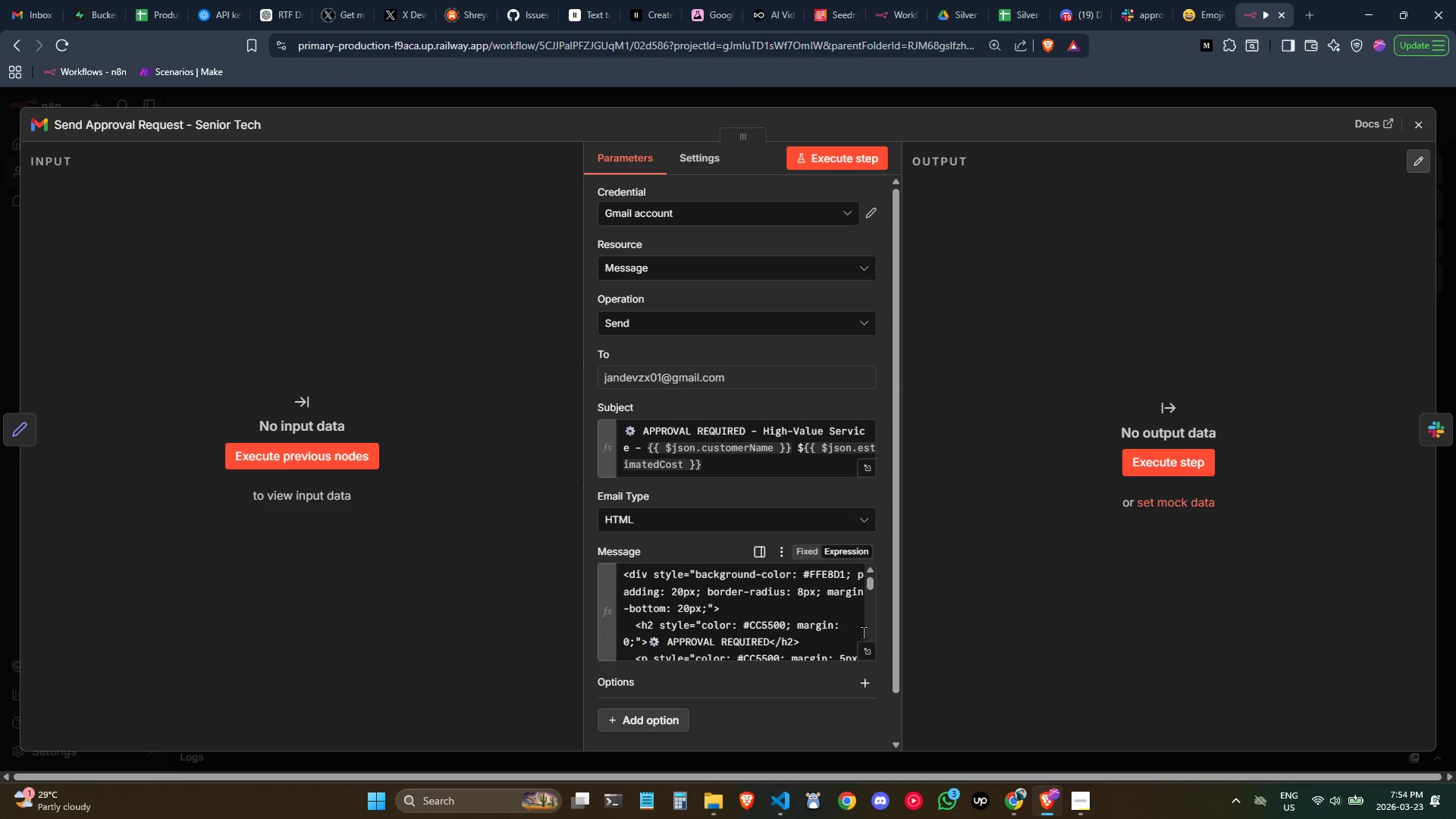 
left_click([871, 648])
 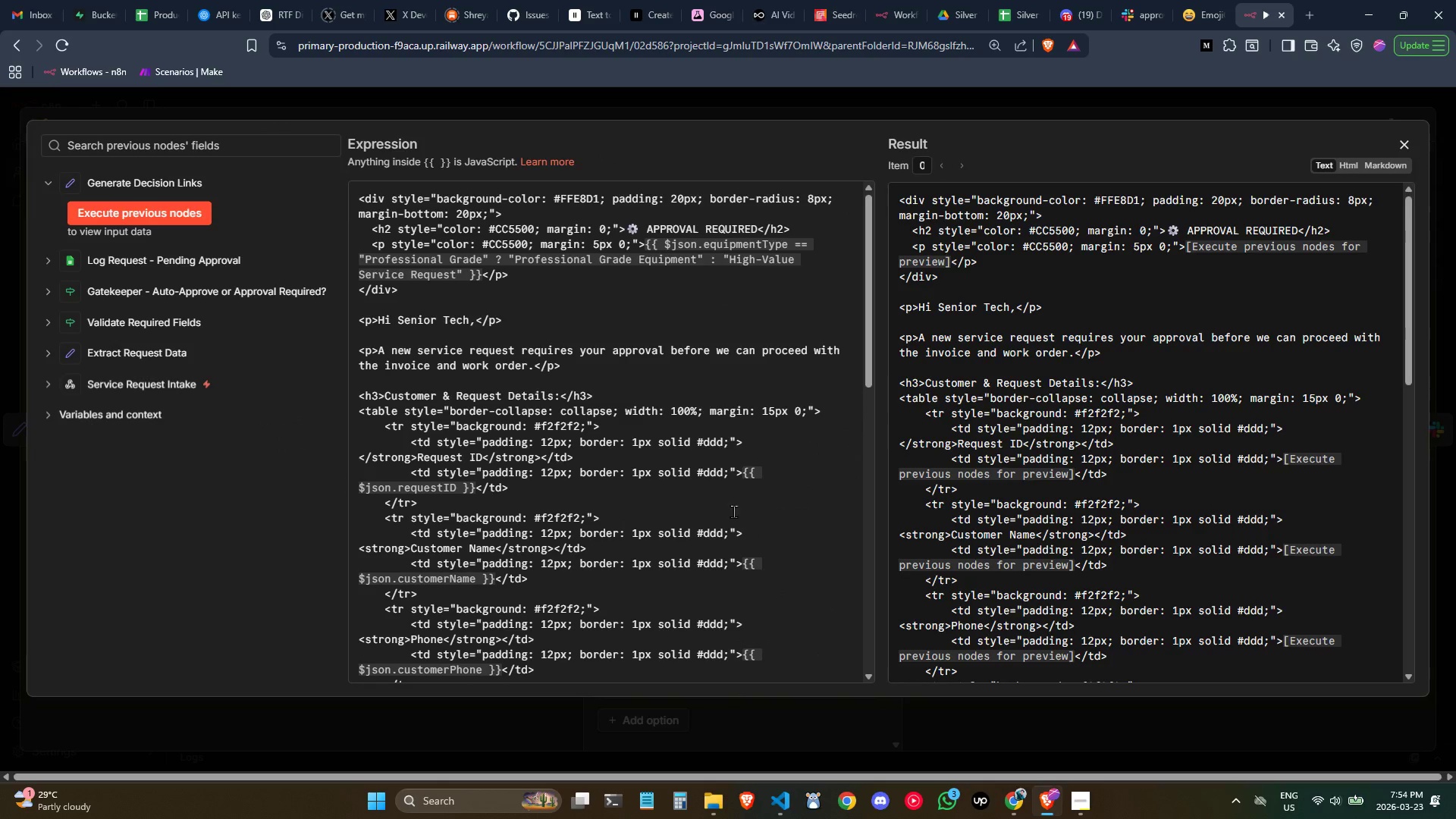 
scroll: coordinate [720, 502], scroll_direction: down, amount: 1.0
 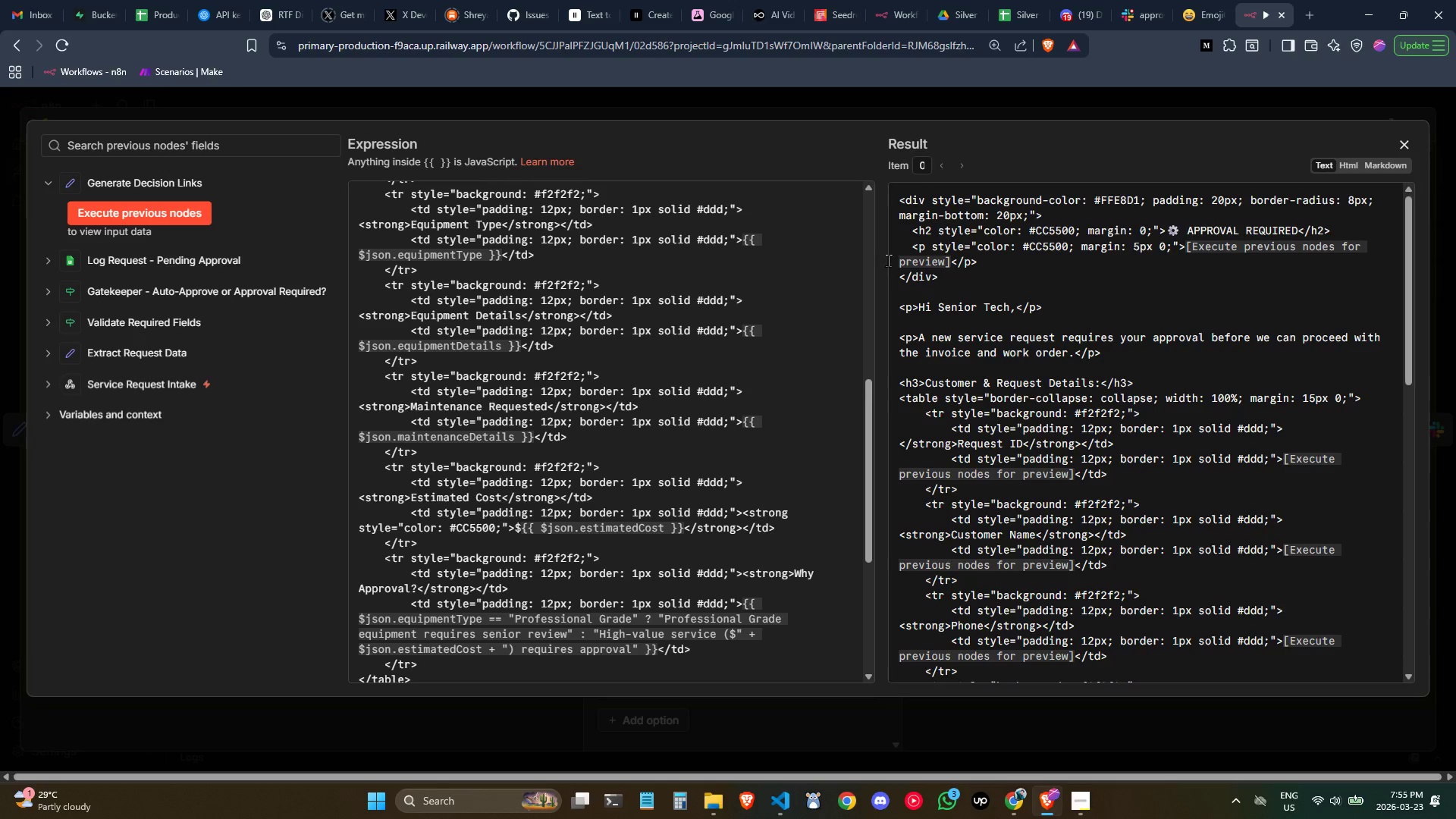 
wait(5.86)
 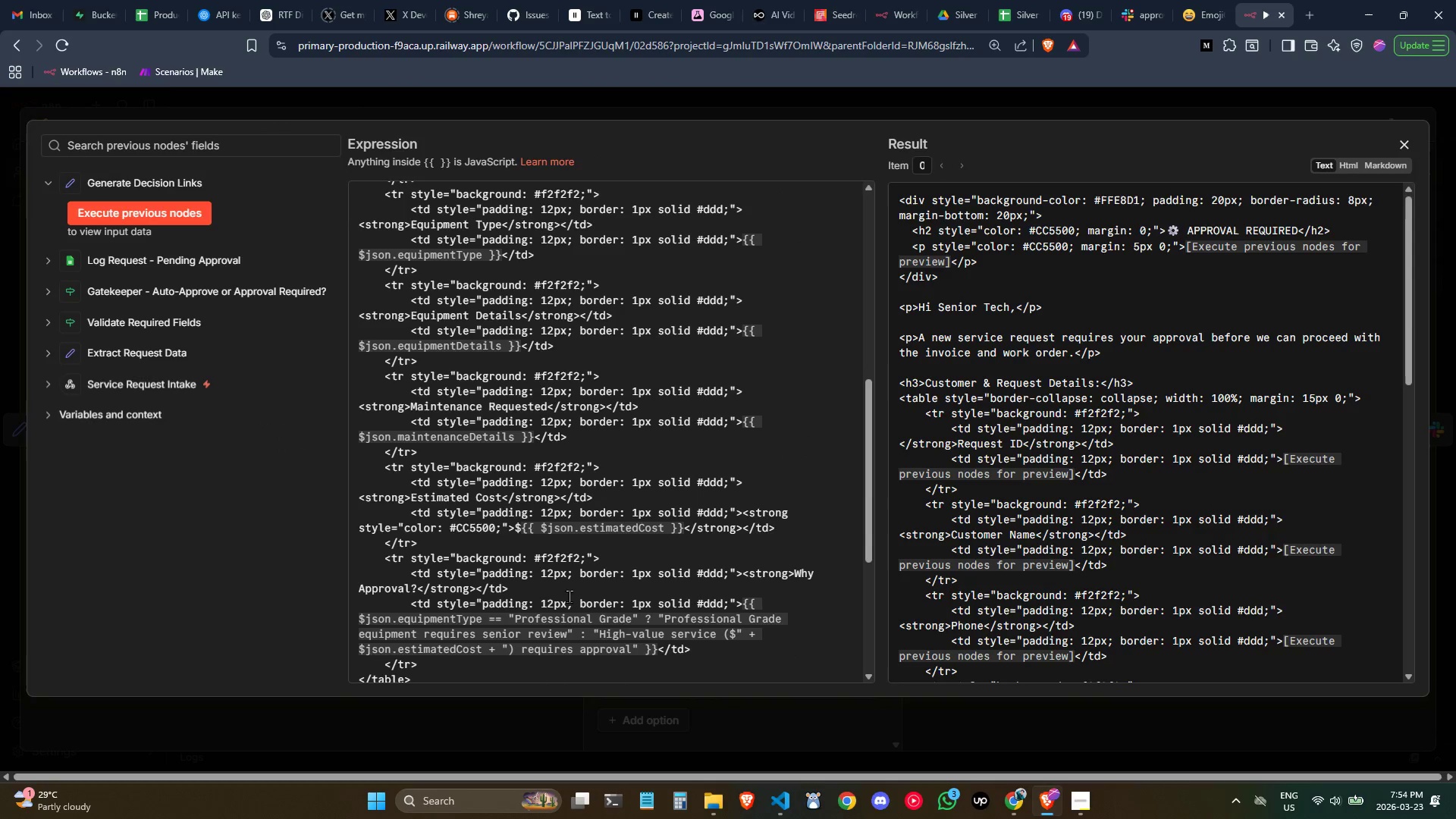 
scroll: coordinate [628, 652], scroll_direction: down, amount: 1.0
 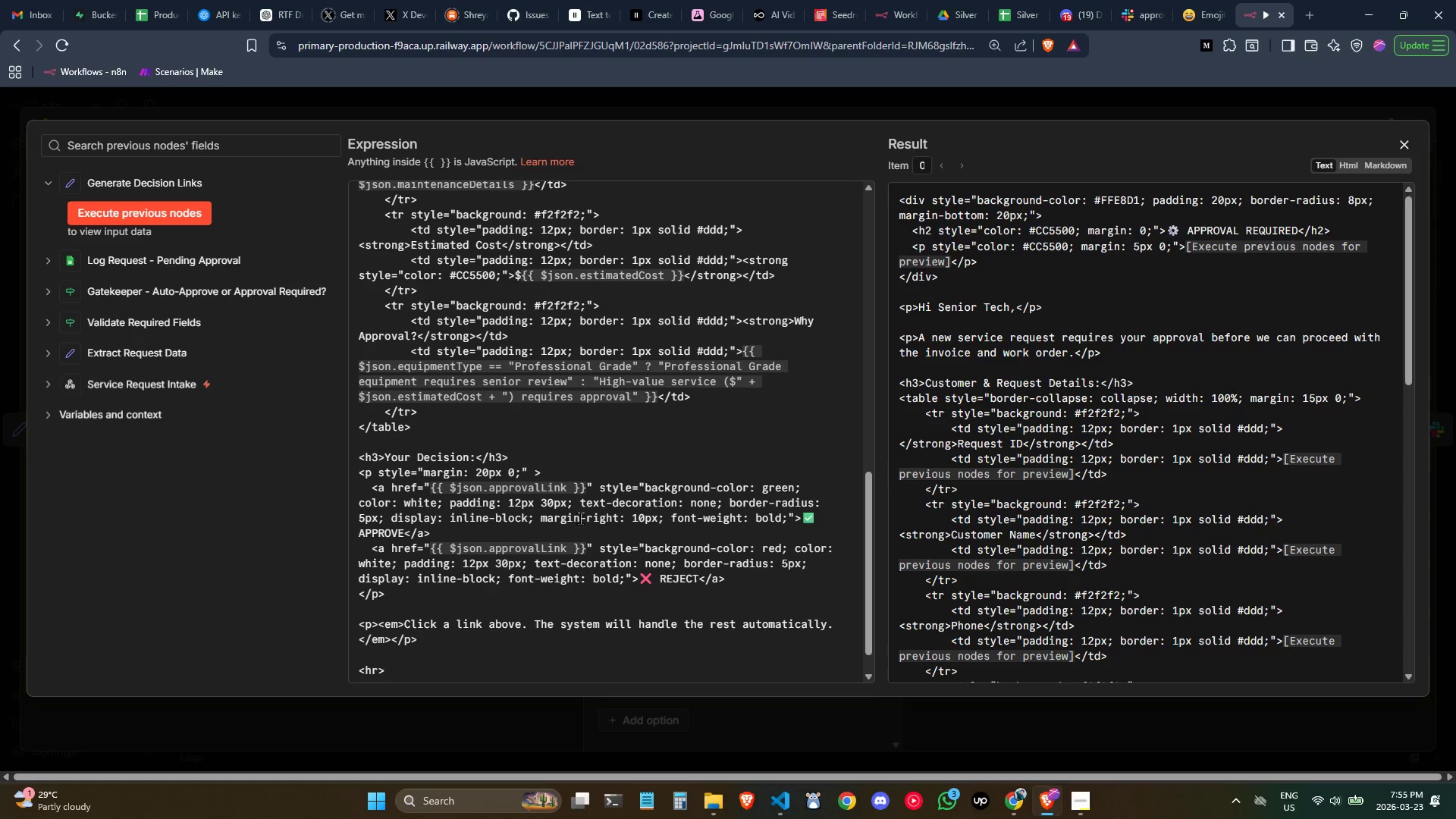 
scroll: coordinate [573, 471], scroll_direction: none, amount: 0.0
 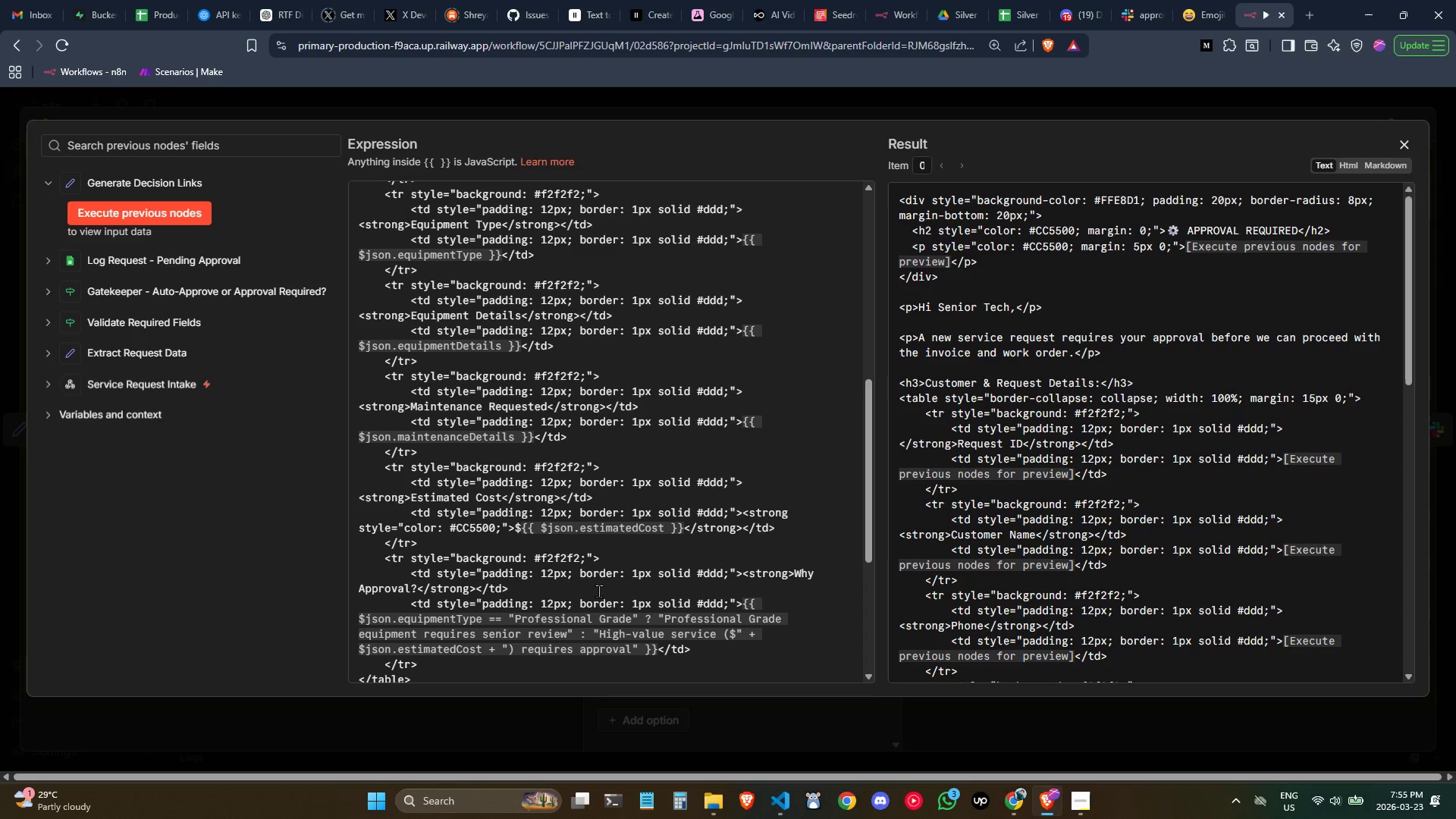 
scroll: coordinate [598, 590], scroll_direction: up, amount: 3.0
 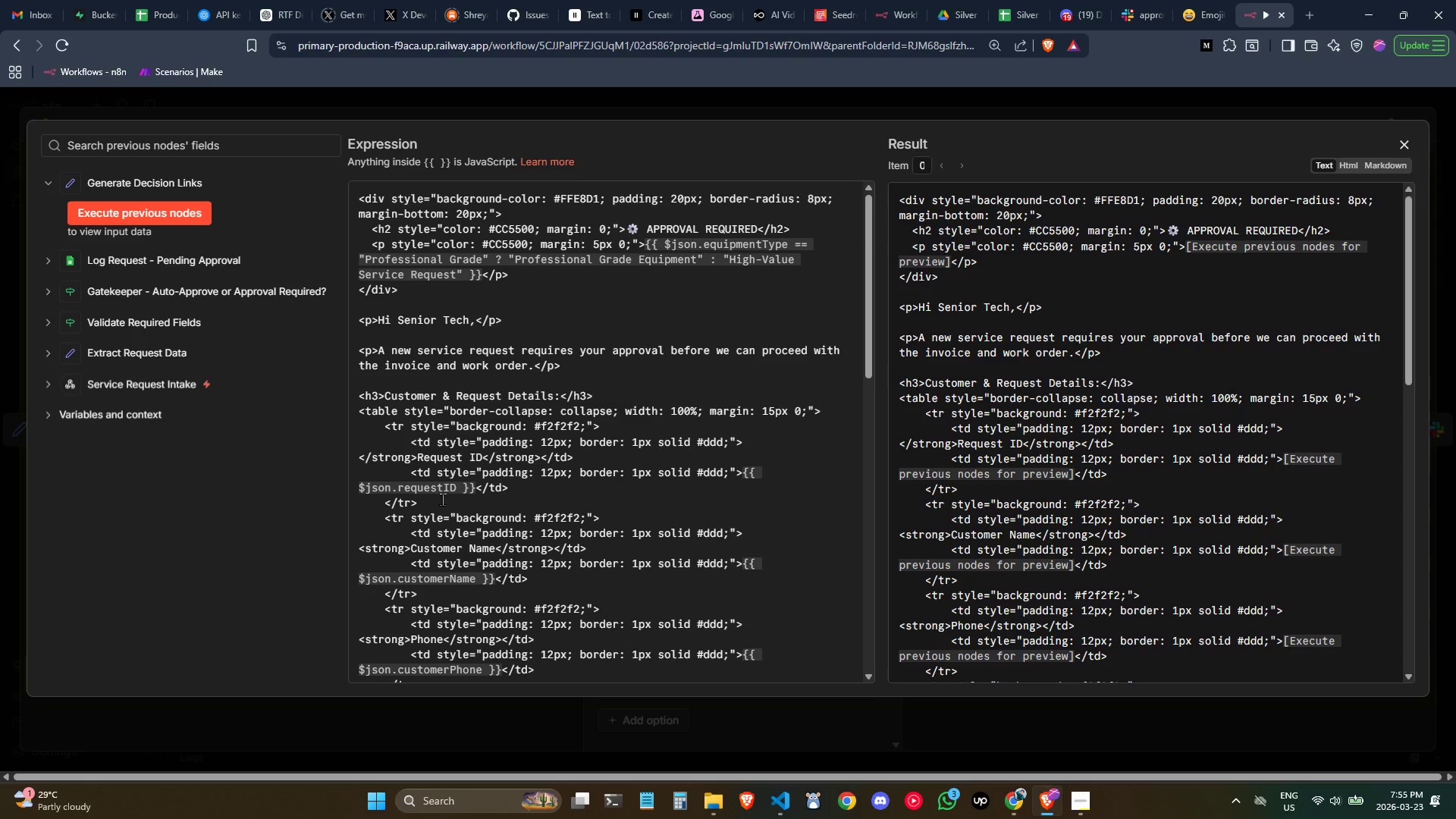 
scroll: coordinate [442, 499], scroll_direction: down, amount: 6.0
 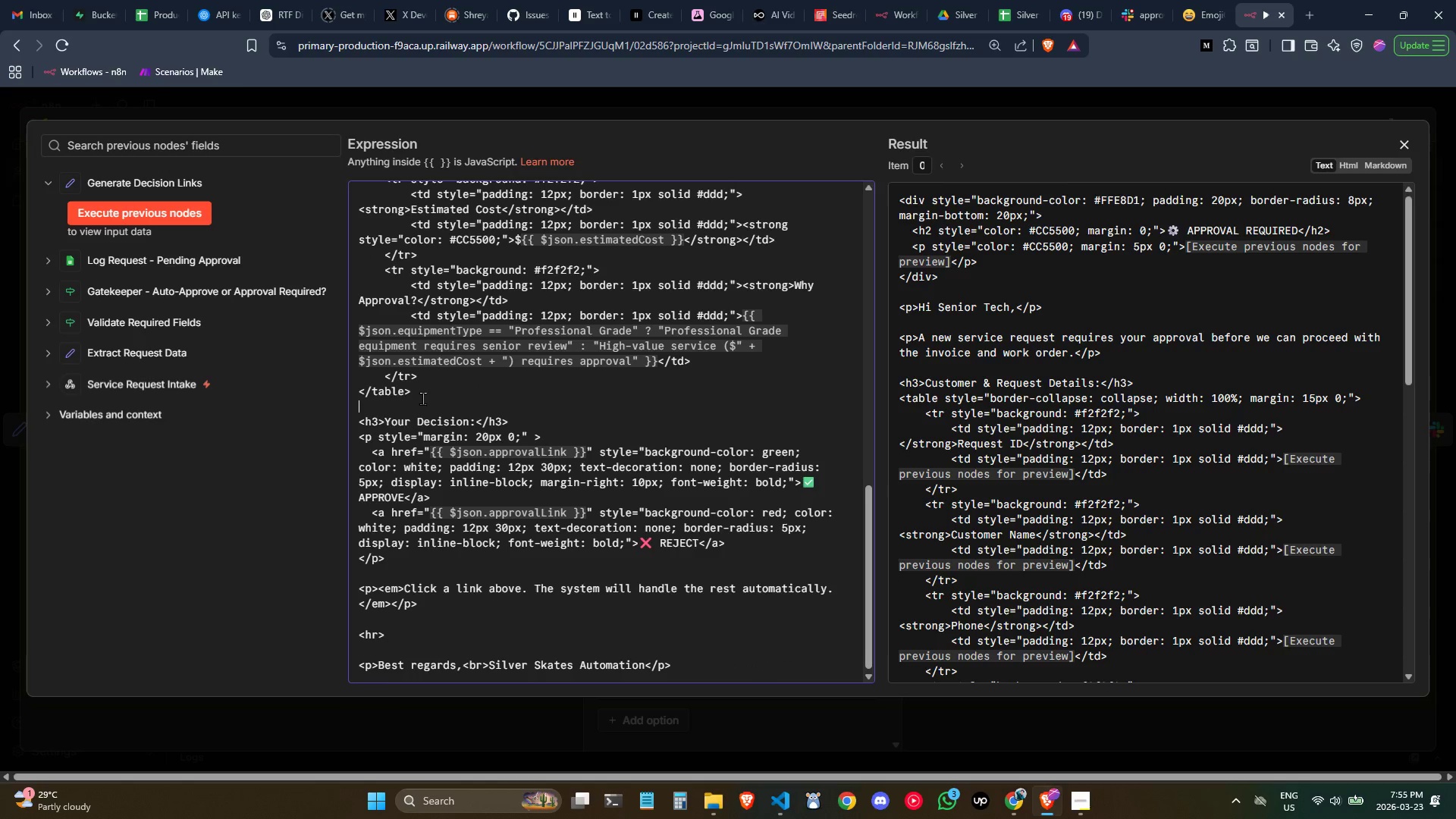 
left_click_drag(start_coordinate=[422, 394], to_coordinate=[359, 390])
 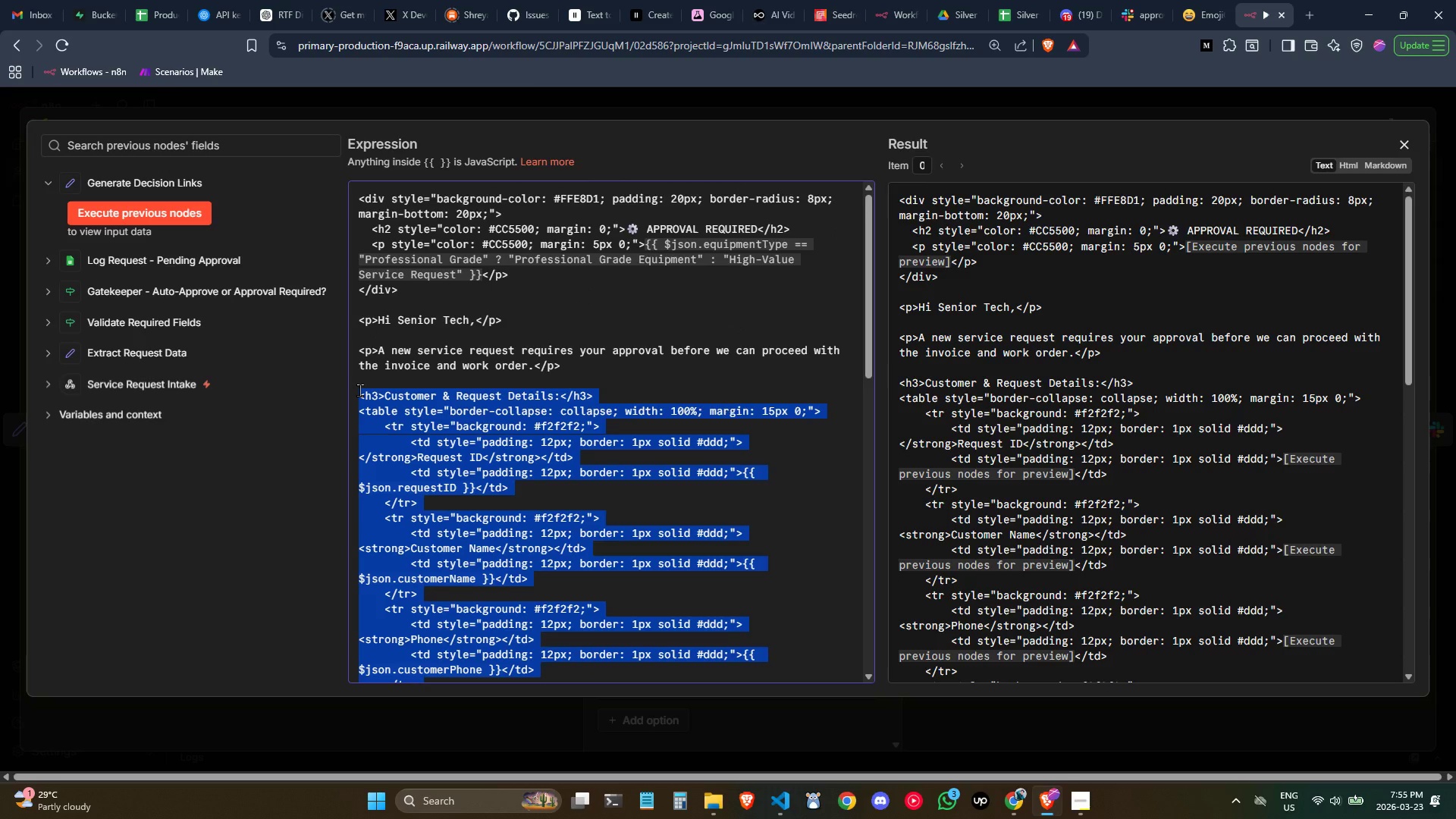 
key(Control+C)
 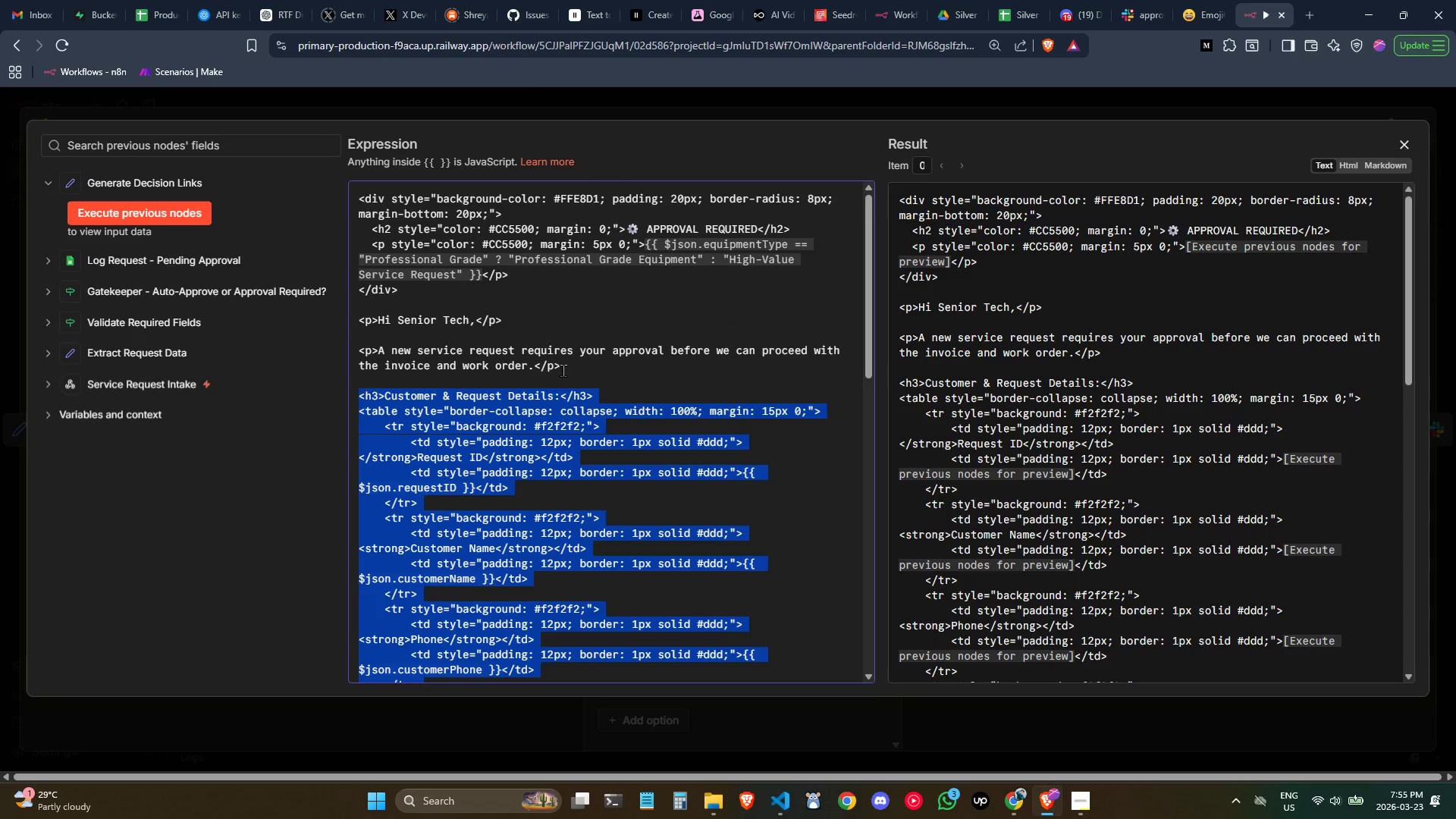 
key(Control+C)
 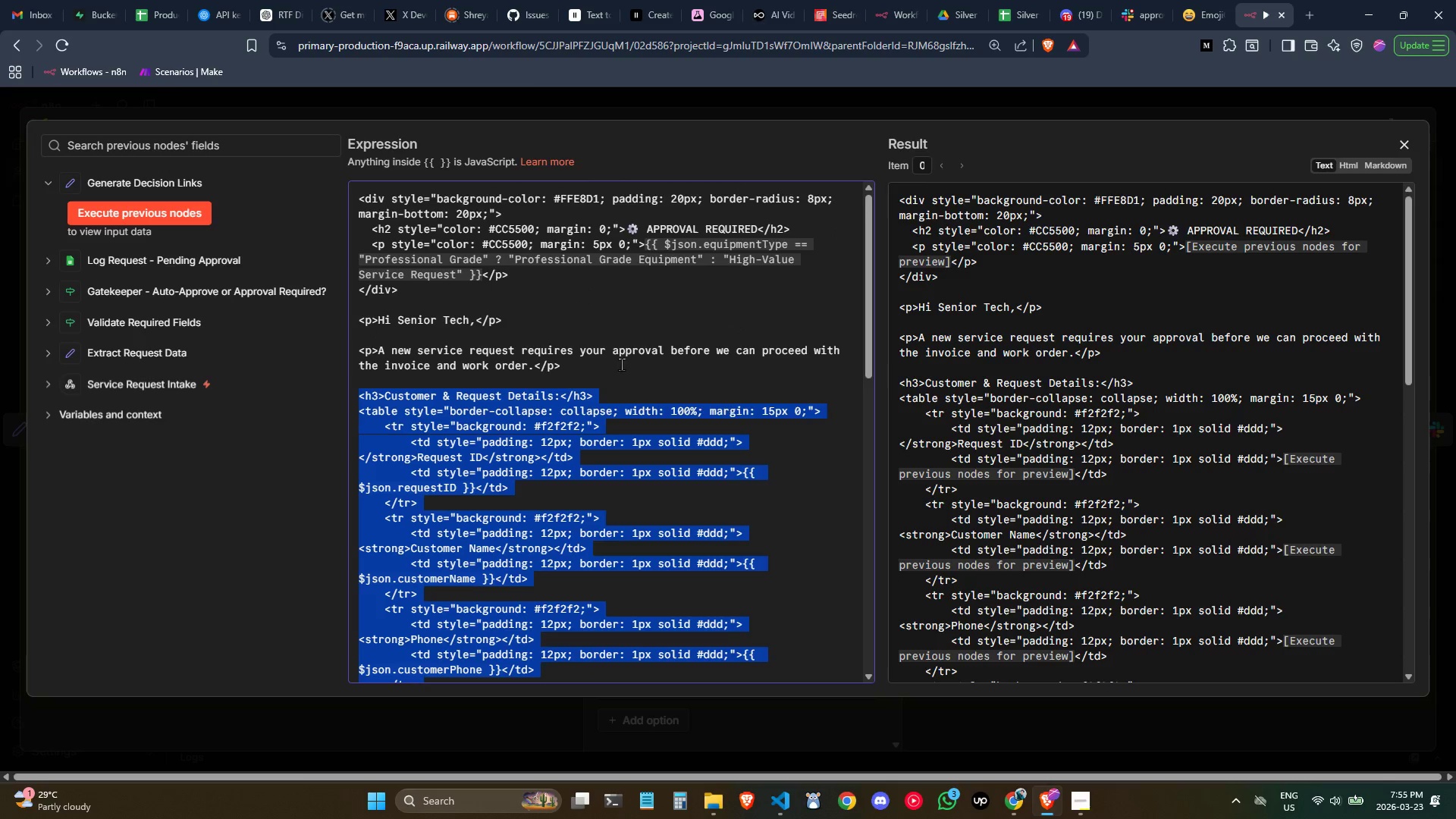 
key(Control+C)
 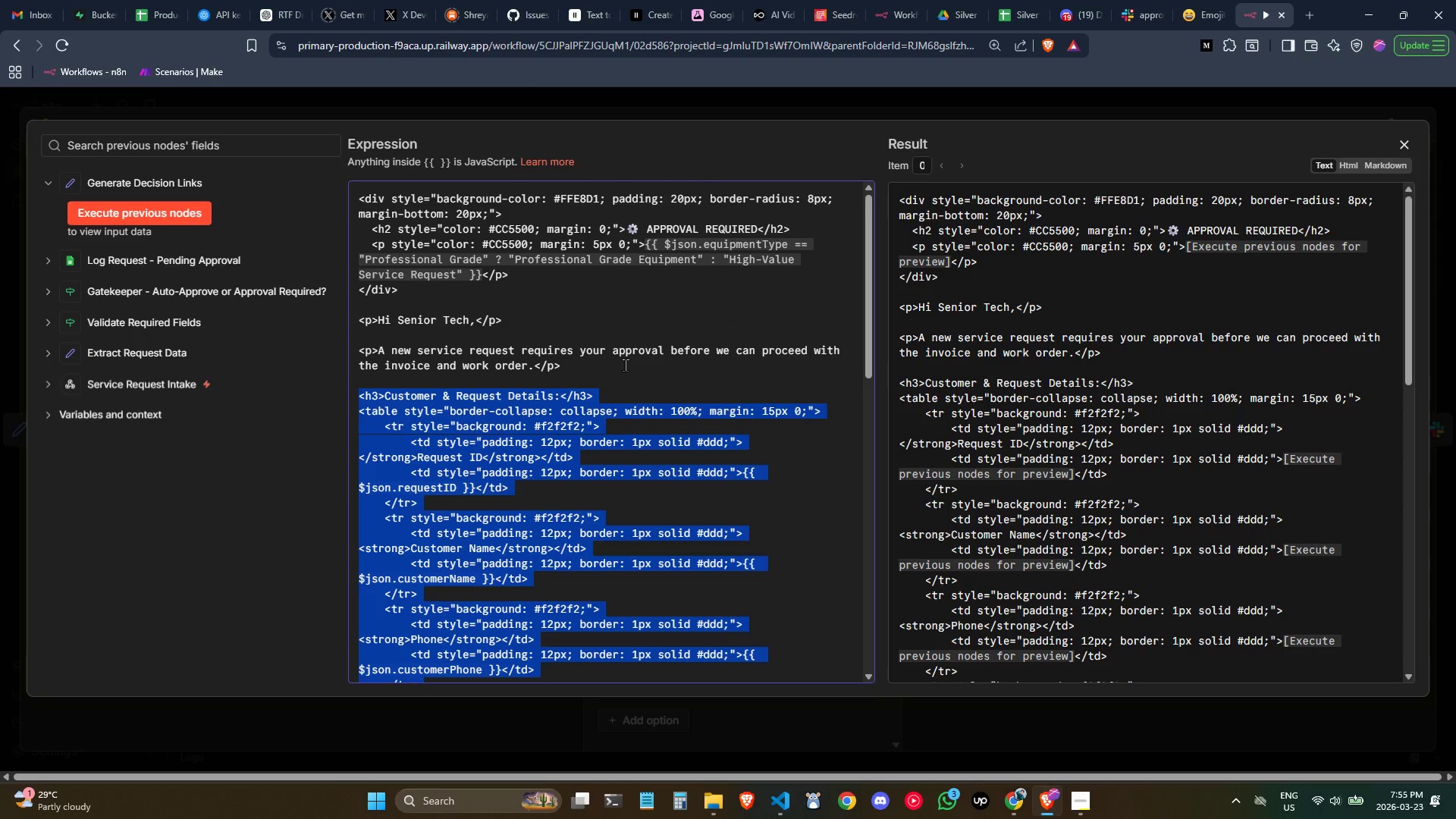 
key(Control+C)
 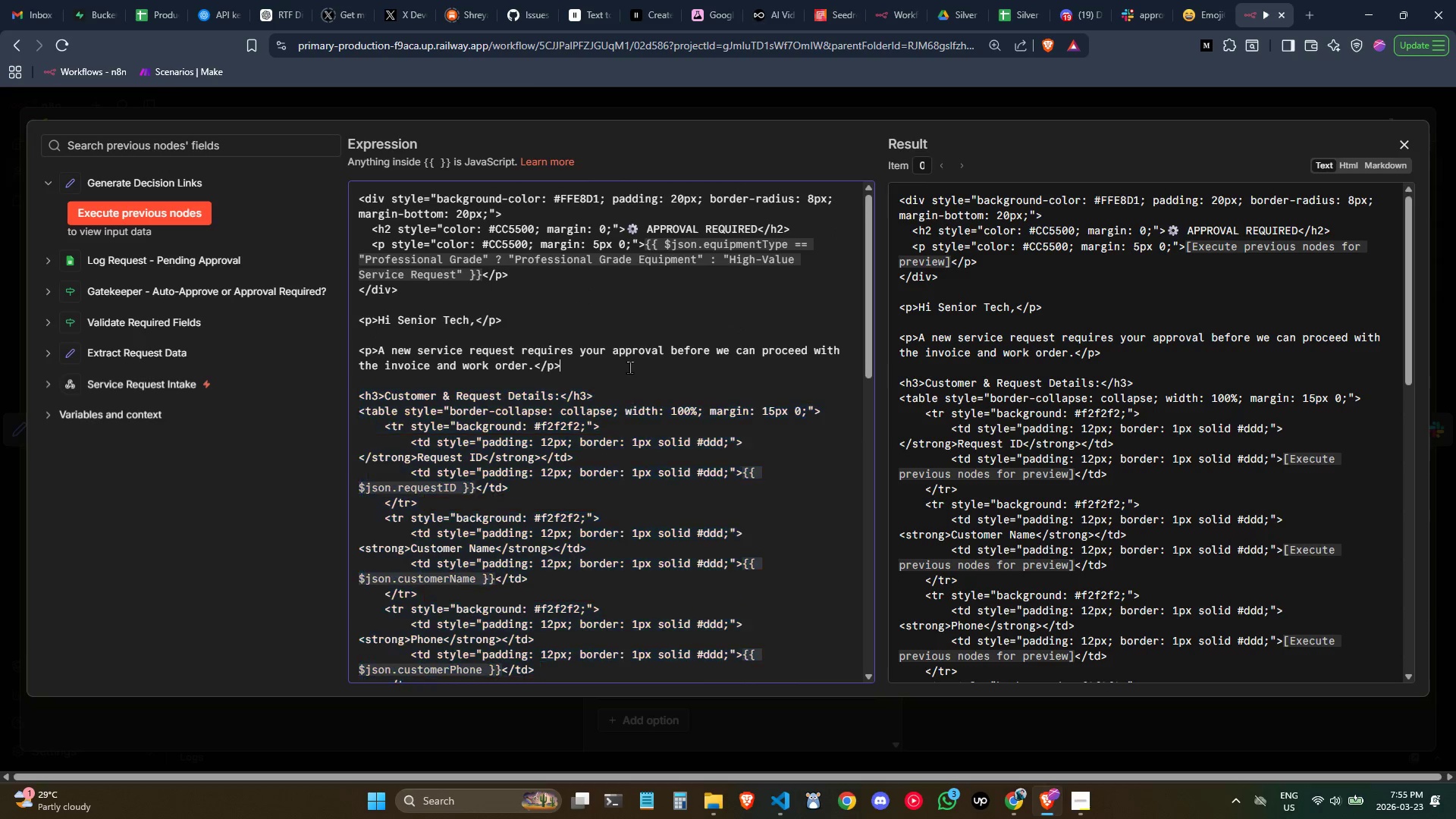 
left_click([629, 367])
 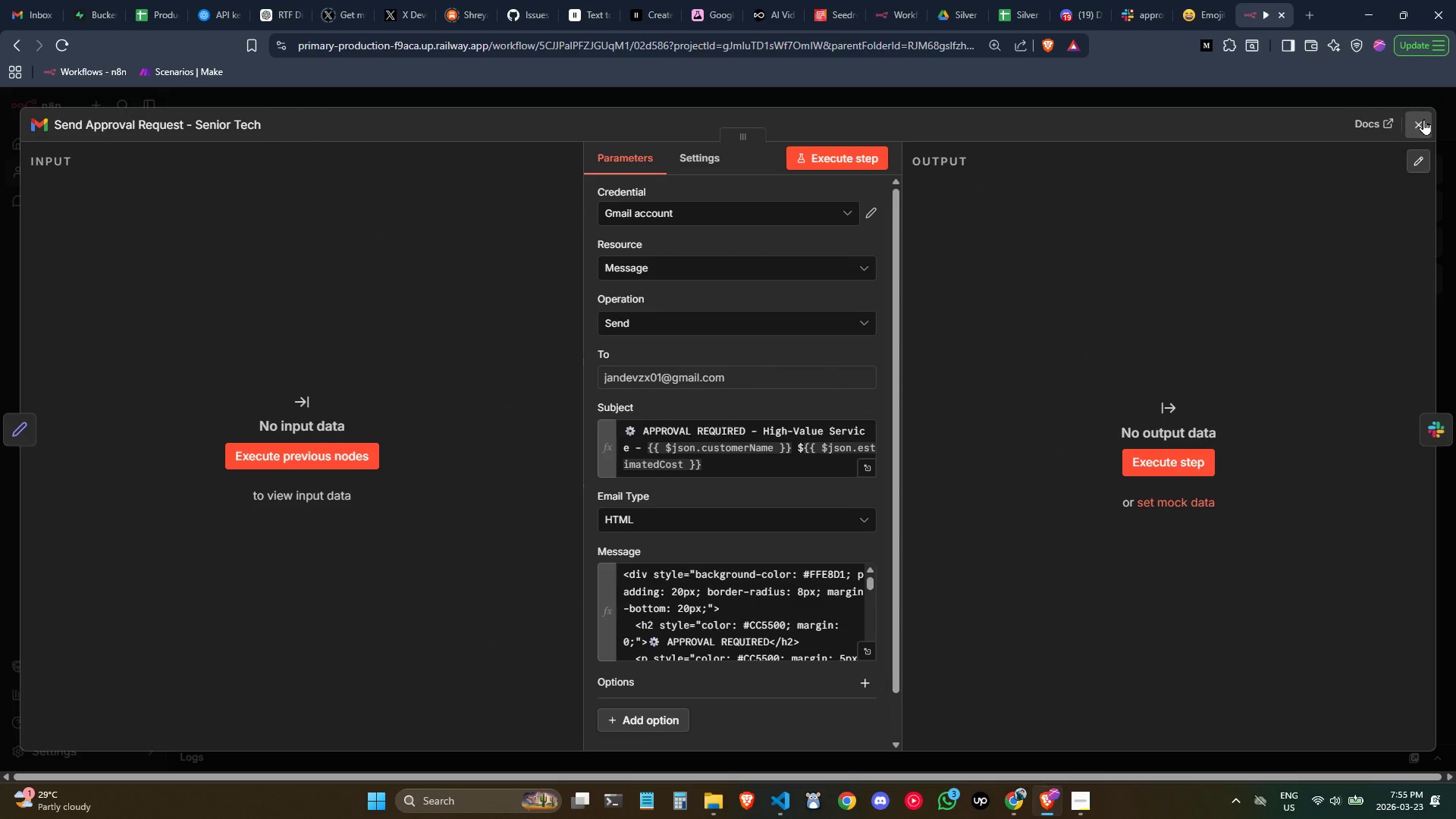 
double_click([938, 334])
 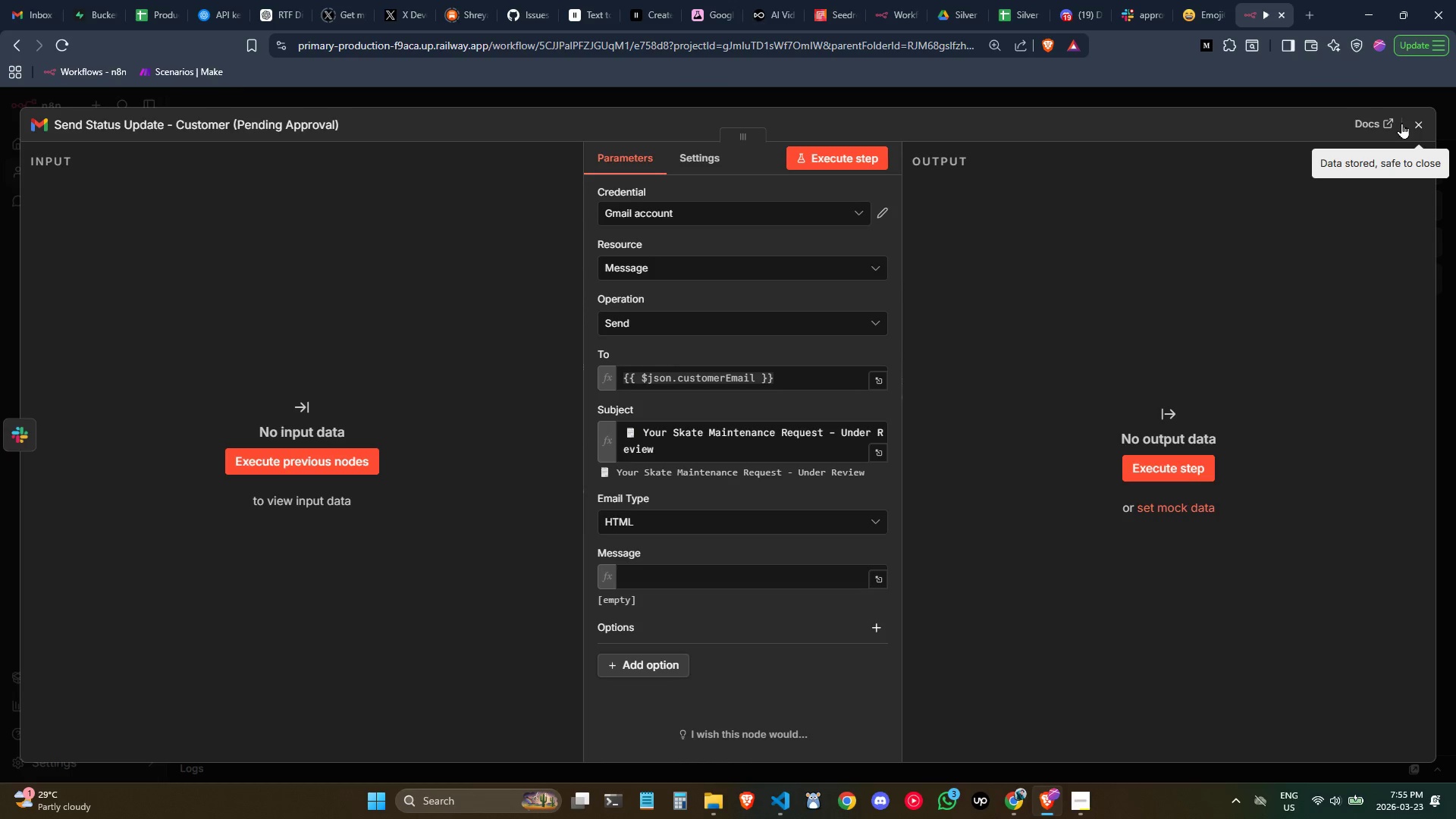 
left_click([1410, 125])
 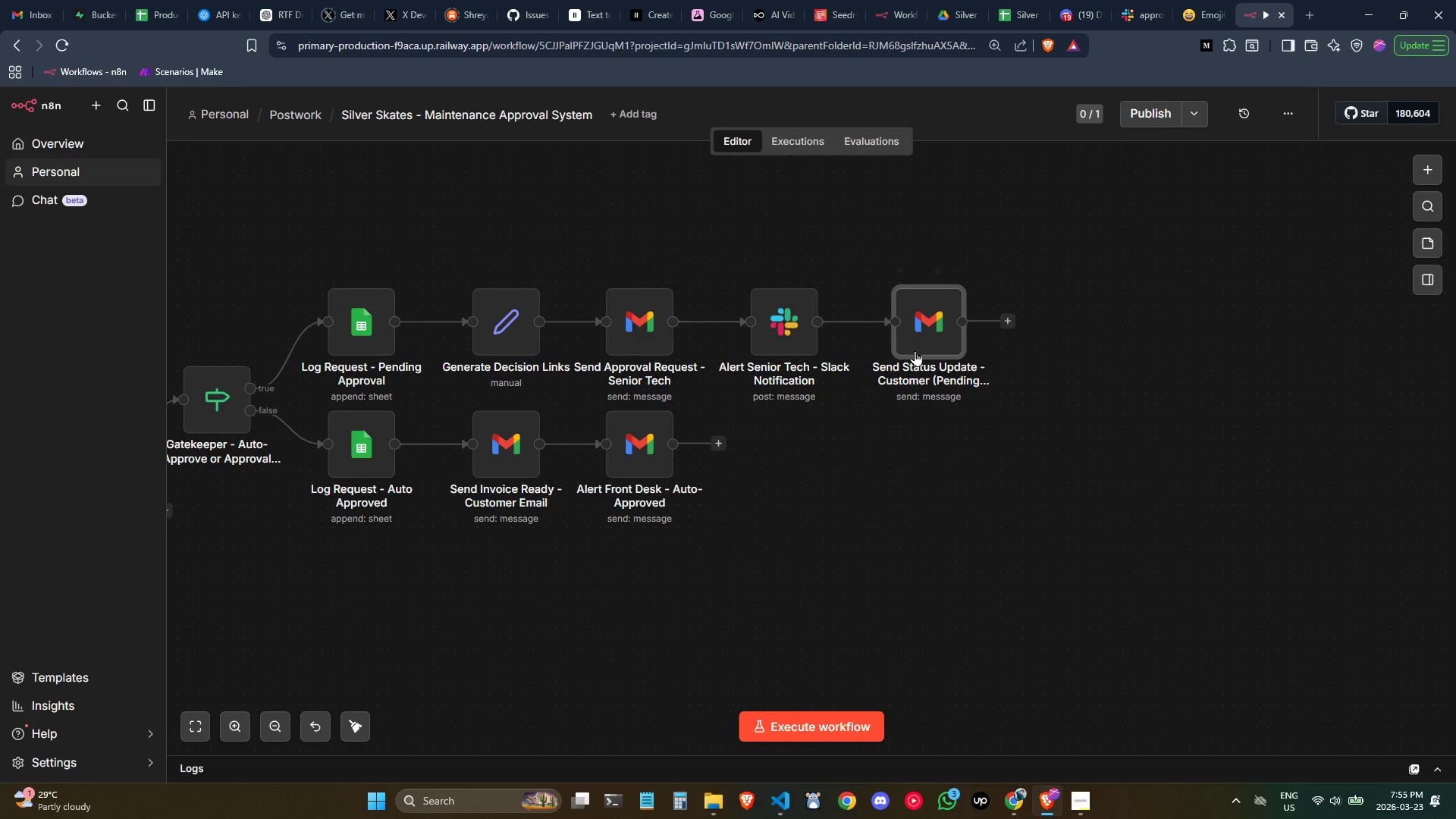 
left_click_drag(start_coordinate=[915, 350], to_coordinate=[899, 349])
 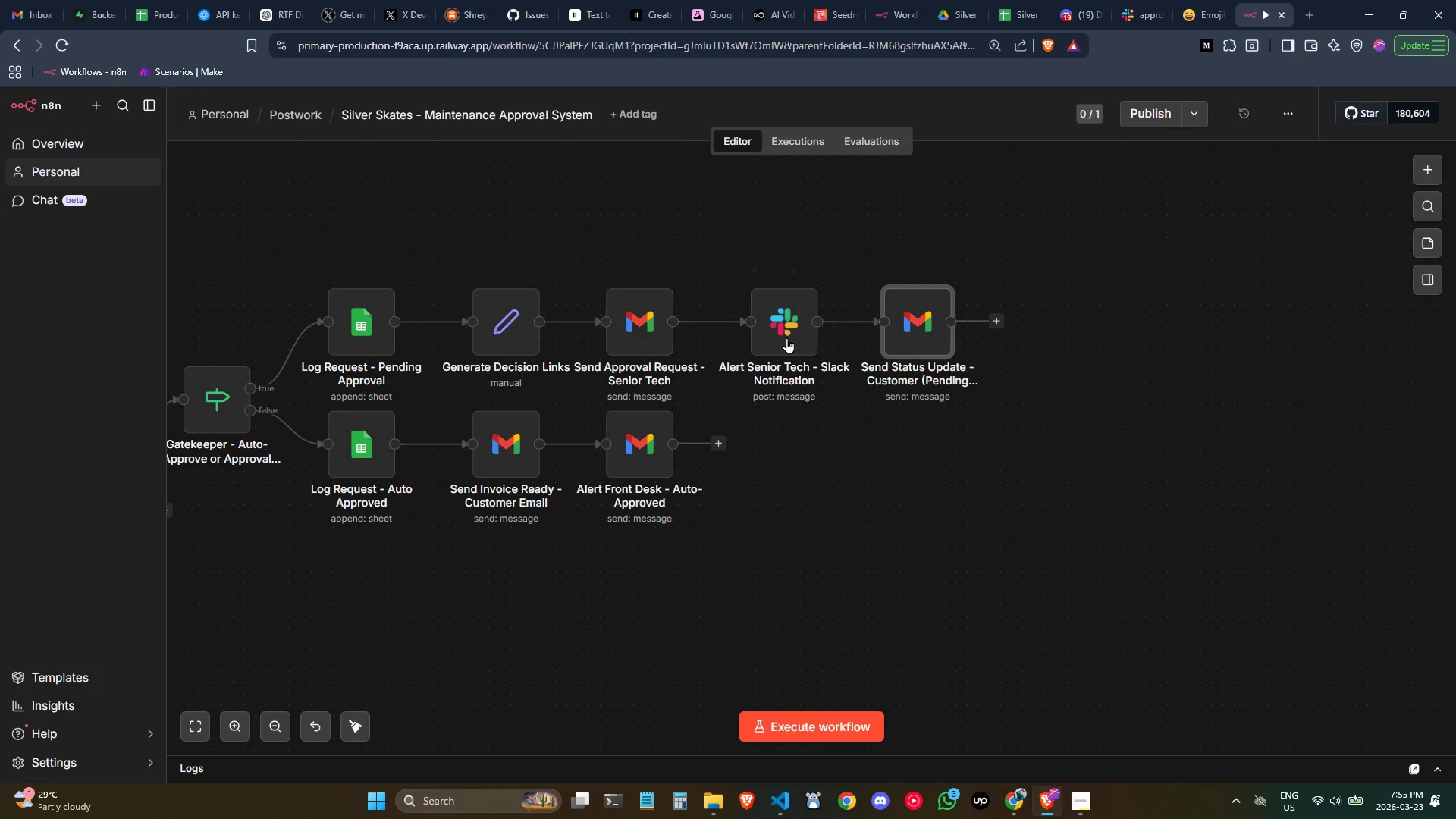 
left_click_drag(start_coordinate=[779, 336], to_coordinate=[768, 334])
 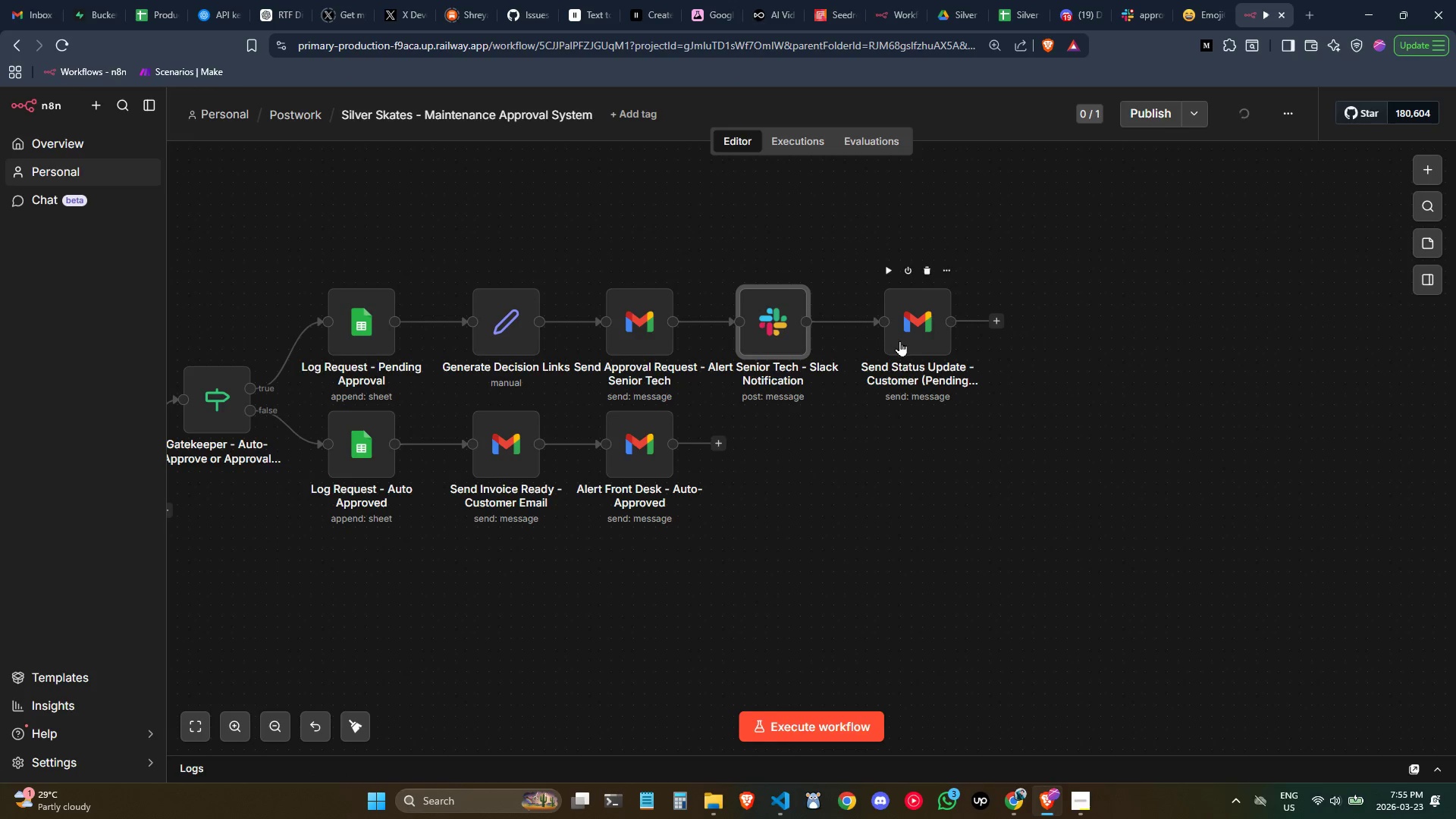 
left_click_drag(start_coordinate=[899, 340], to_coordinate=[888, 339])
 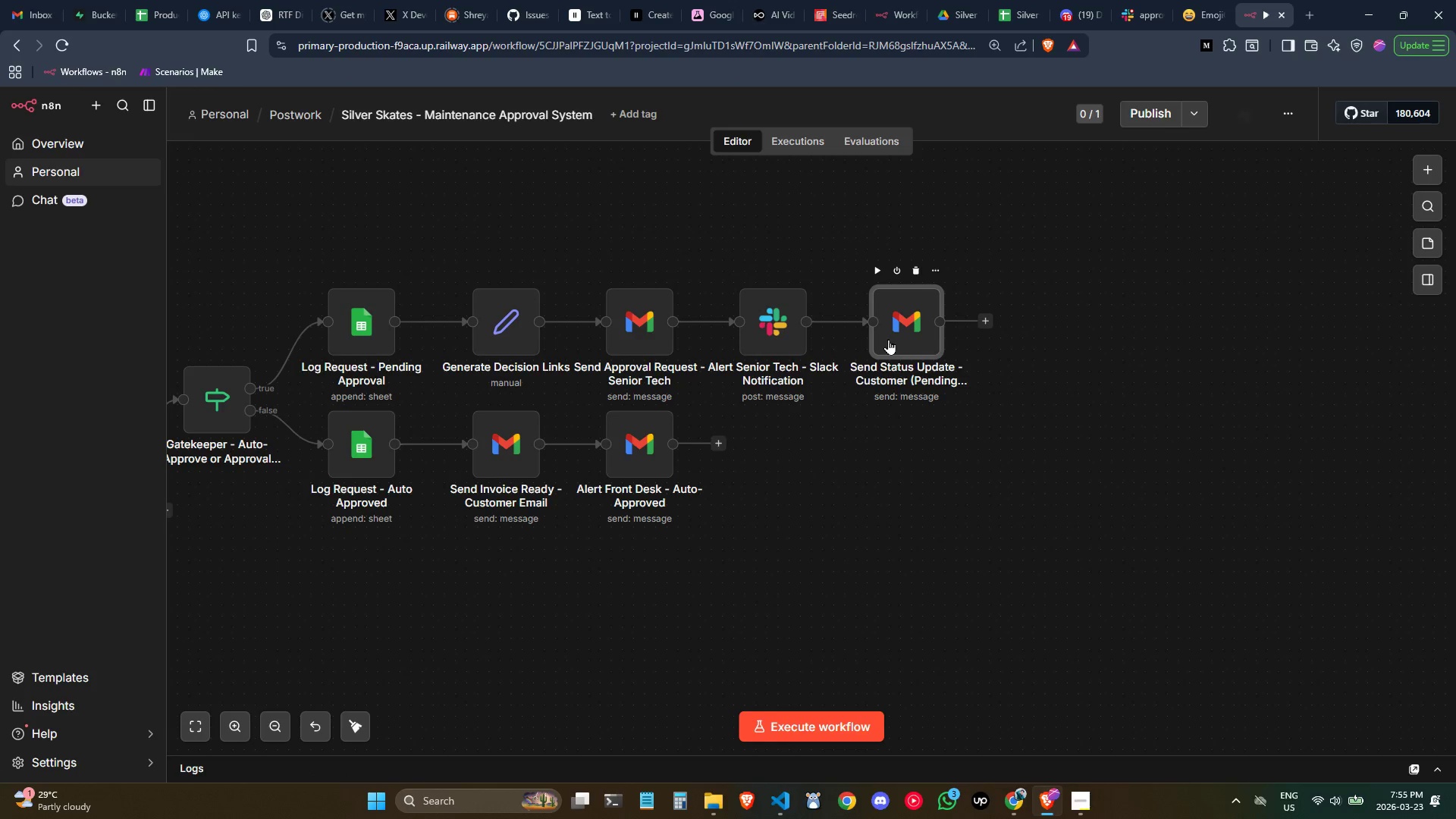 
double_click([888, 339])
 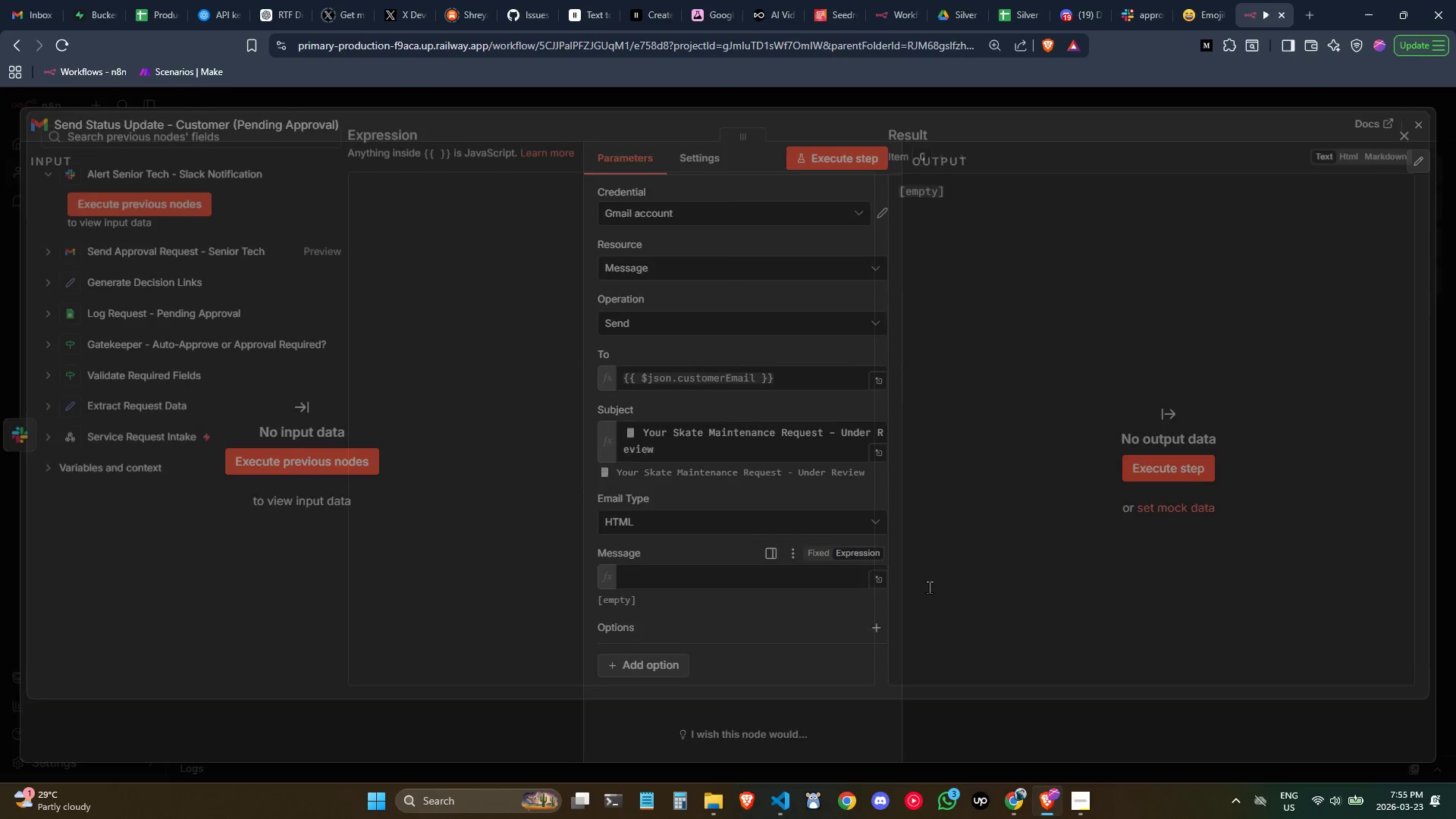 
key(Control+ControlLeft)
 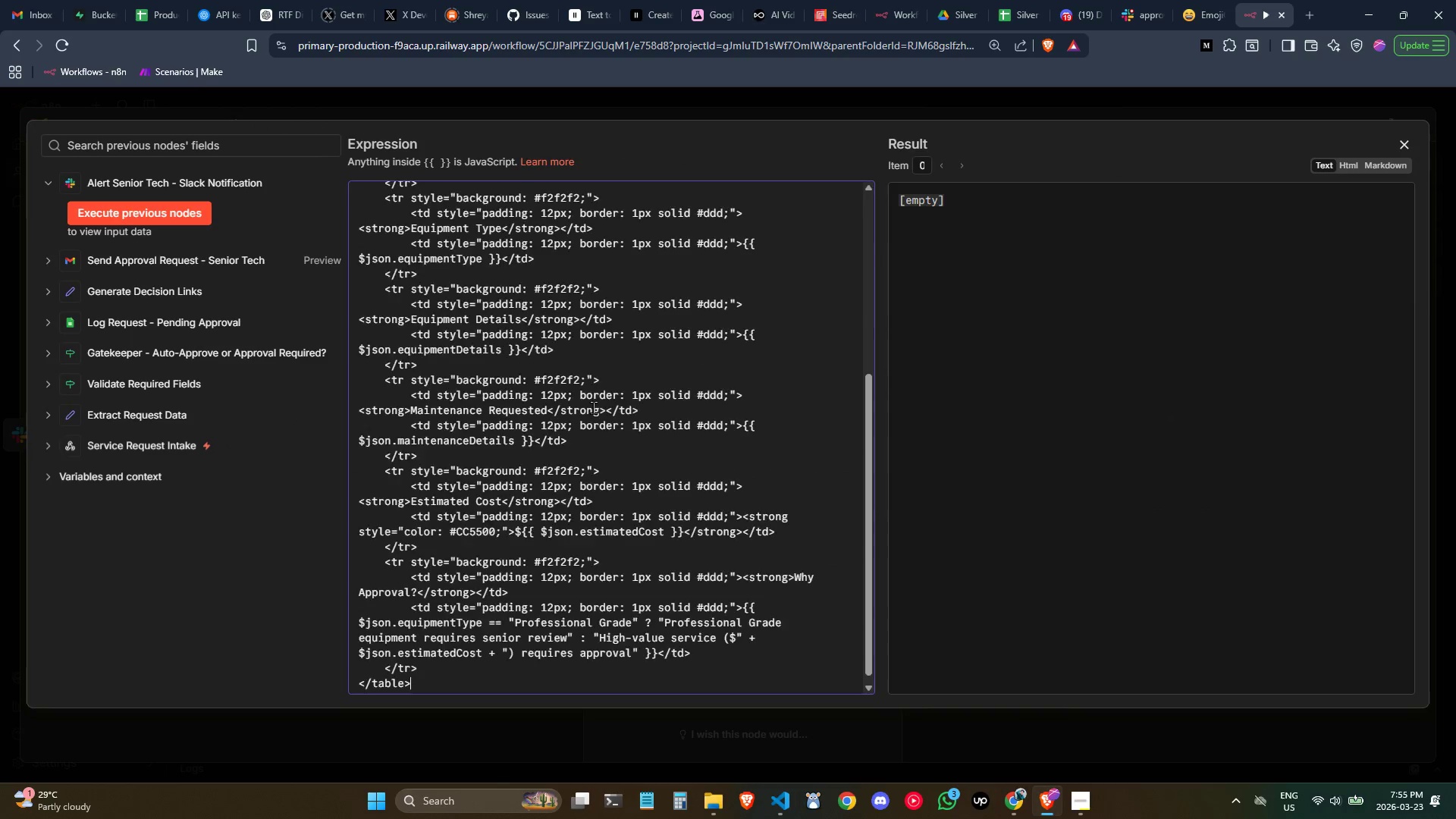 
key(Control+V)
 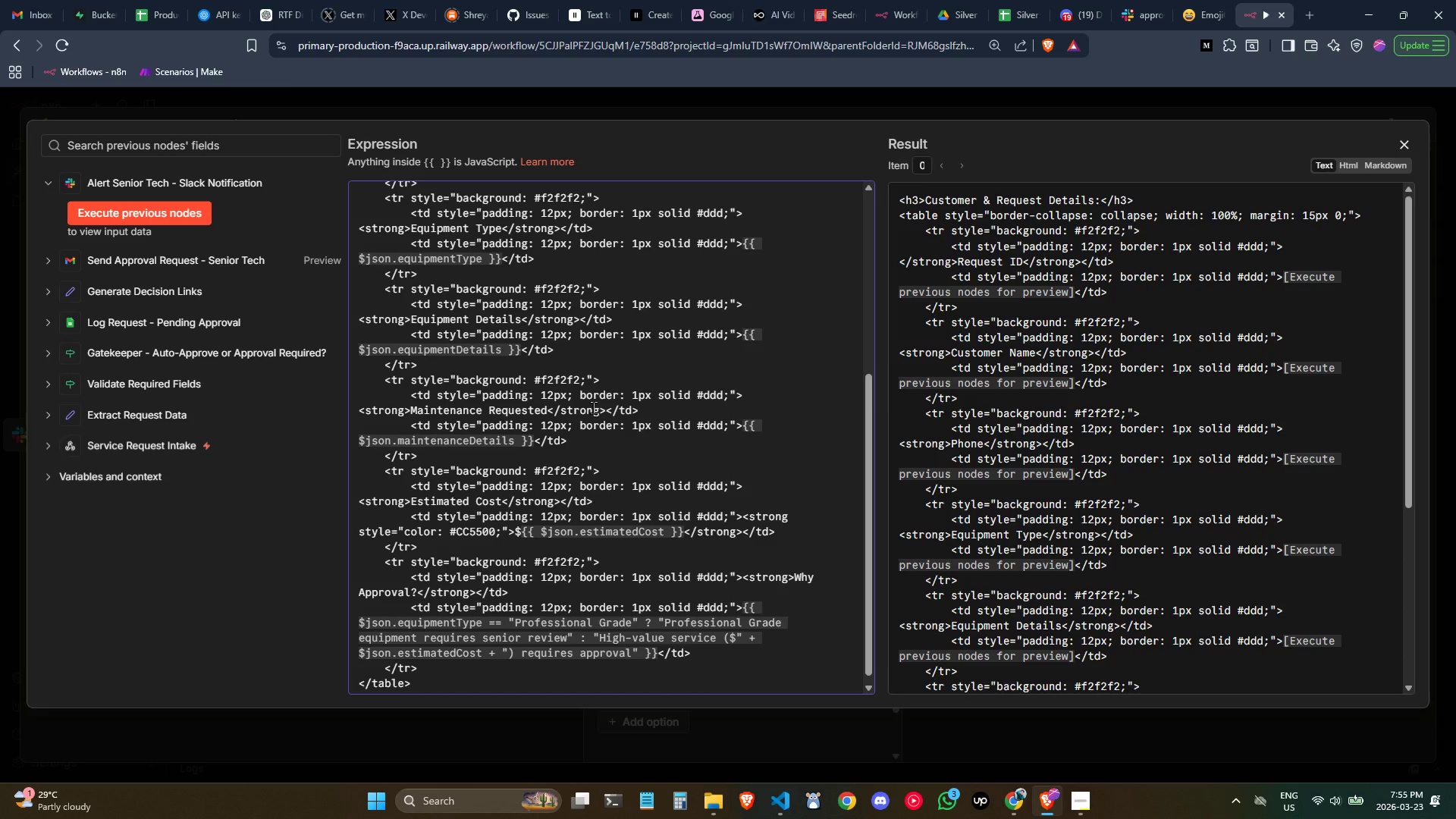 
wait(17.39)
 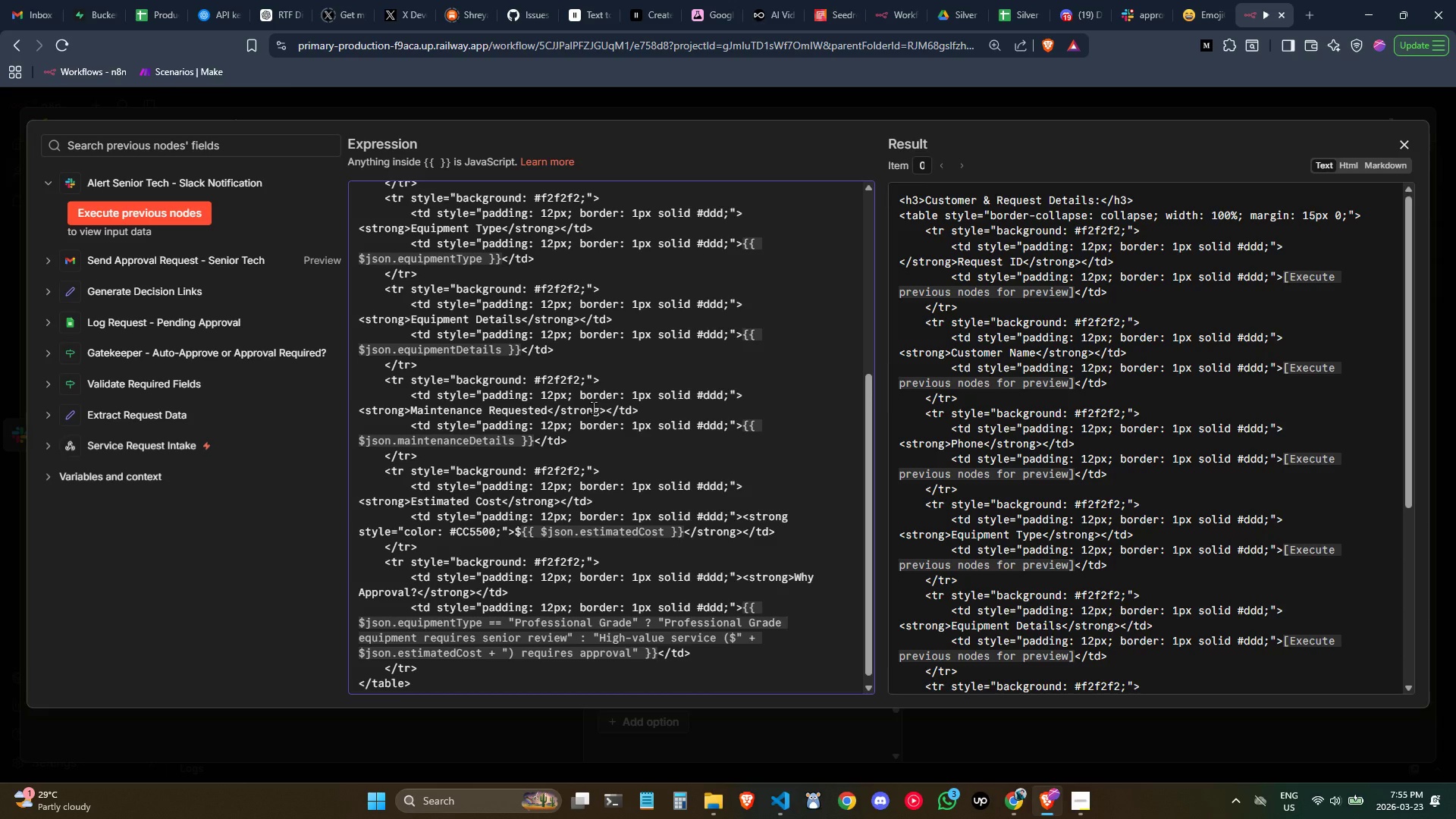 
left_click([786, 331])
 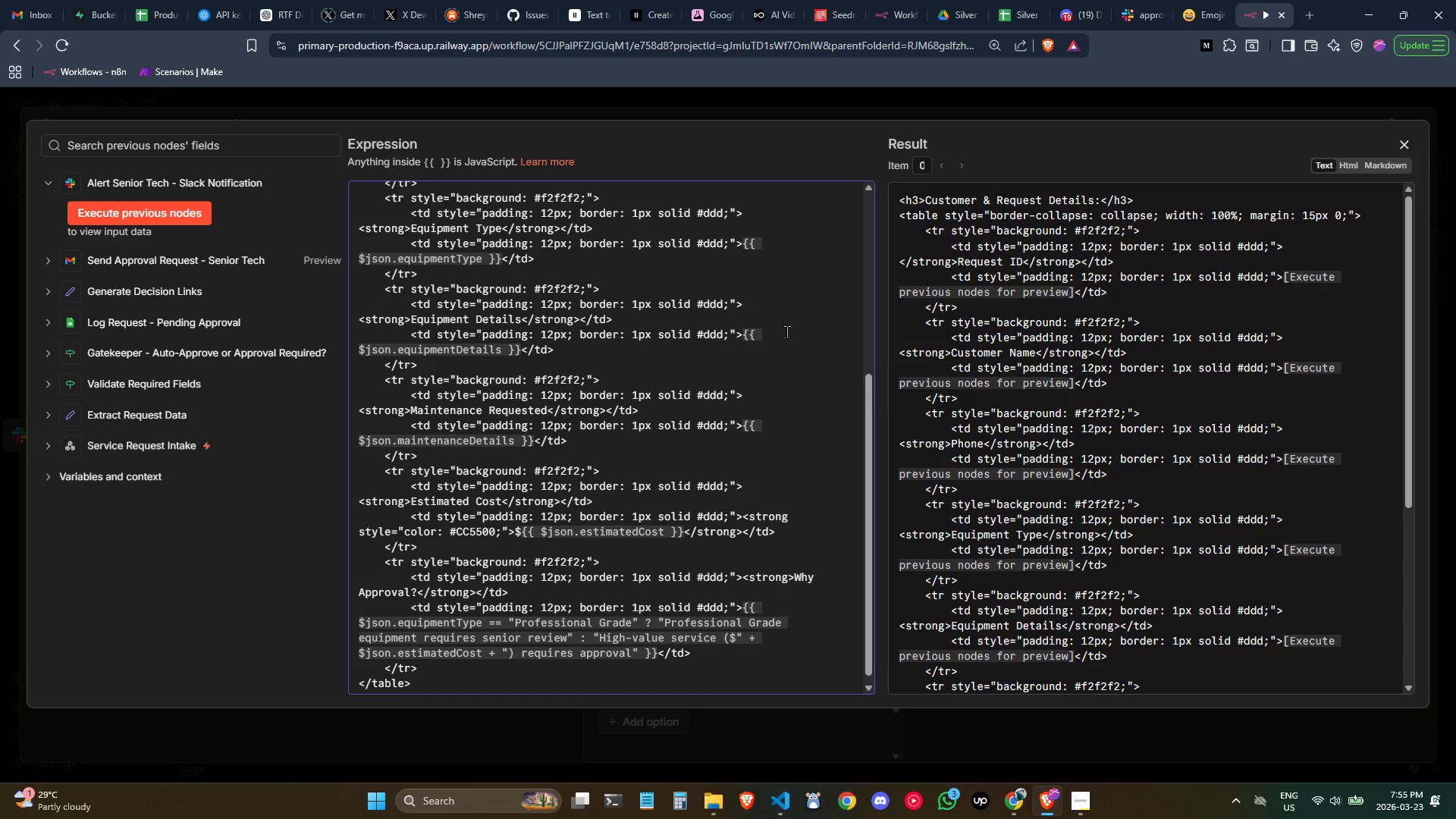 
scroll: coordinate [786, 331], scroll_direction: up, amount: 2.0
 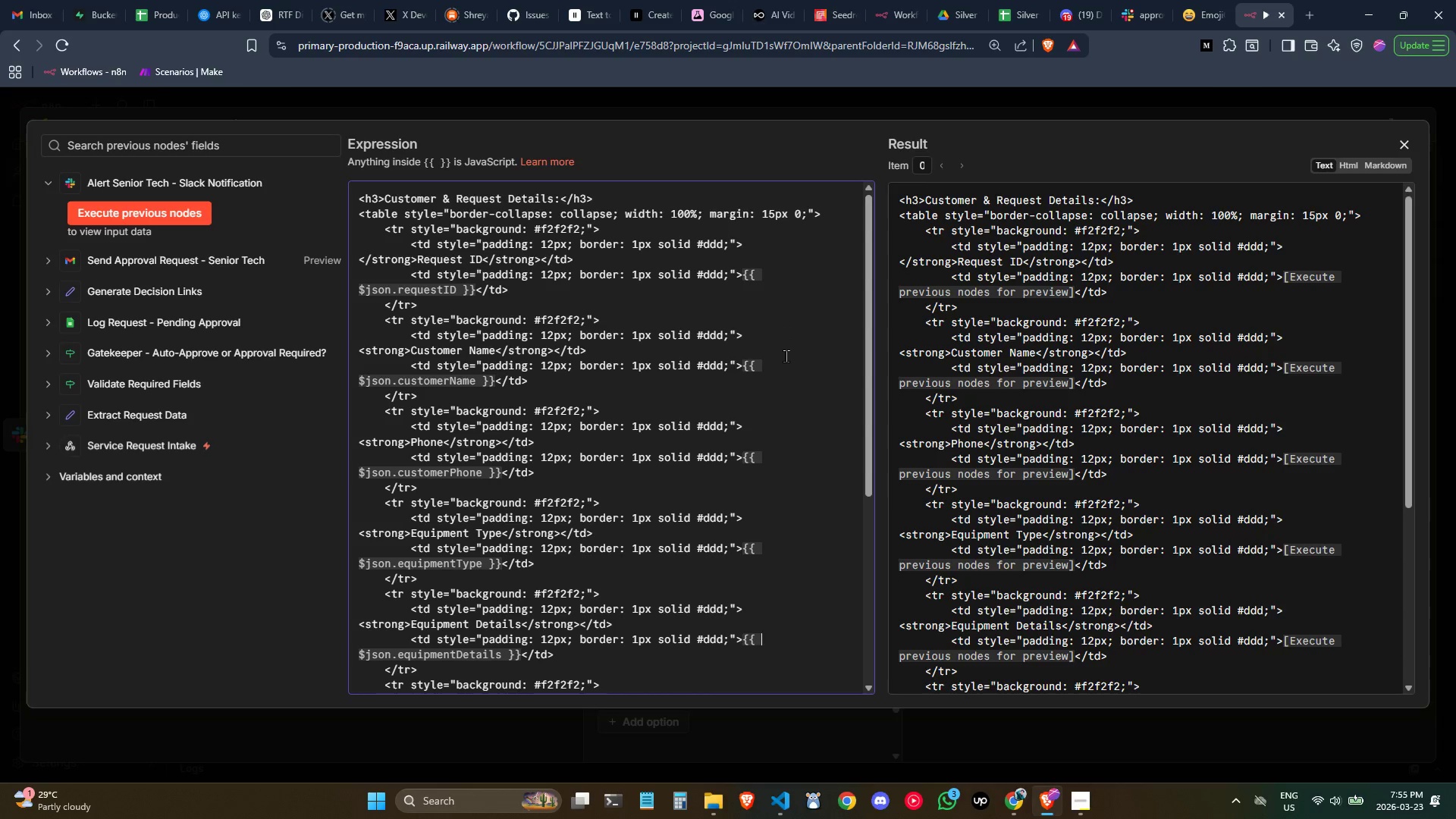 
wait(8.92)
 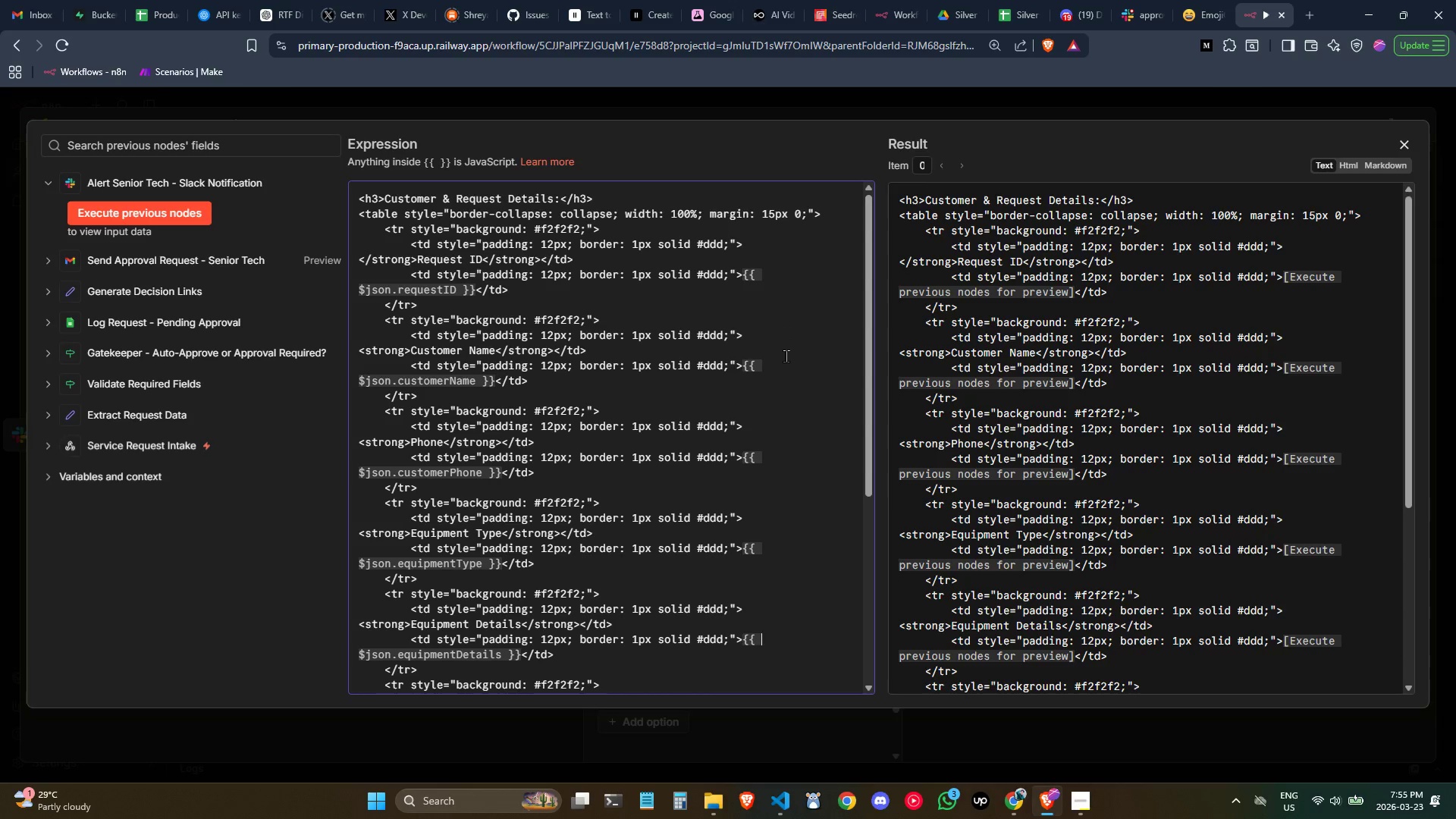 
left_click([657, 345])
 